 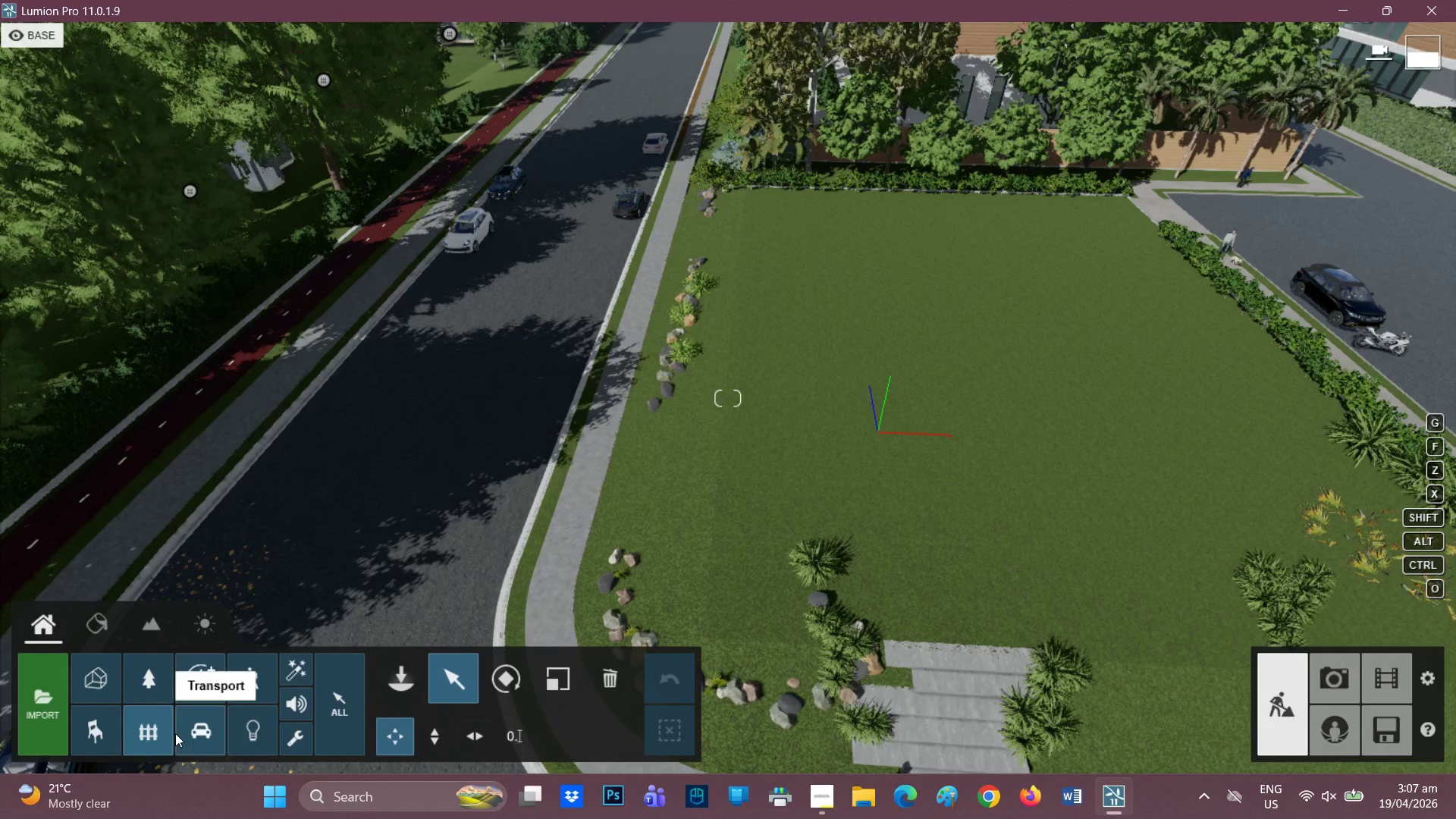 
left_click([406, 670])
 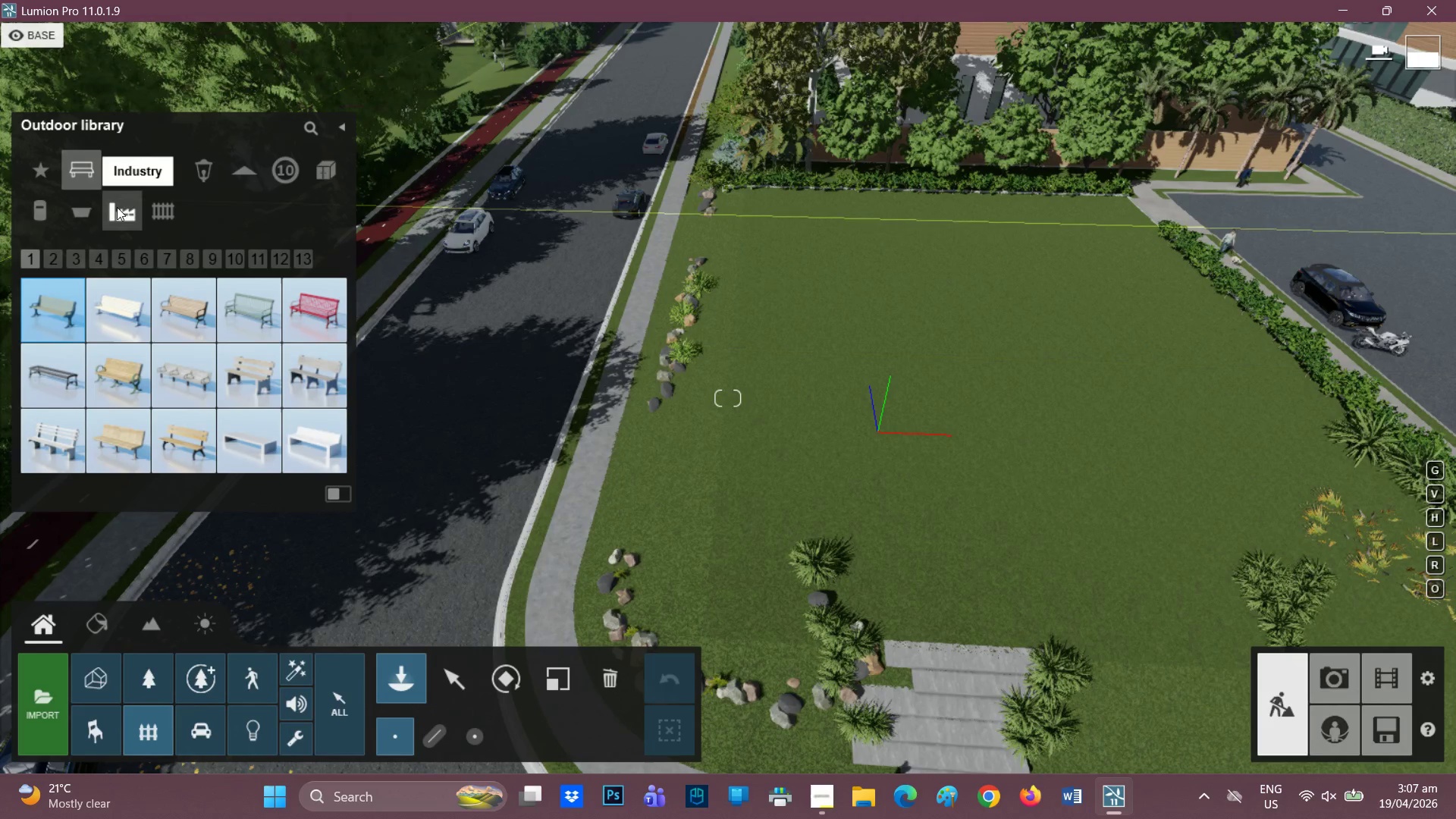 
left_click([127, 177])
 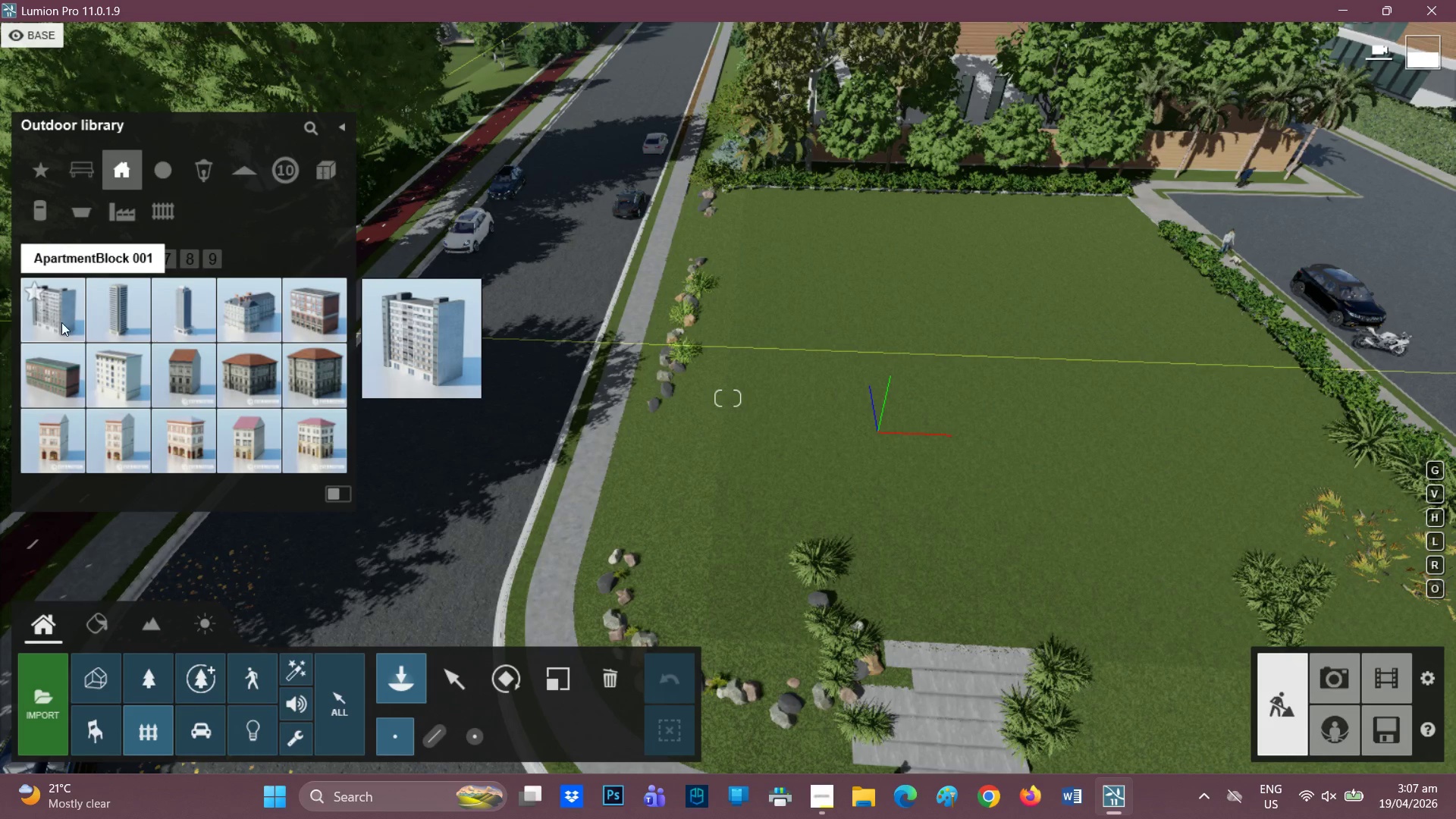 
left_click([179, 325])
 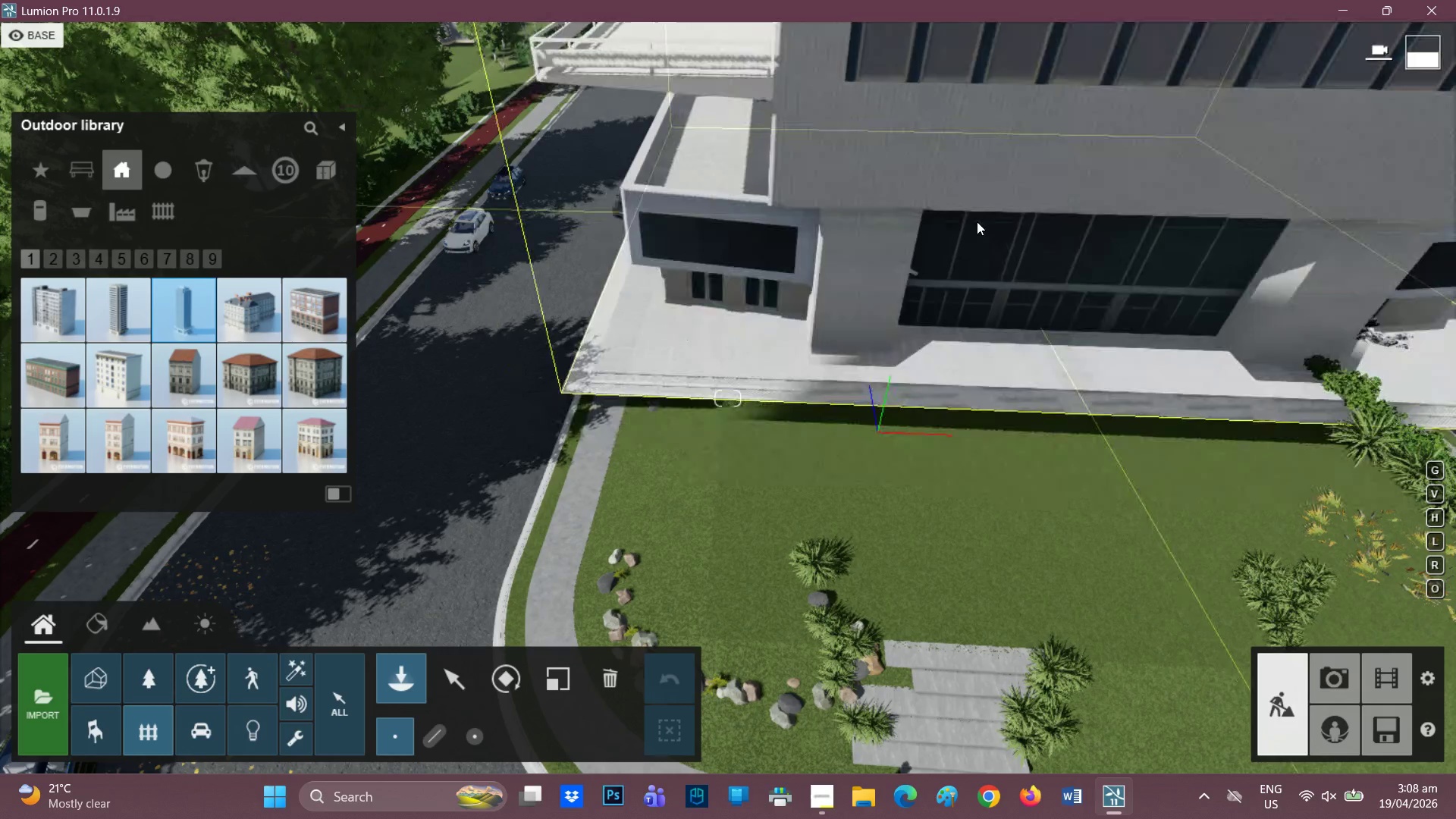 
left_click([971, 254])
 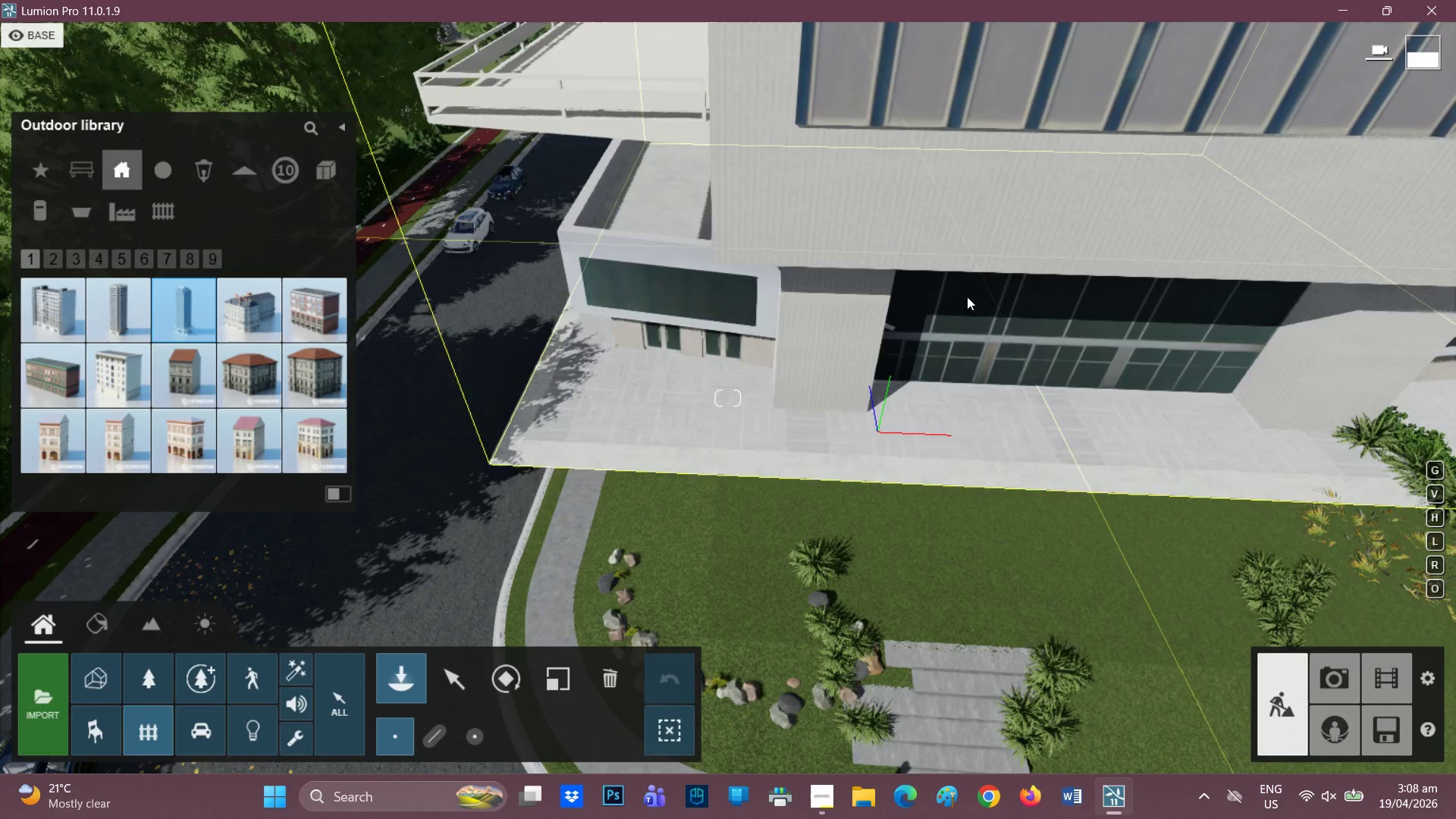 
scroll: coordinate [966, 302], scroll_direction: down, amount: 2.0
 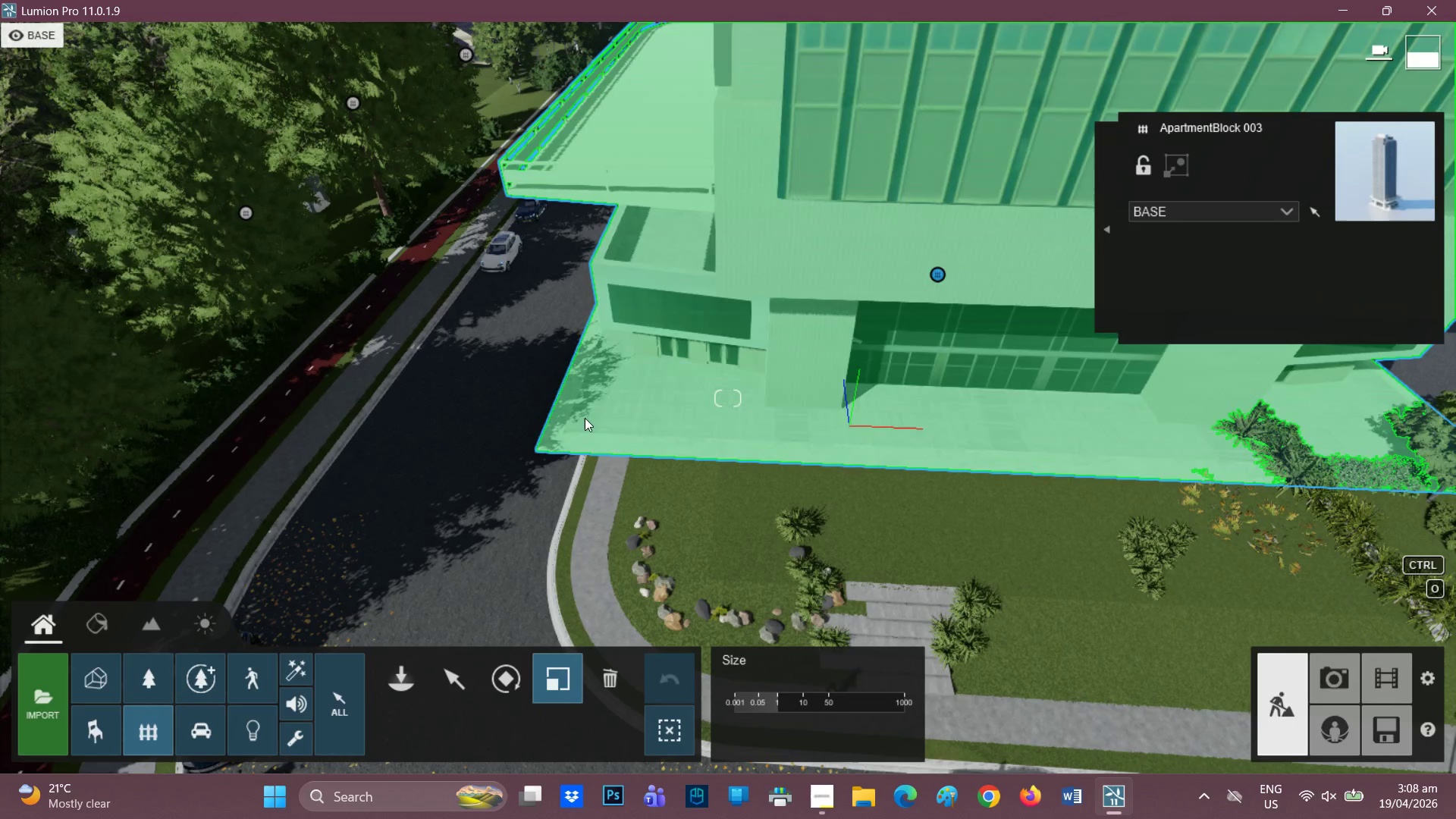 
left_click_drag(start_coordinate=[929, 277], to_coordinate=[952, 294])
 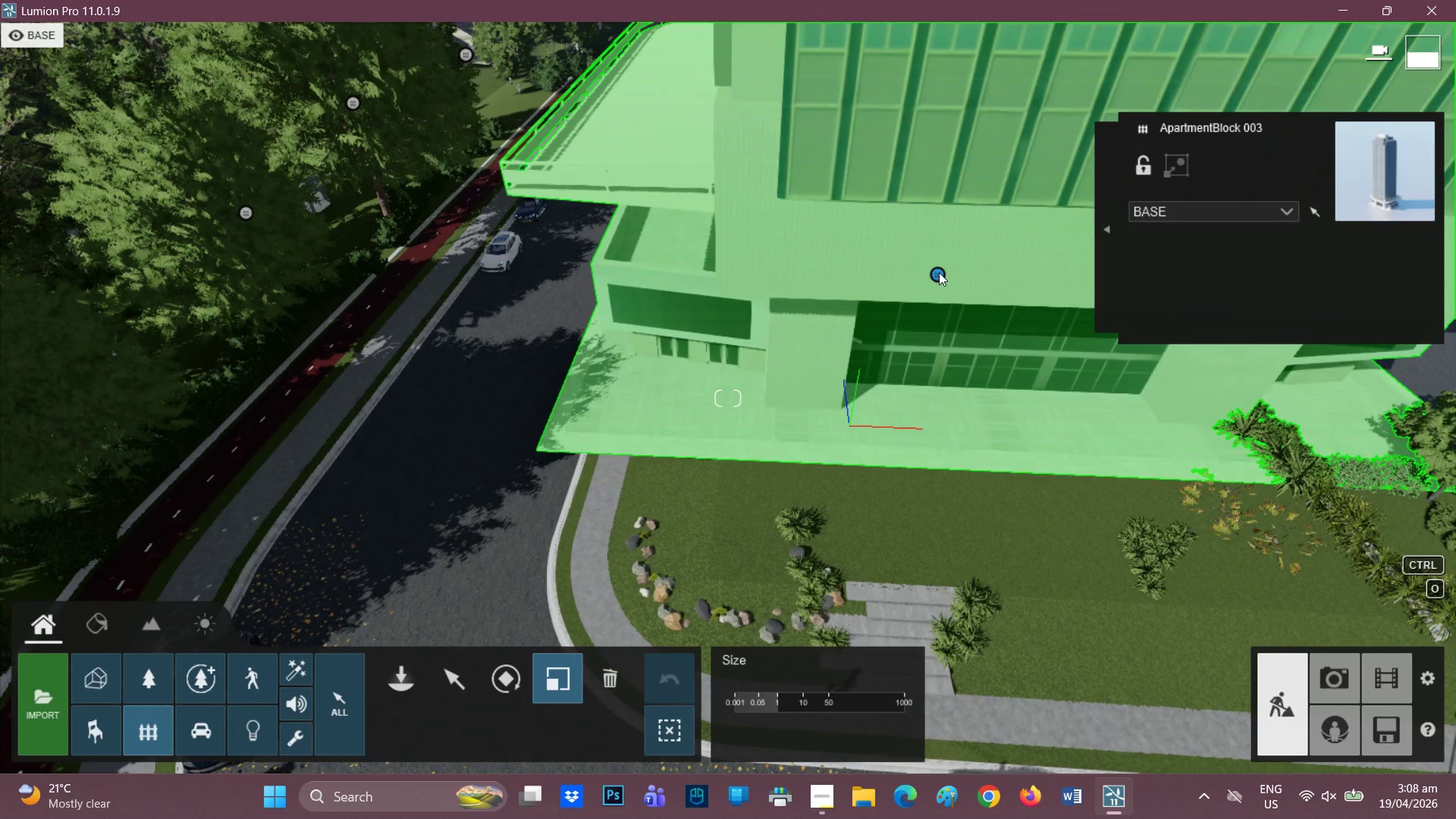 
left_click_drag(start_coordinate=[939, 272], to_coordinate=[944, 291])
 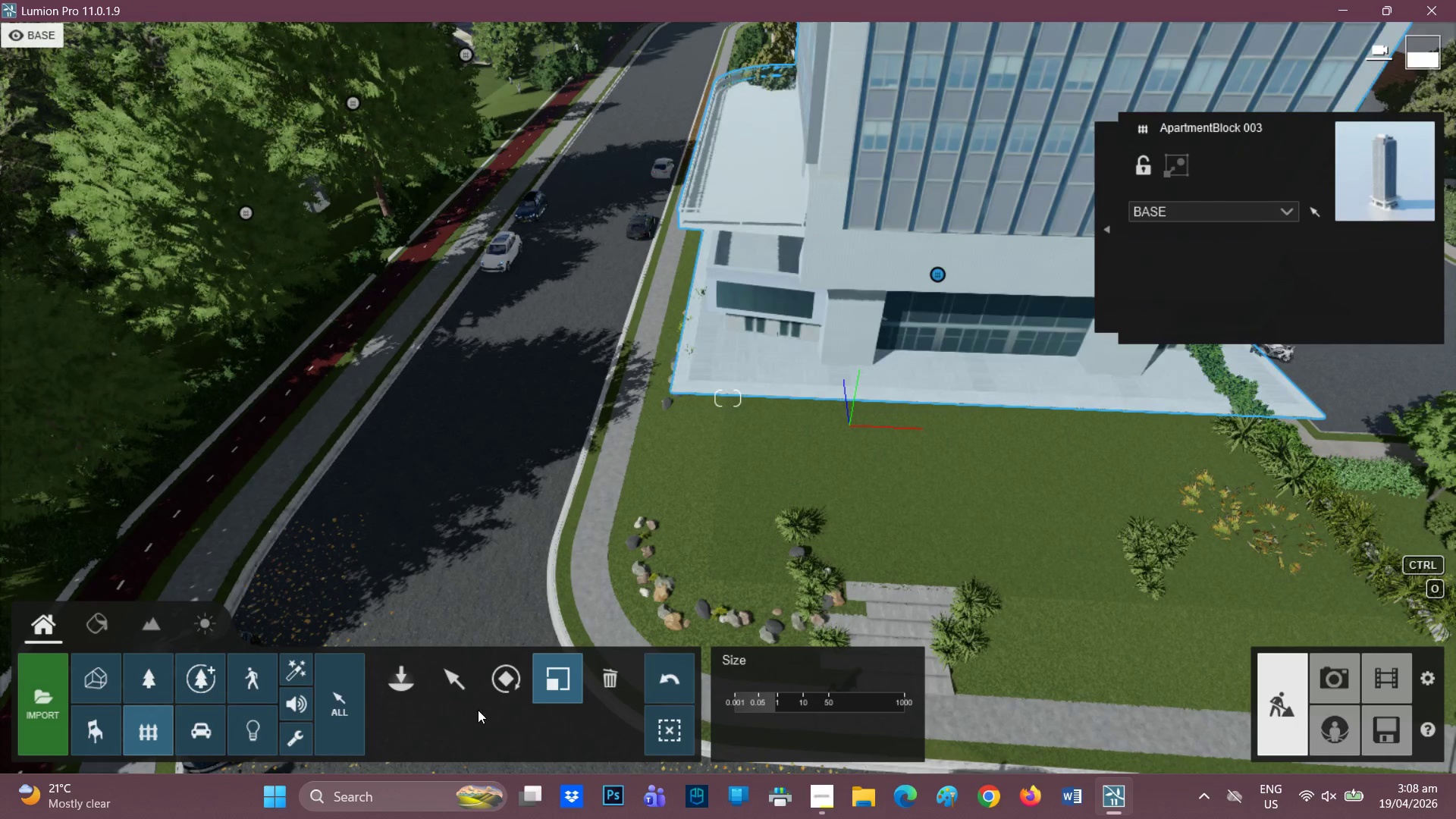 
left_click([463, 678])
 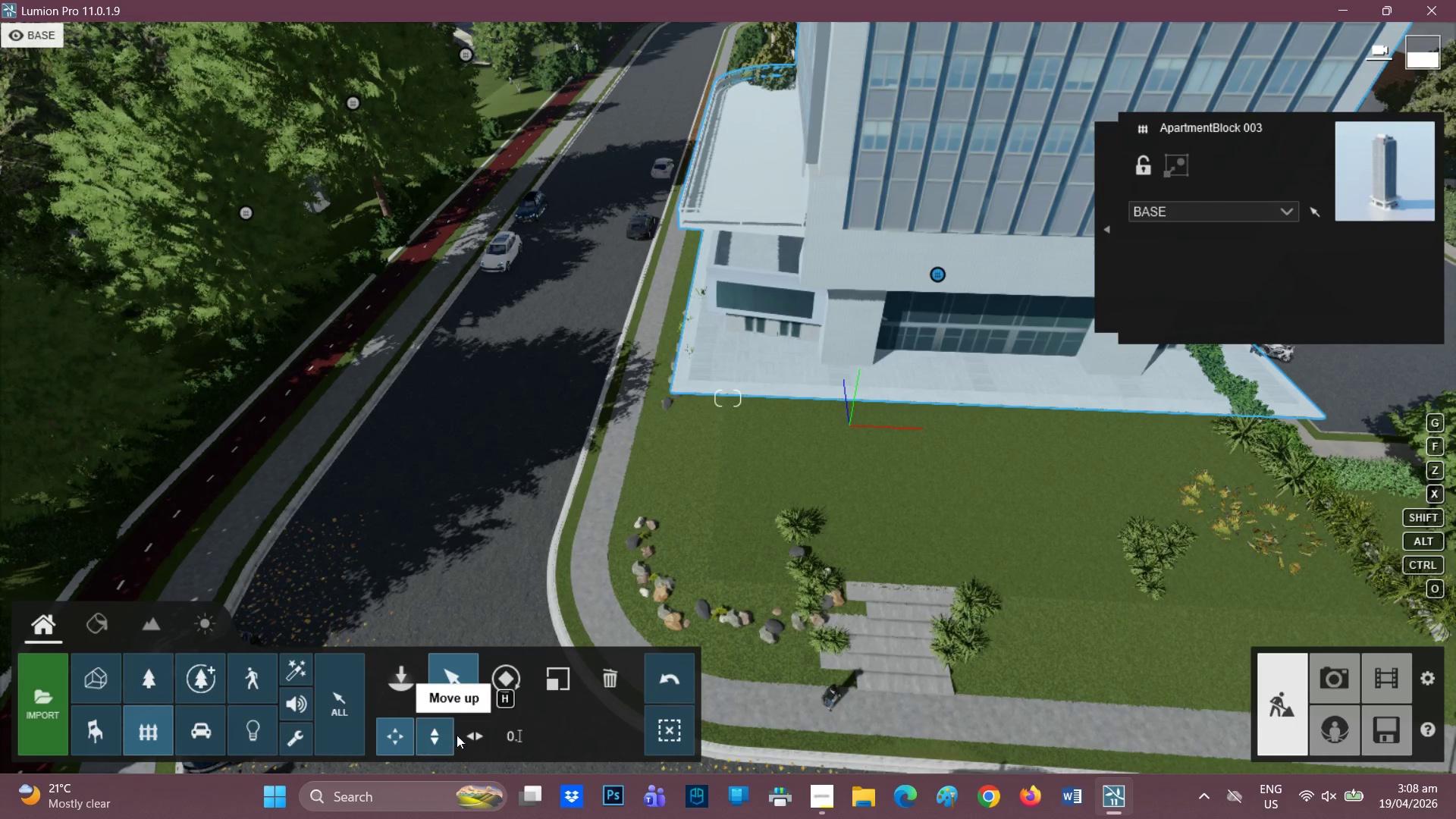 
left_click_drag(start_coordinate=[471, 736], to_coordinate=[473, 731])
 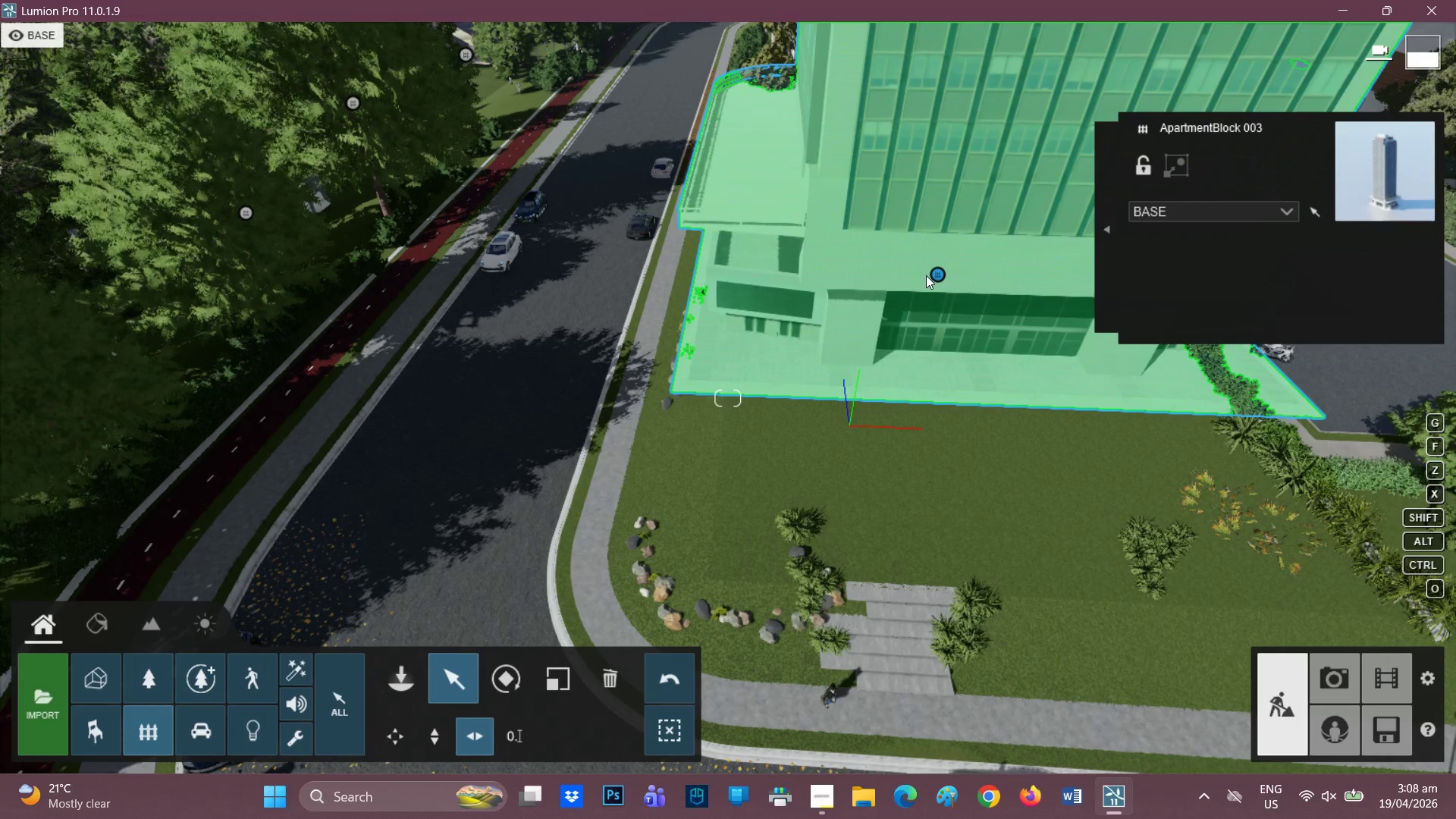 
left_click_drag(start_coordinate=[928, 275], to_coordinate=[968, 286])
 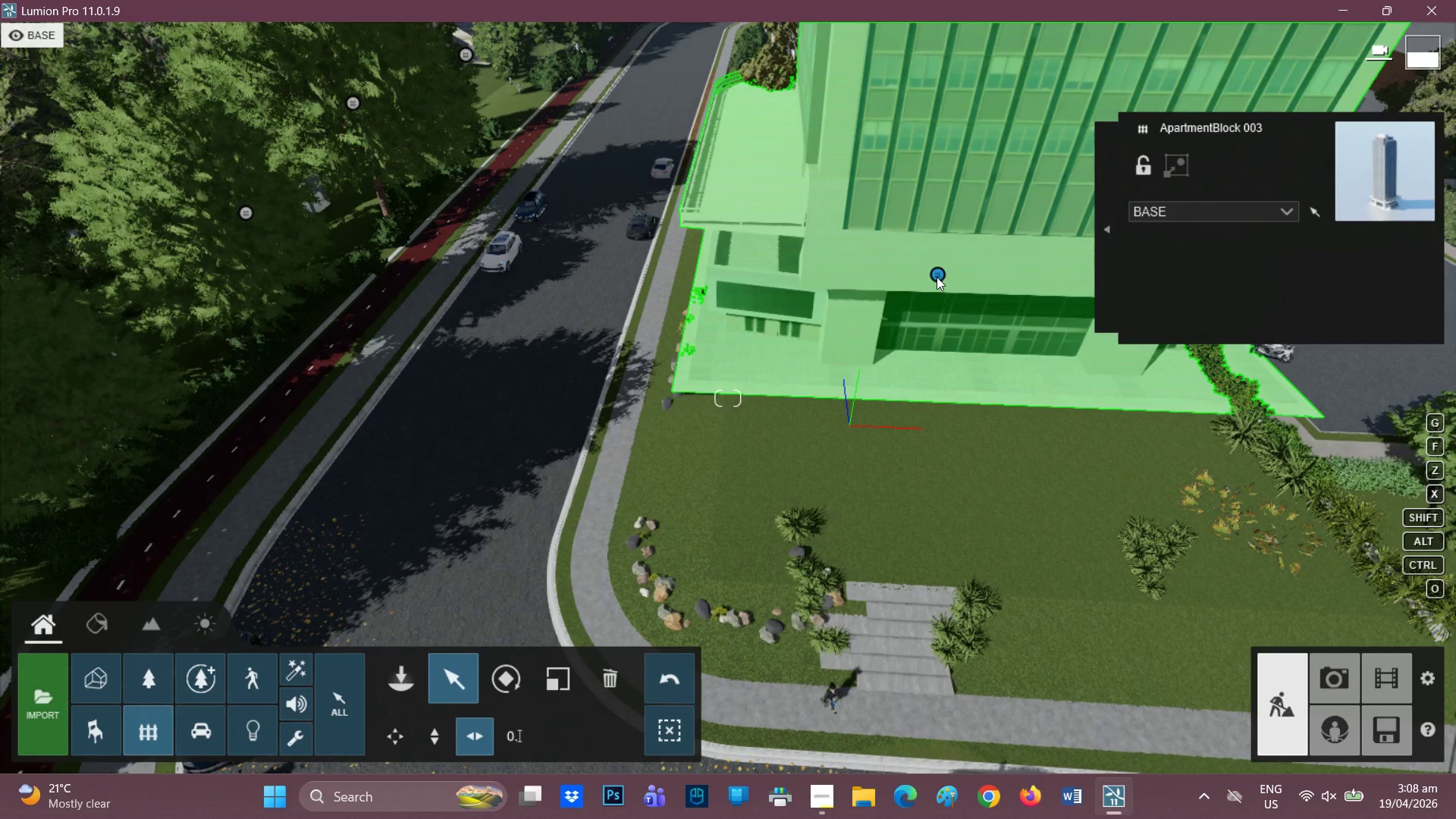 
left_click_drag(start_coordinate=[937, 277], to_coordinate=[1037, 378])
 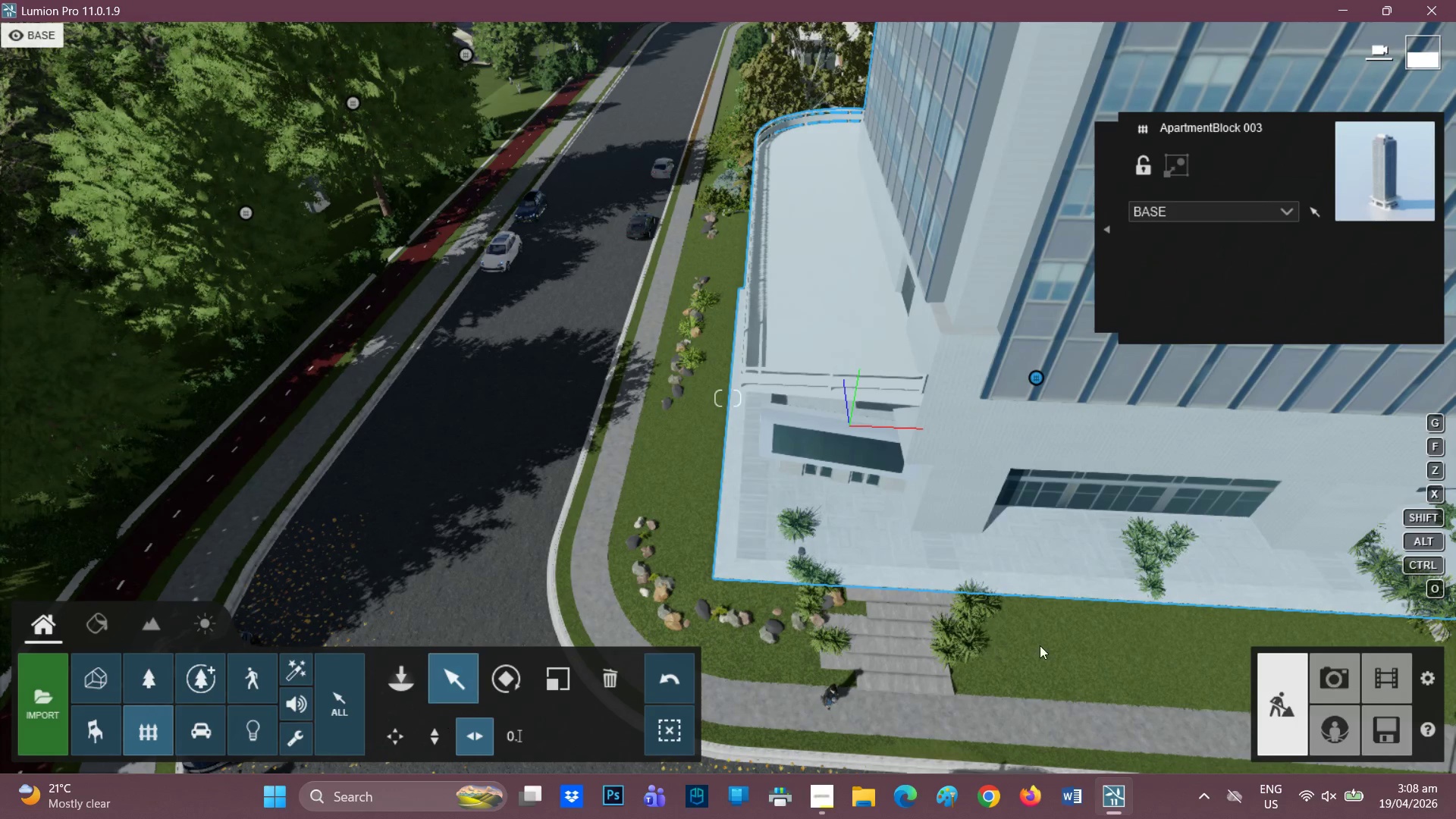 
scroll: coordinate [1028, 640], scroll_direction: none, amount: 0.0
 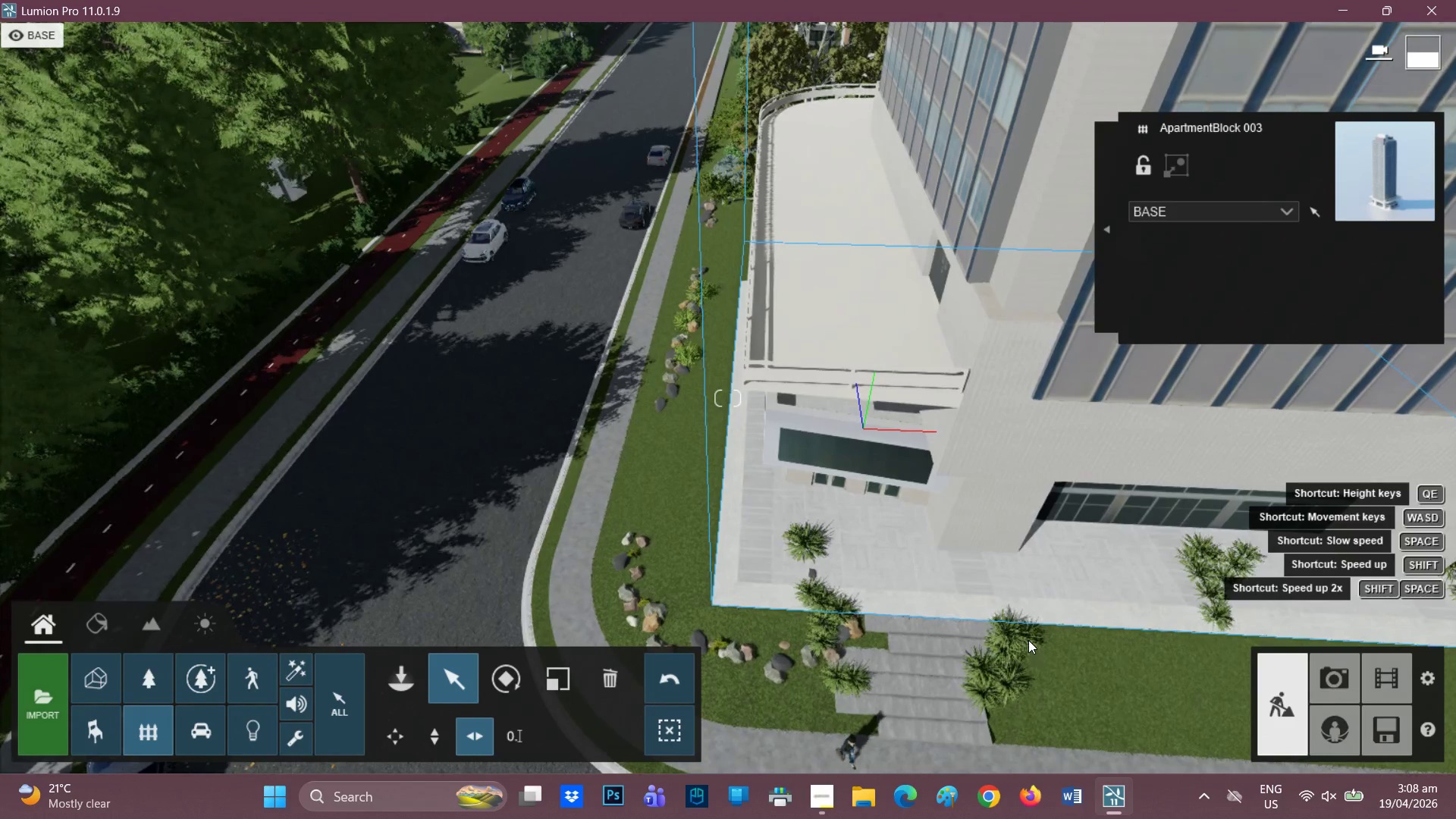 
key(E)
 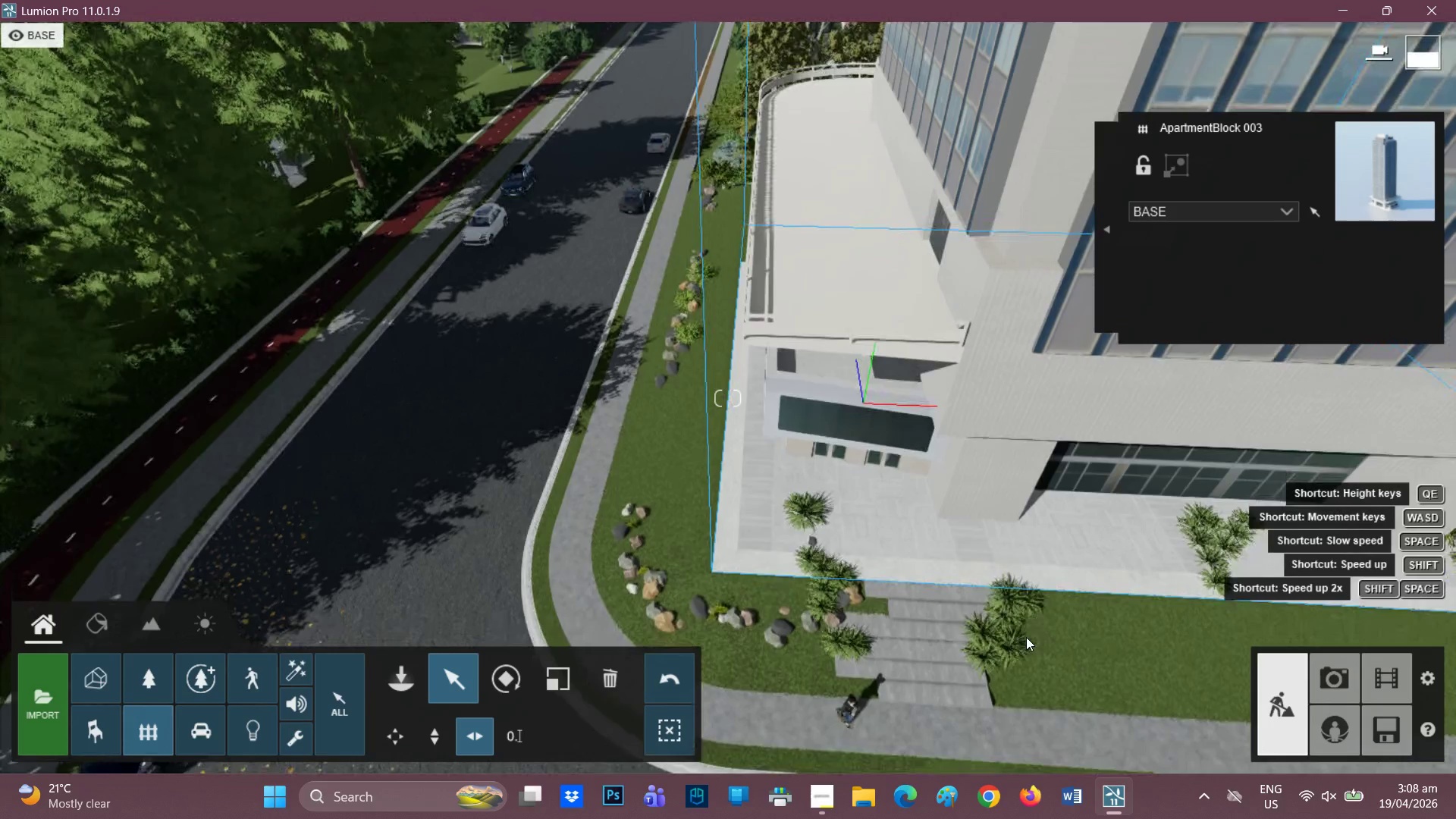 
hold_key(key=E, duration=0.56)
 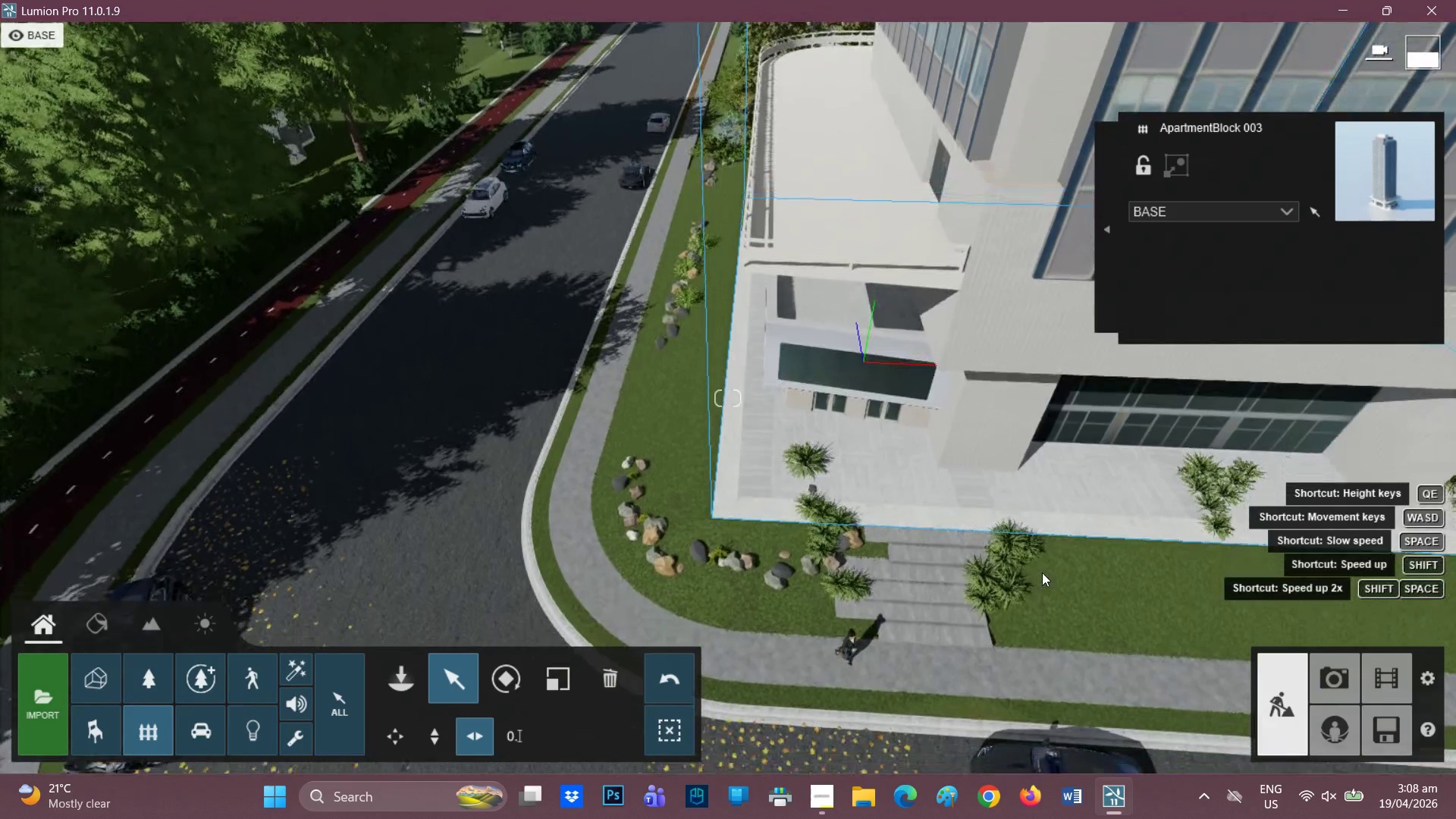 
hold_key(key=E, duration=1.03)
 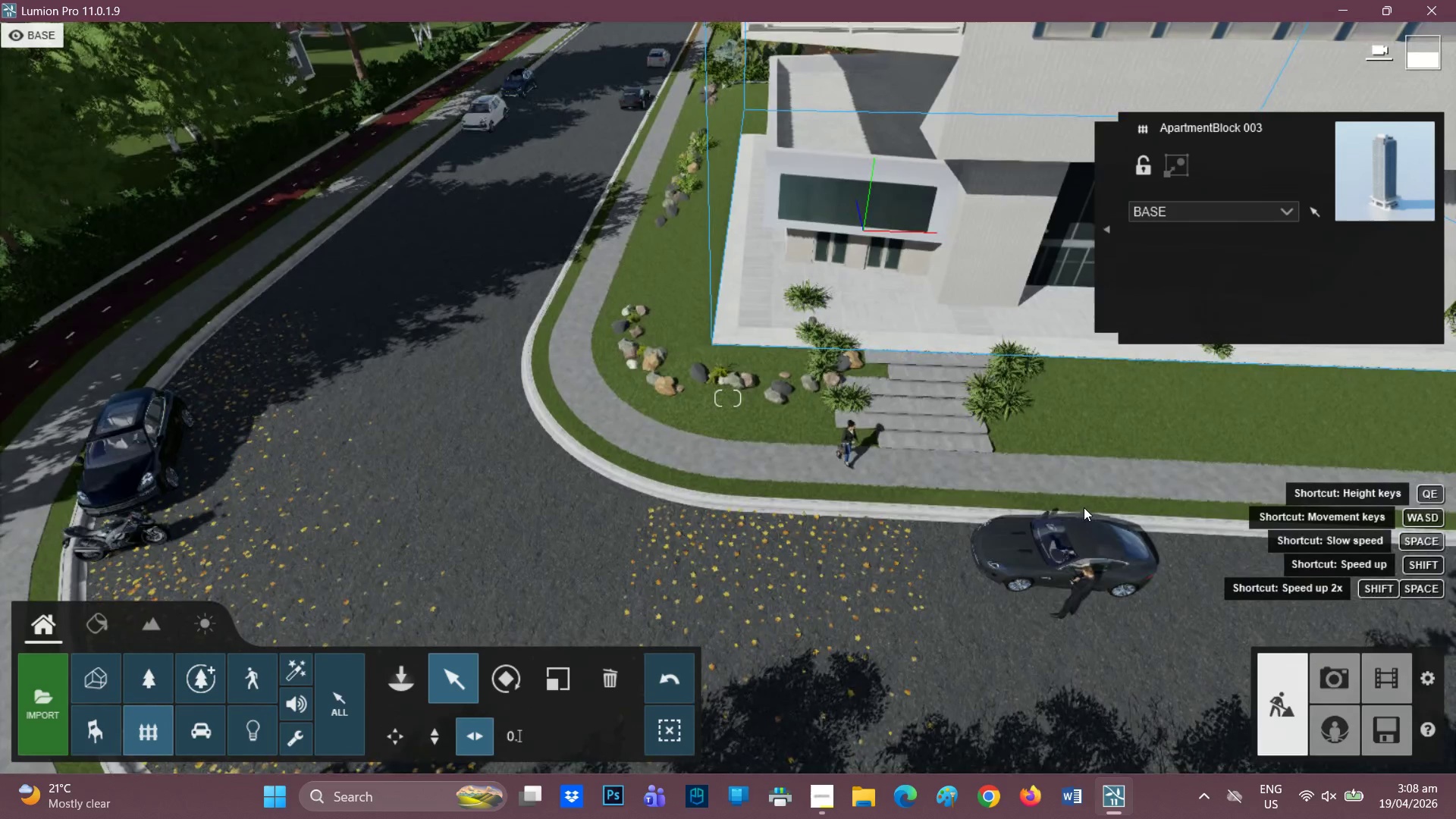 
hold_key(key=E, duration=0.66)
 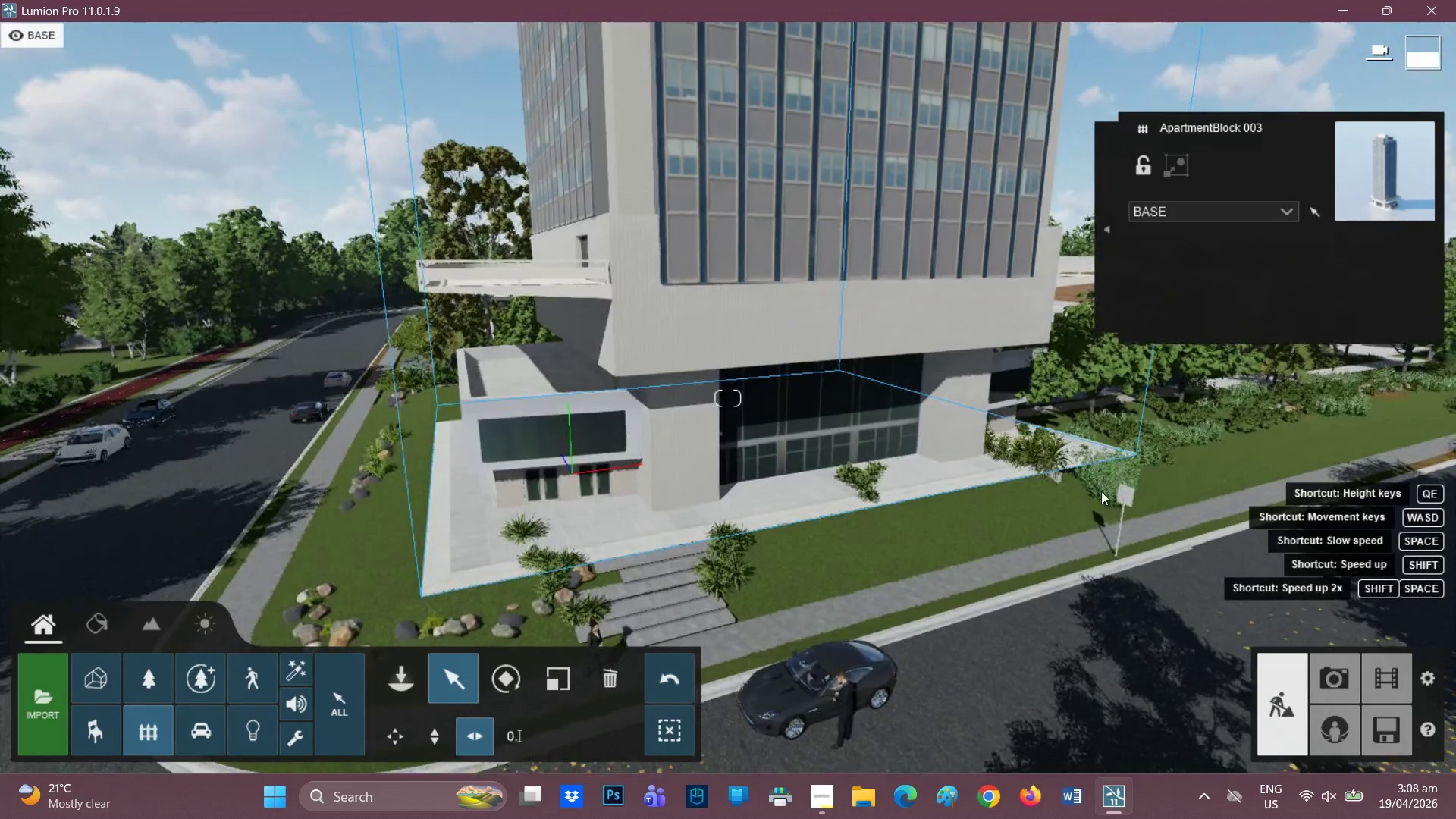 
scroll: coordinate [1023, 488], scroll_direction: up, amount: 1.0
 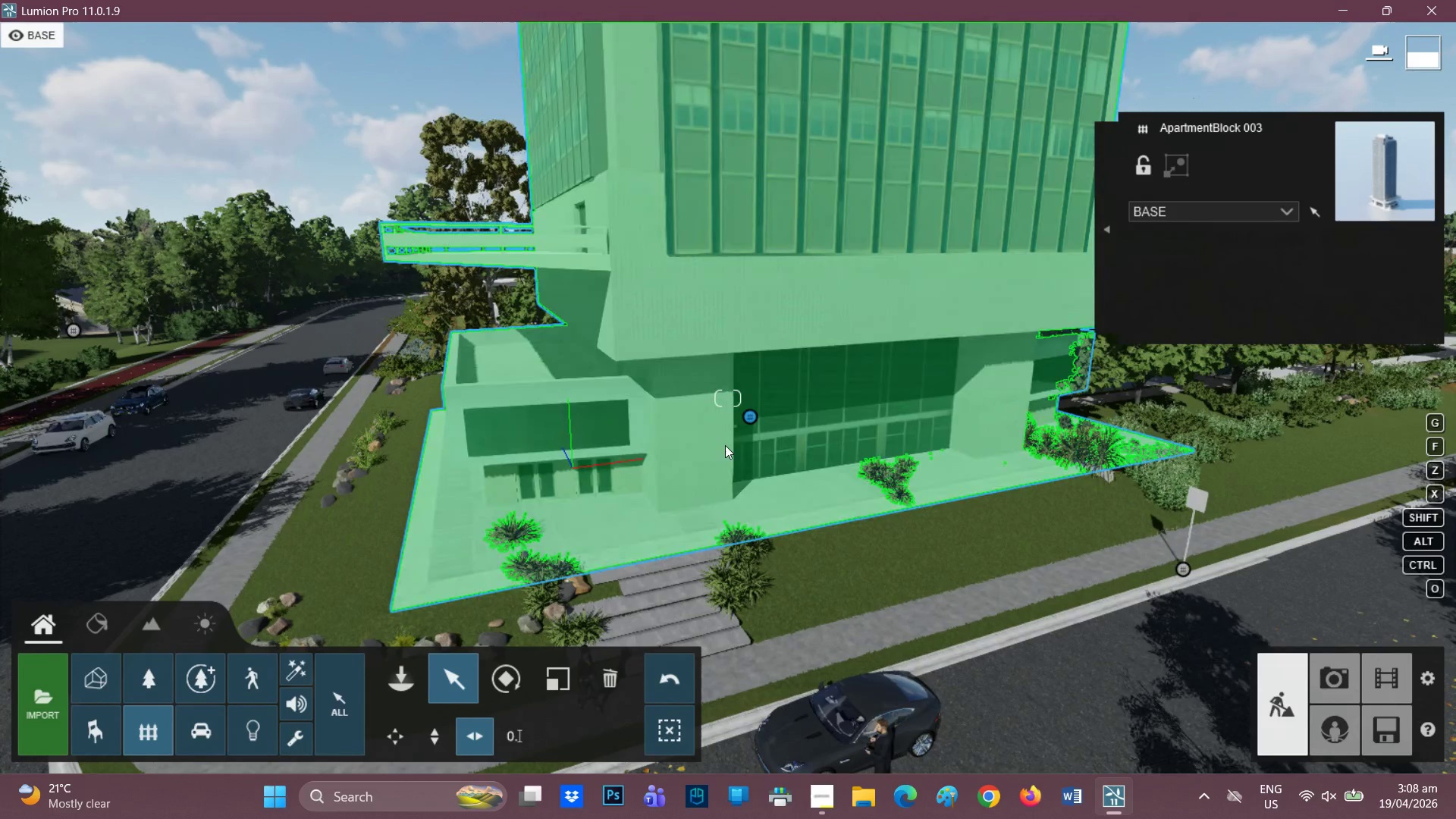 
left_click_drag(start_coordinate=[751, 424], to_coordinate=[748, 413])
 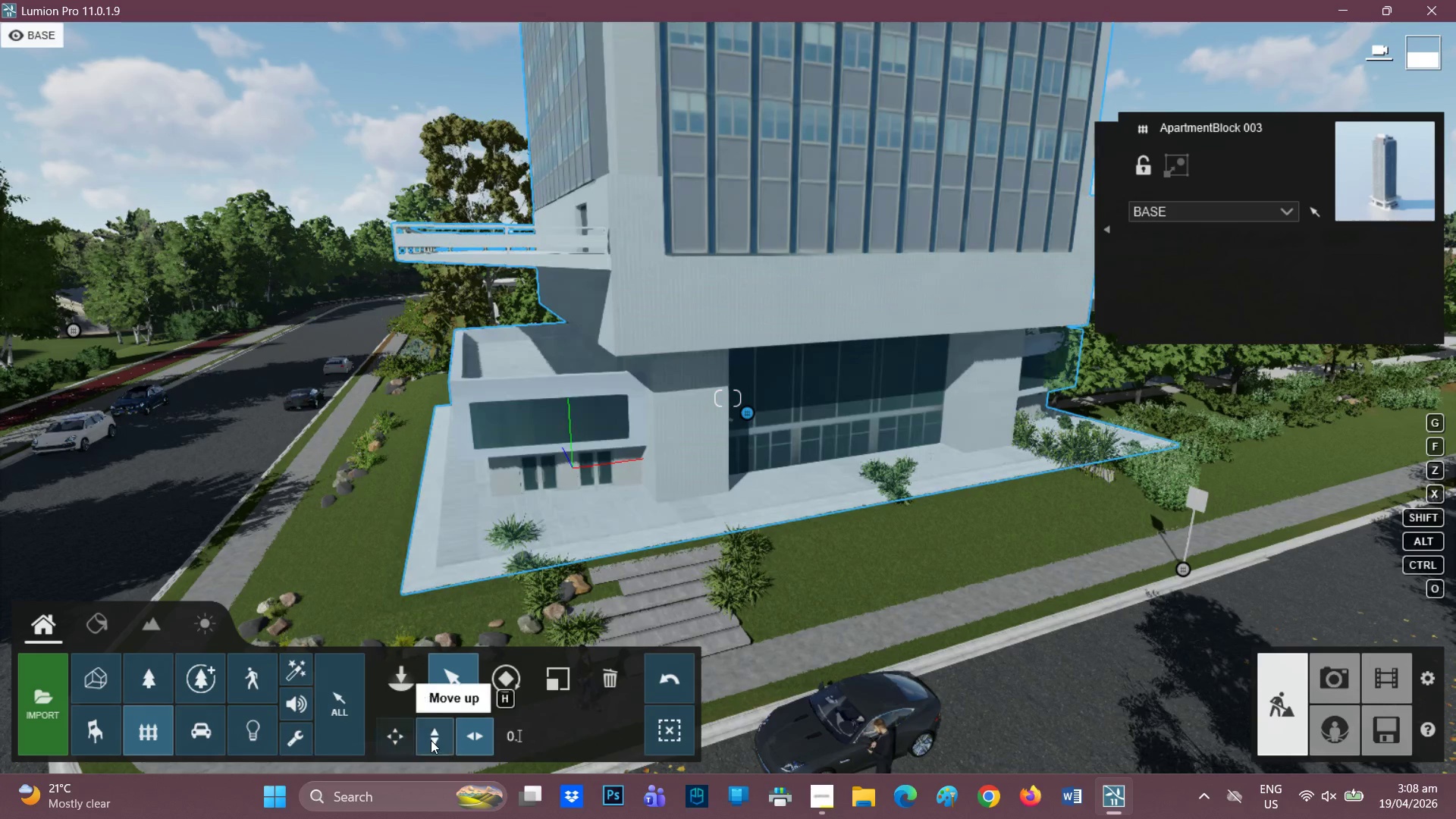 
left_click([431, 741])
 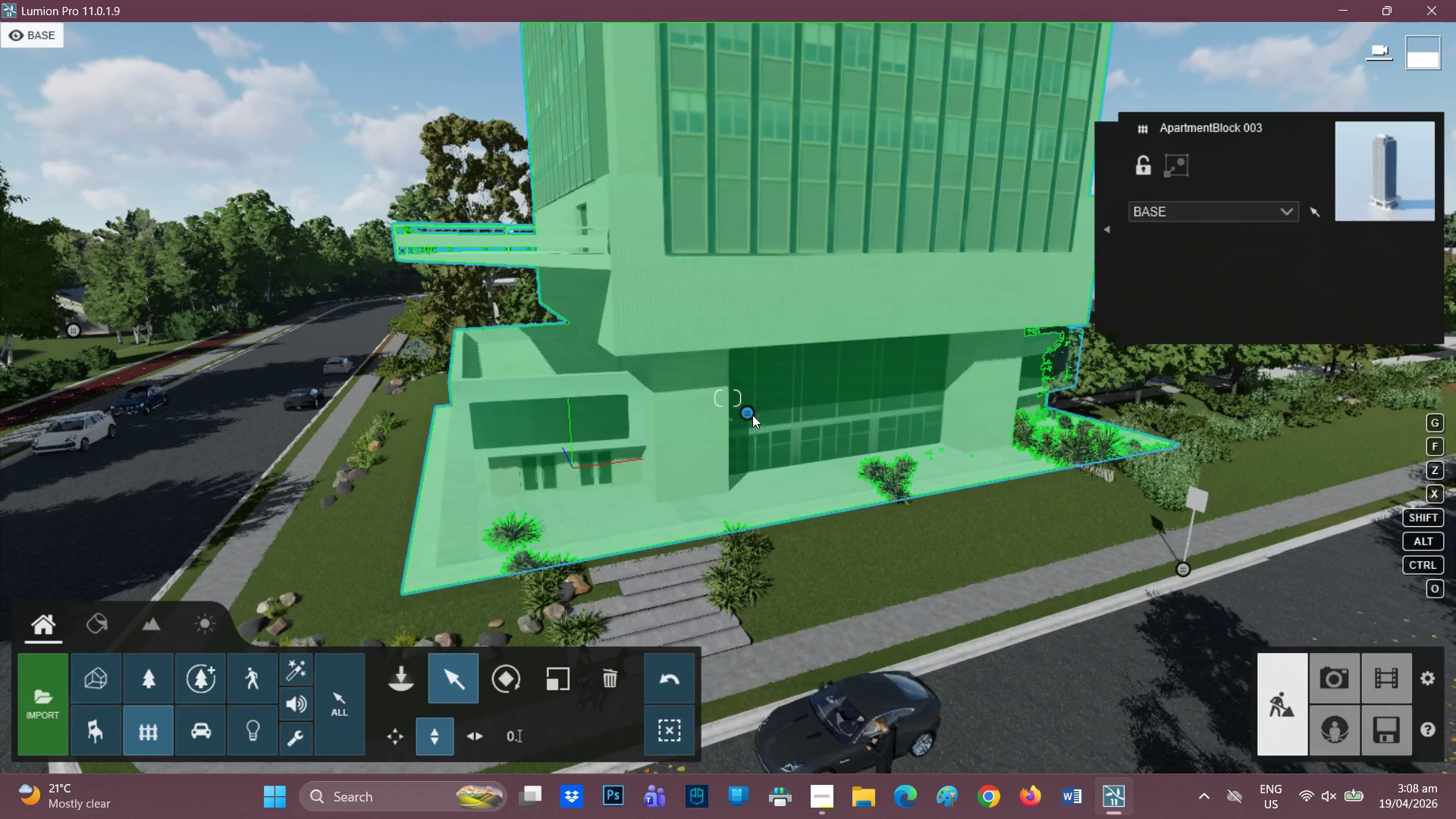 
left_click_drag(start_coordinate=[752, 415], to_coordinate=[750, 427])
 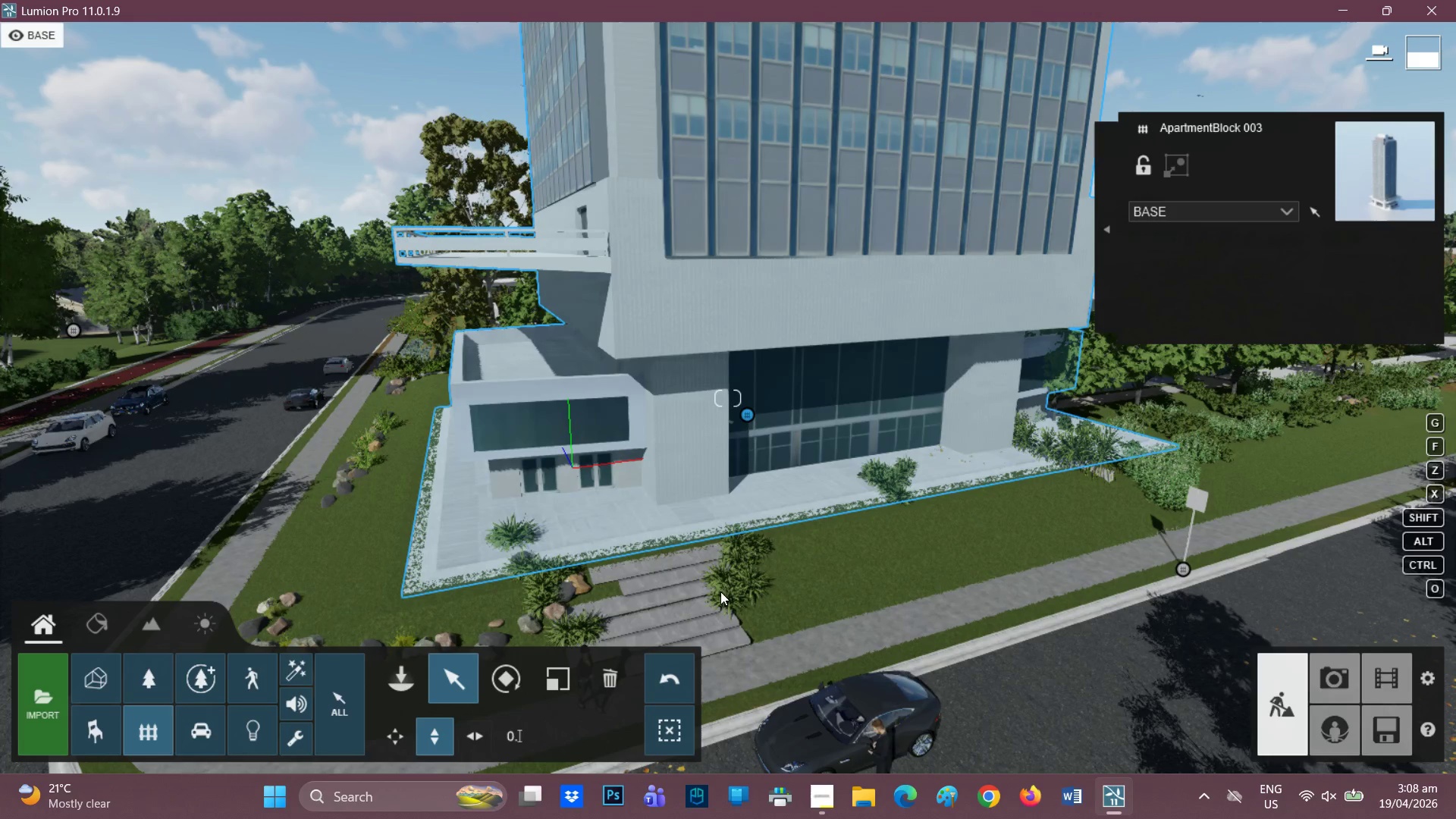 
scroll: coordinate [704, 579], scroll_direction: up, amount: 1.0
 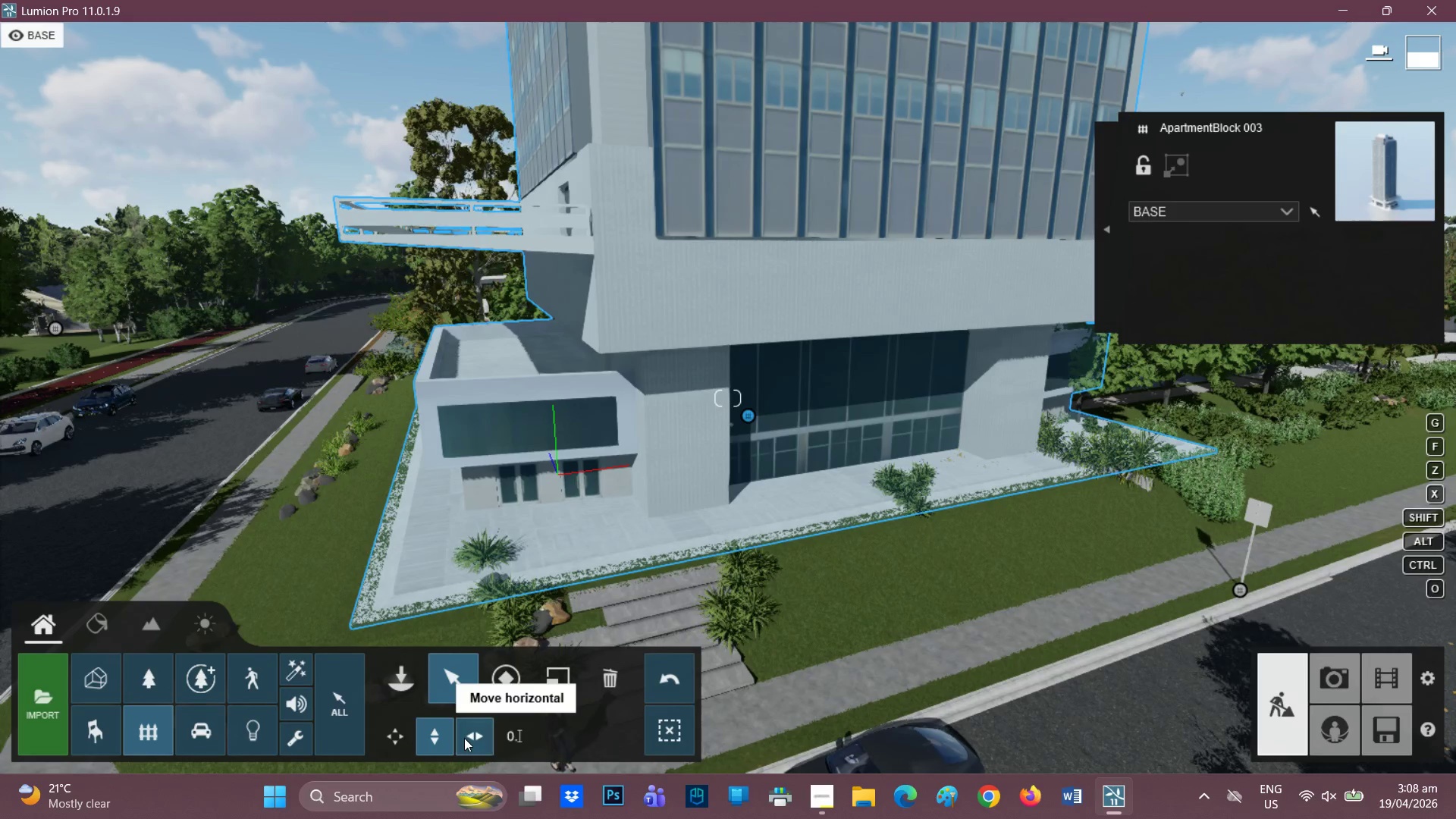 
left_click_drag(start_coordinate=[758, 408], to_coordinate=[775, 439])
 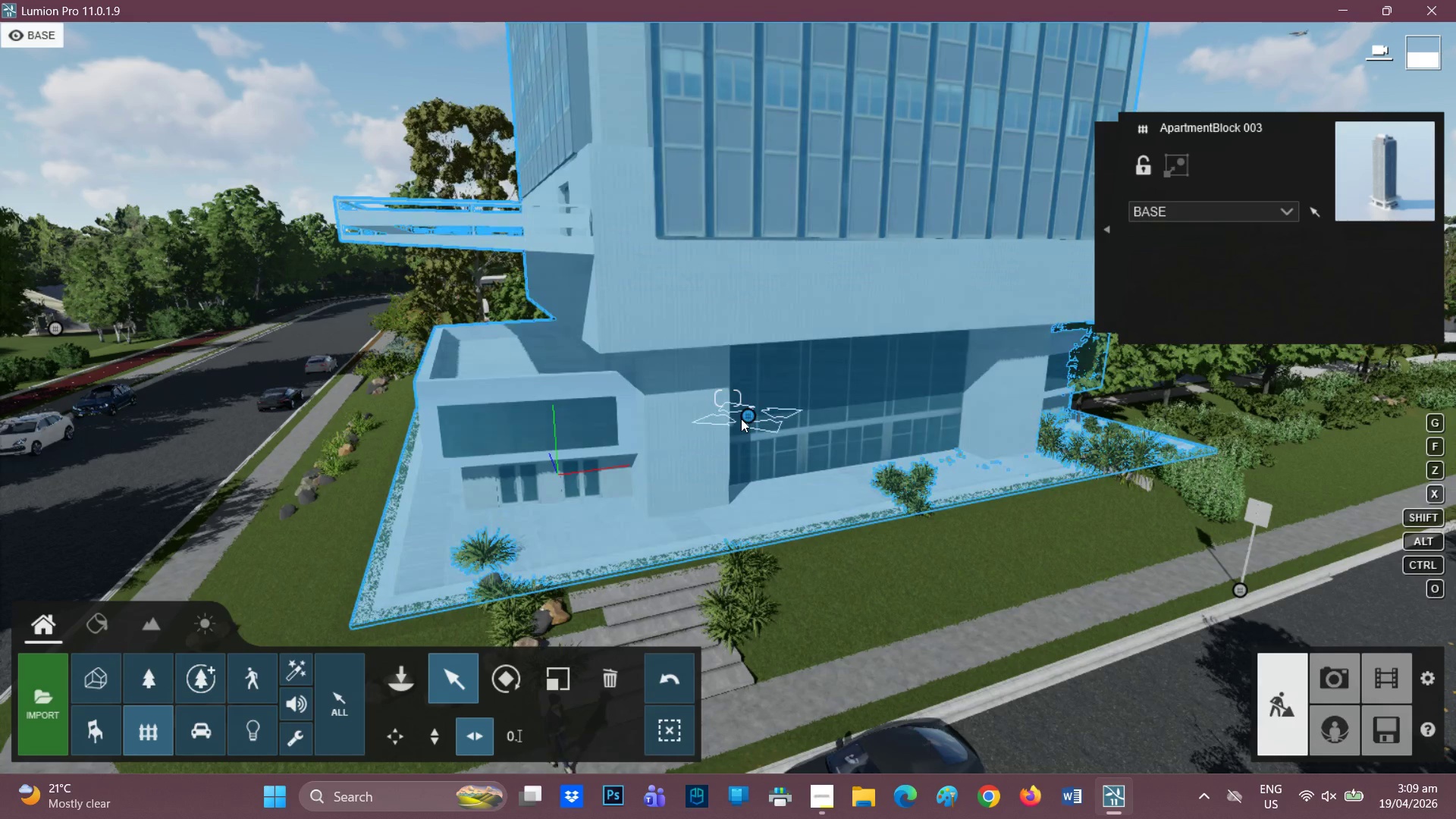 
left_click_drag(start_coordinate=[742, 419], to_coordinate=[751, 418])
 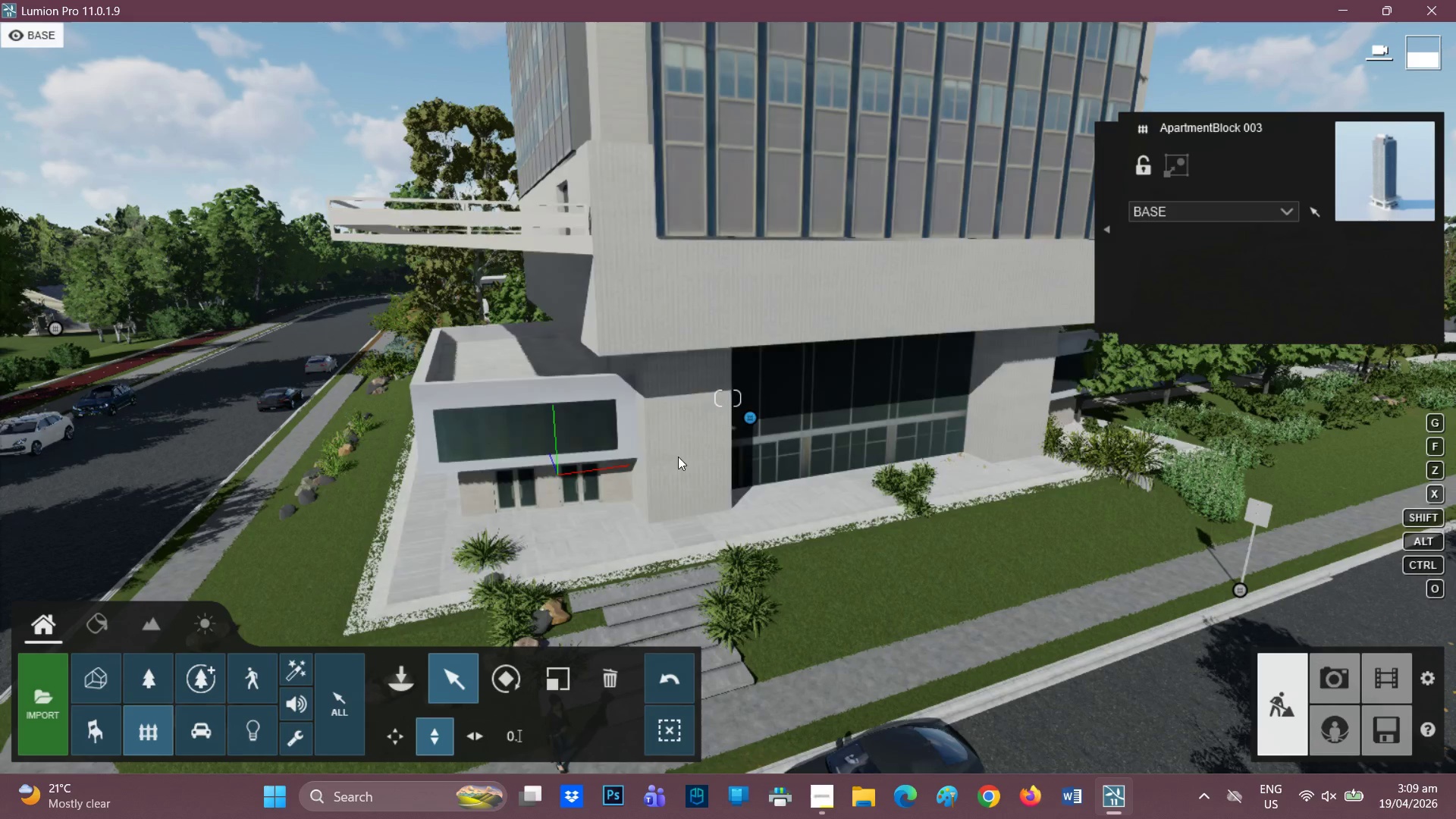 
left_click_drag(start_coordinate=[748, 406], to_coordinate=[750, 372])
 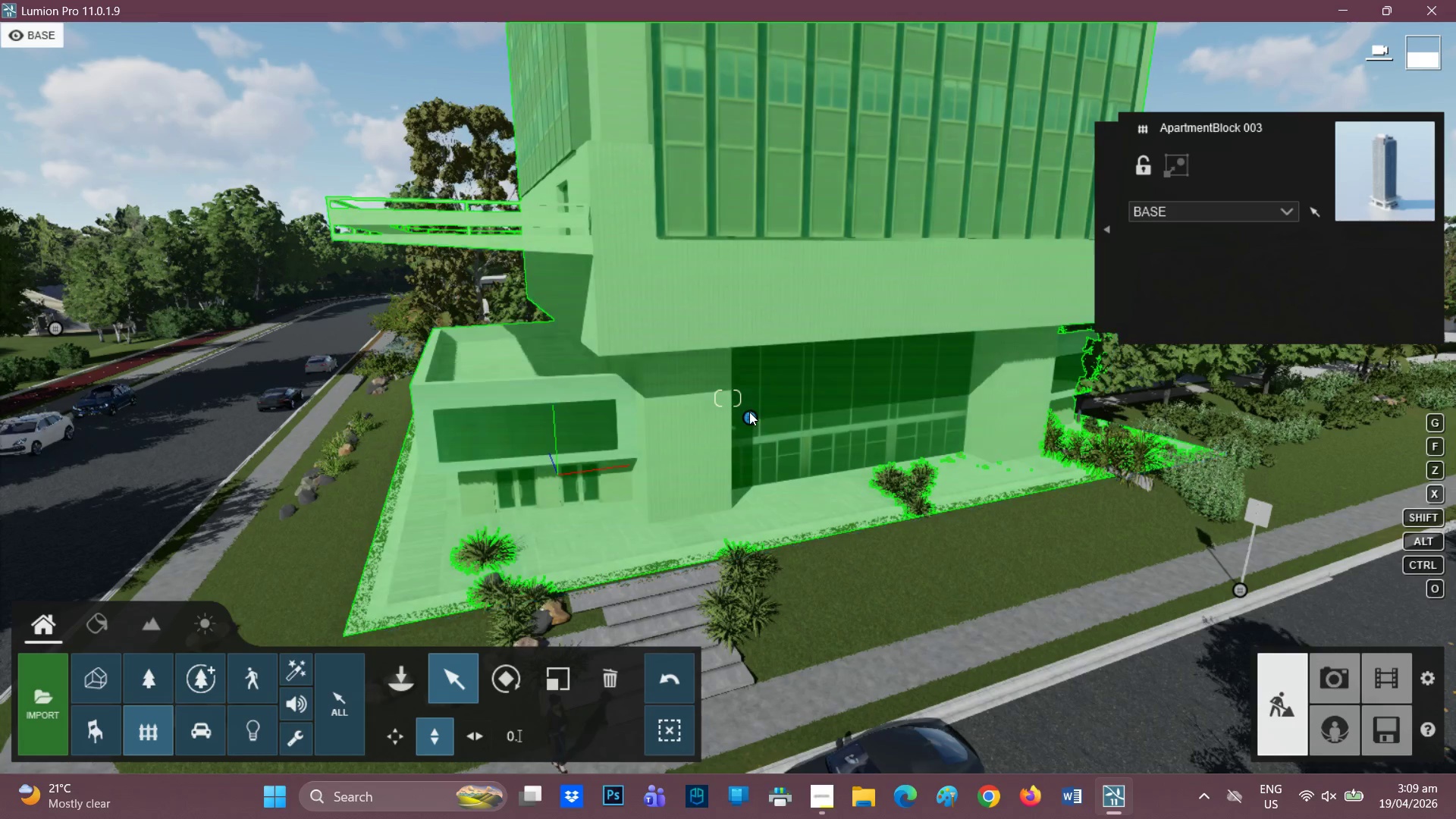 
left_click_drag(start_coordinate=[749, 412], to_coordinate=[749, 395])
 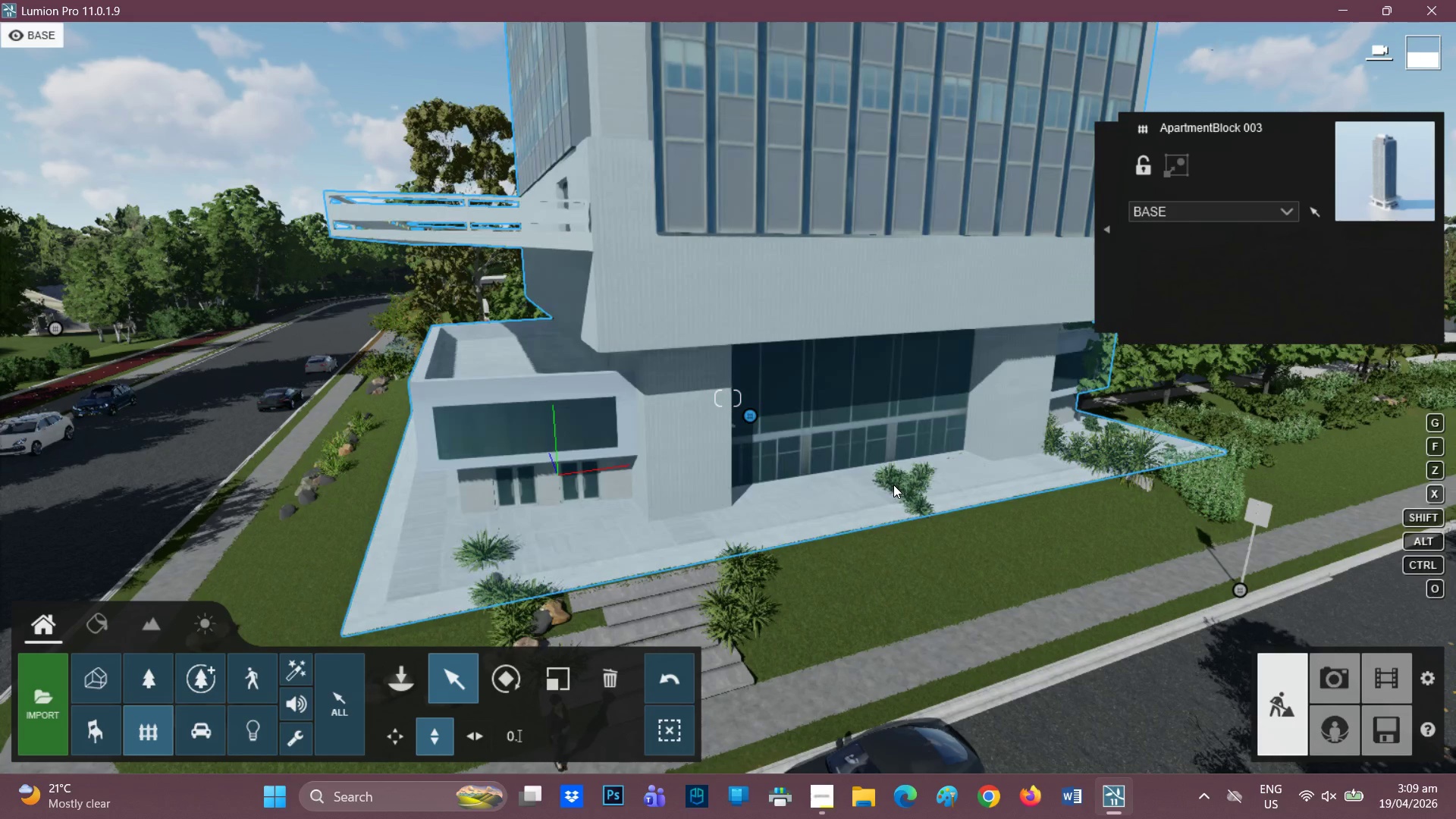 
scroll: coordinate [894, 488], scroll_direction: down, amount: 1.0
 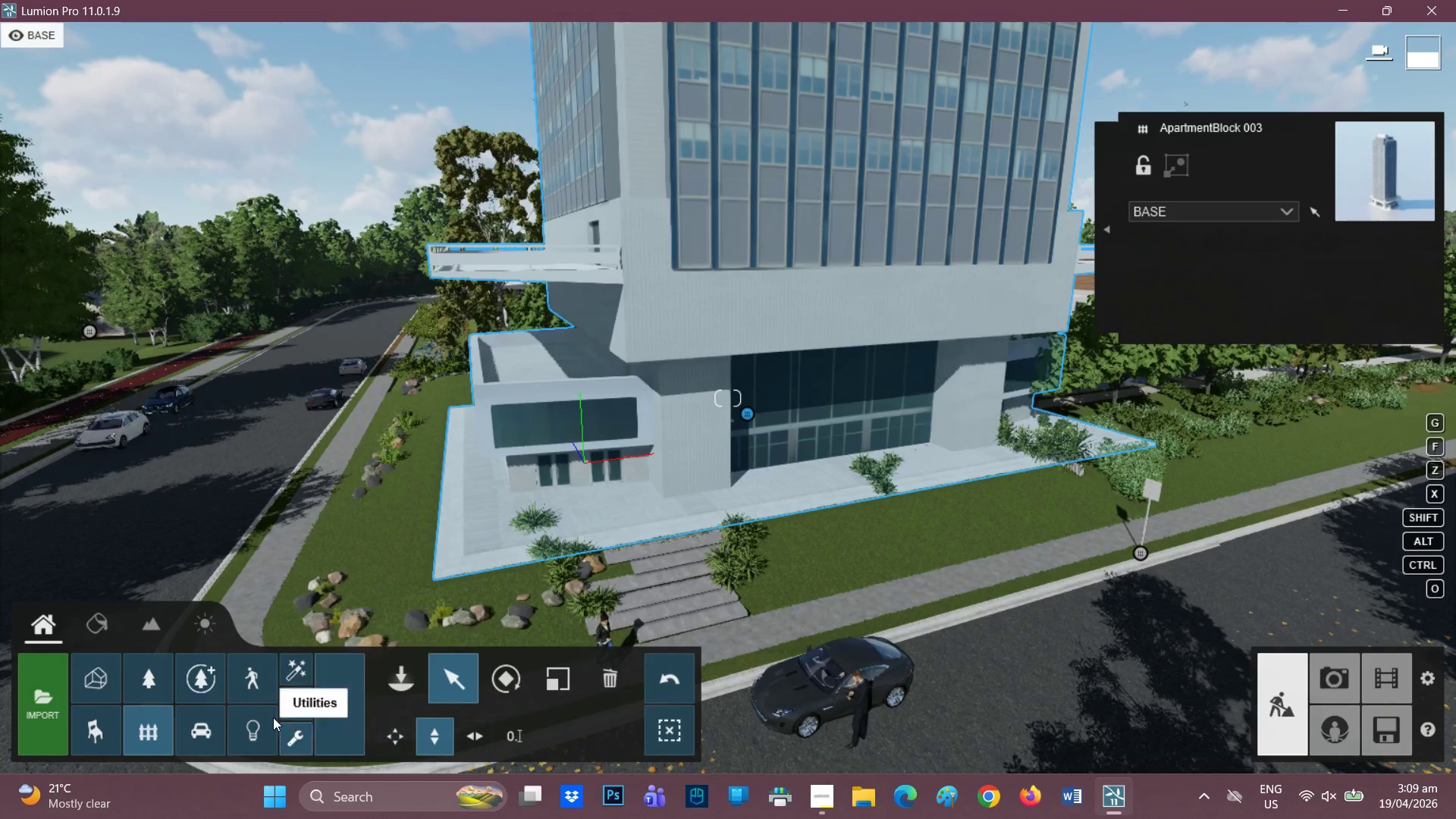 
left_click([811, 807])
 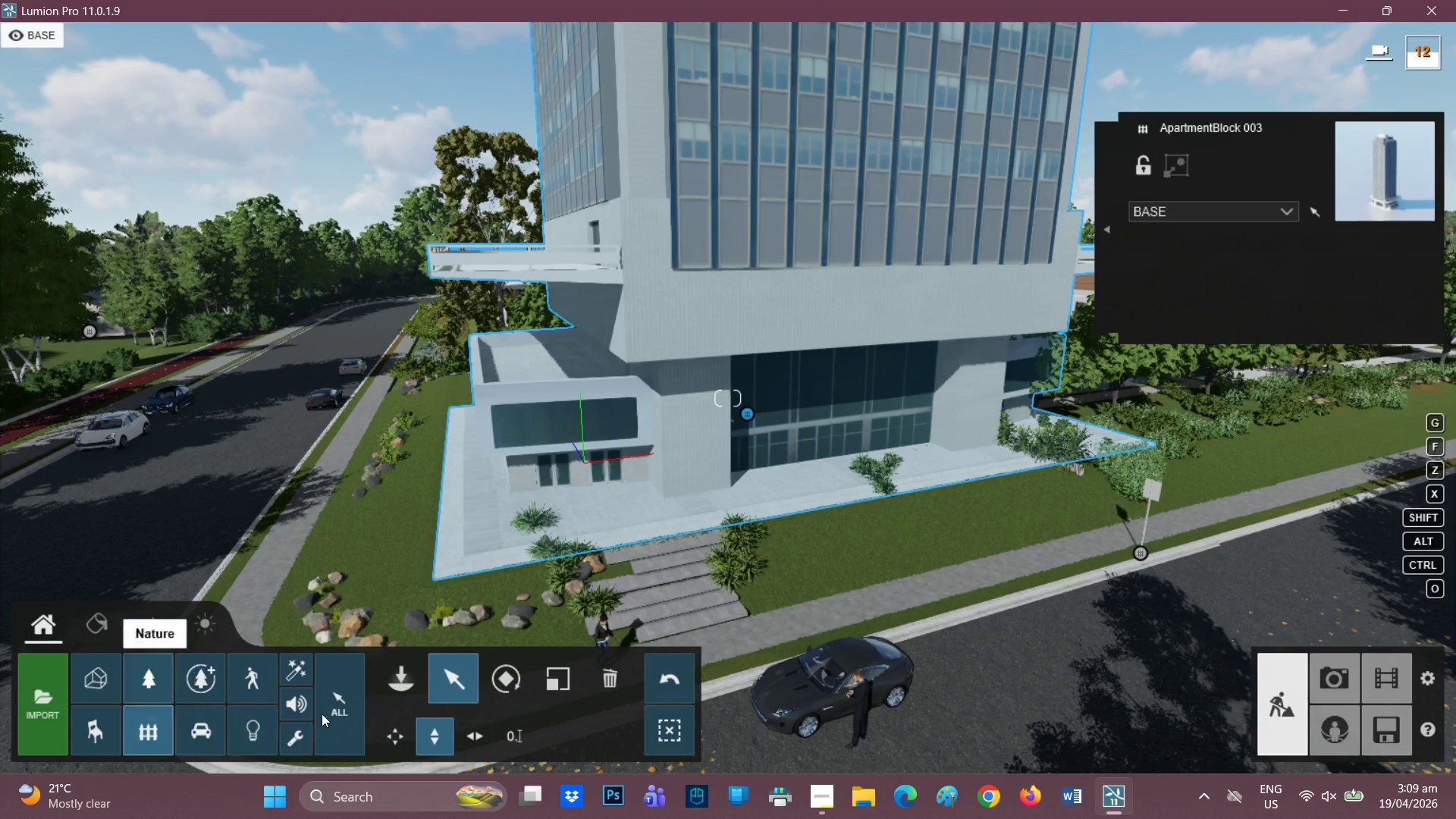 
left_click([615, 672])
 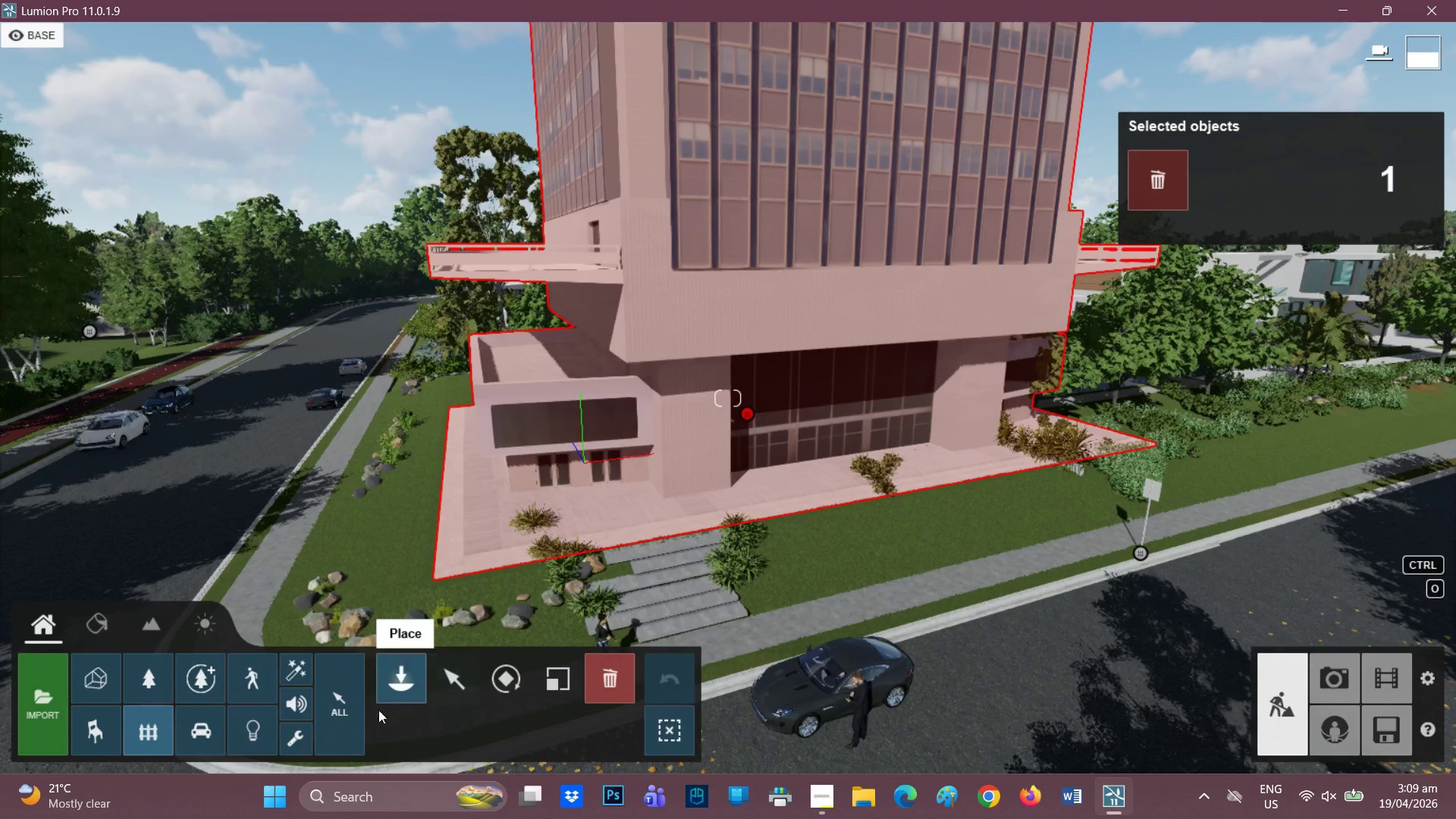 
wait(8.08)
 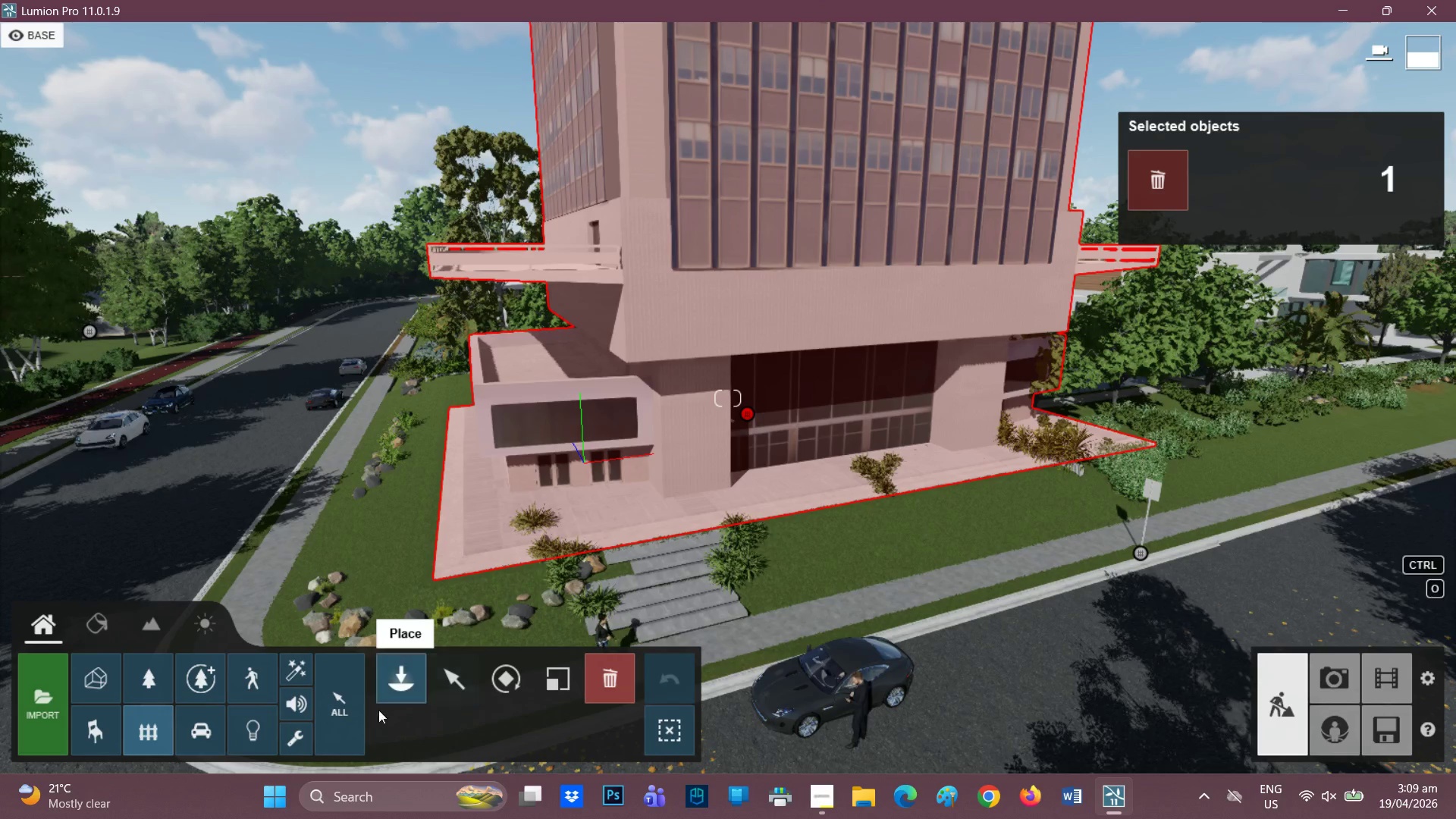 
left_click([522, 529])
 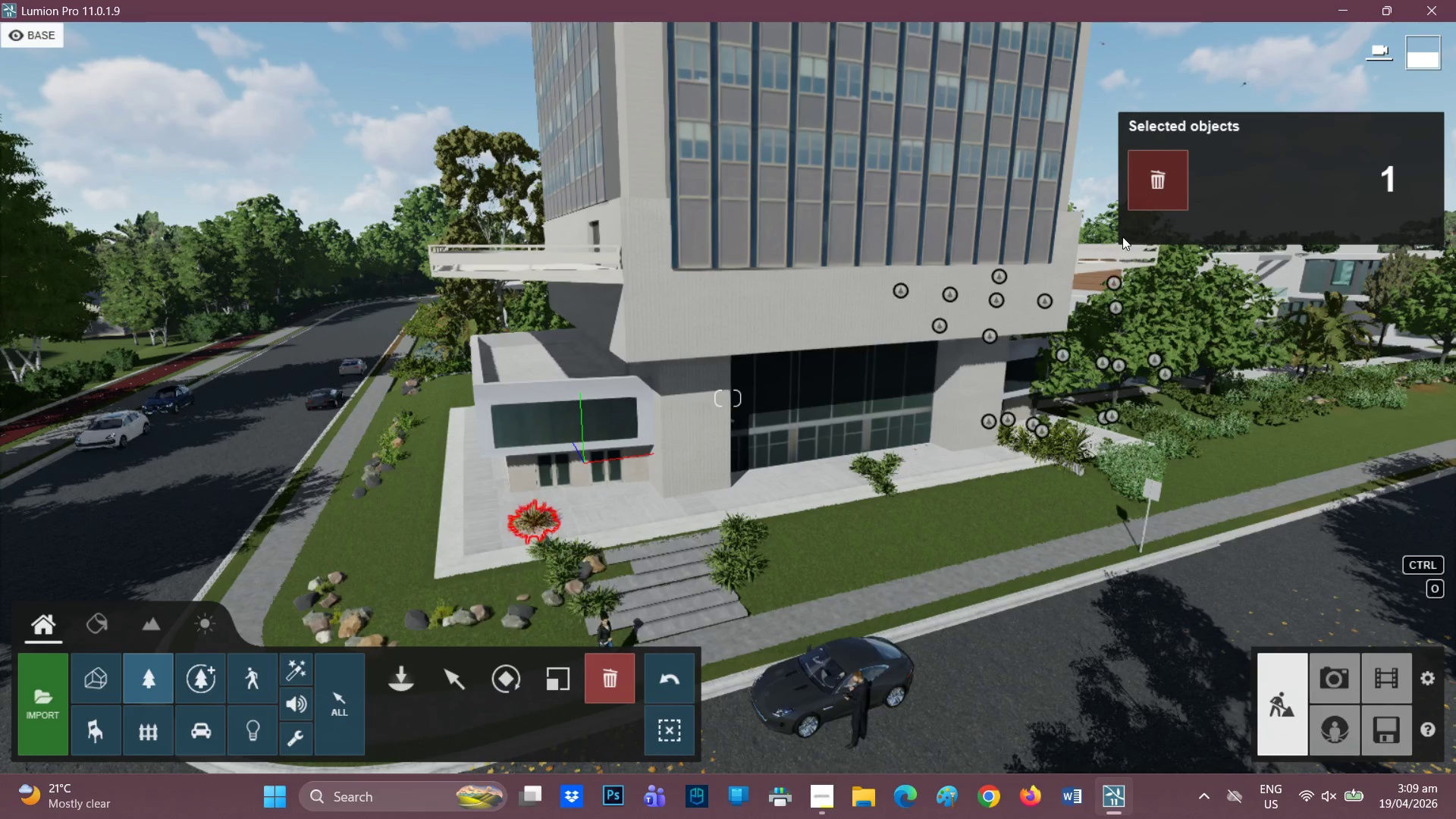 
left_click([1170, 177])
 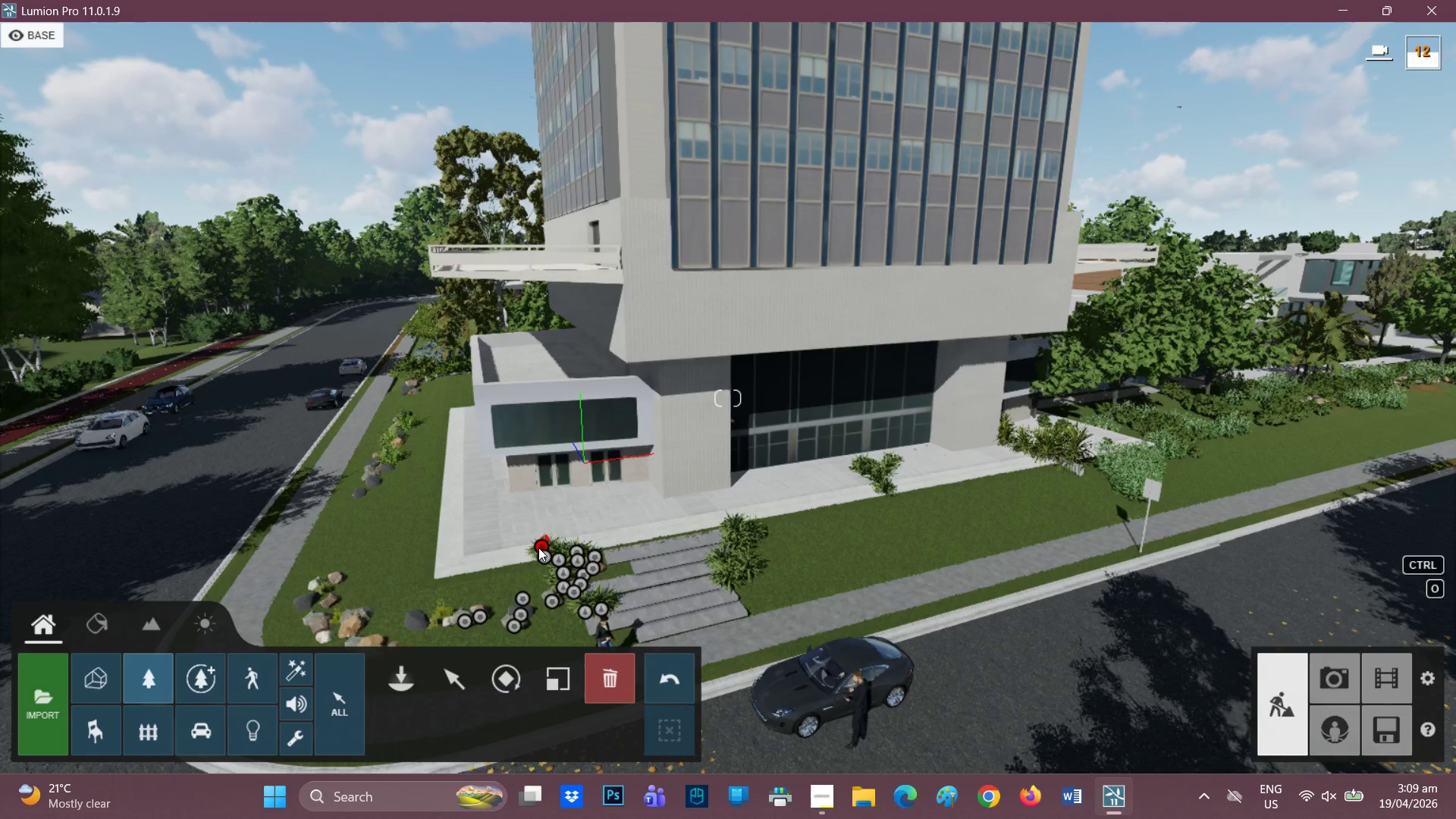 
double_click([539, 548])
 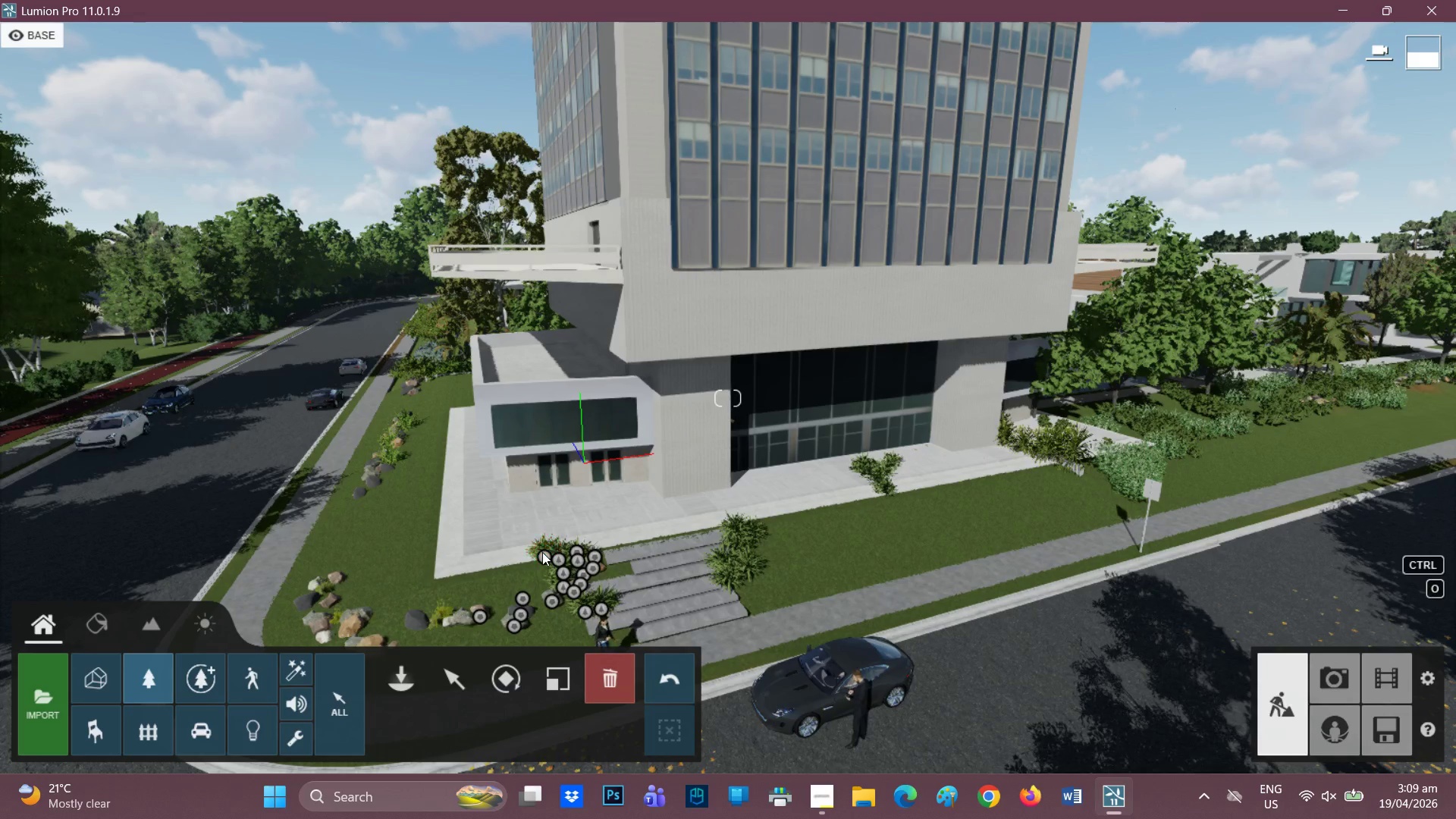 
double_click([542, 552])
 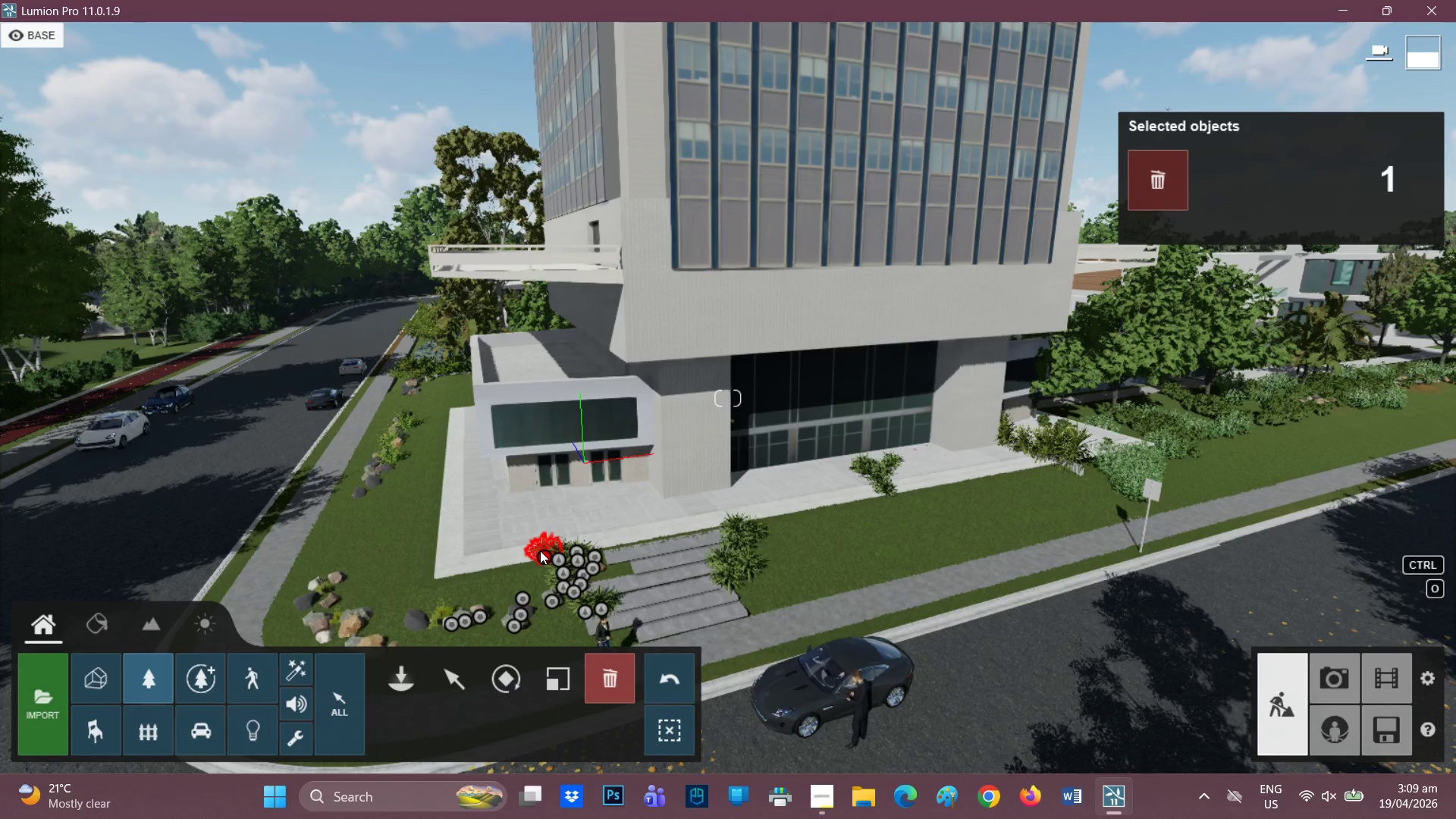 
double_click([540, 551])
 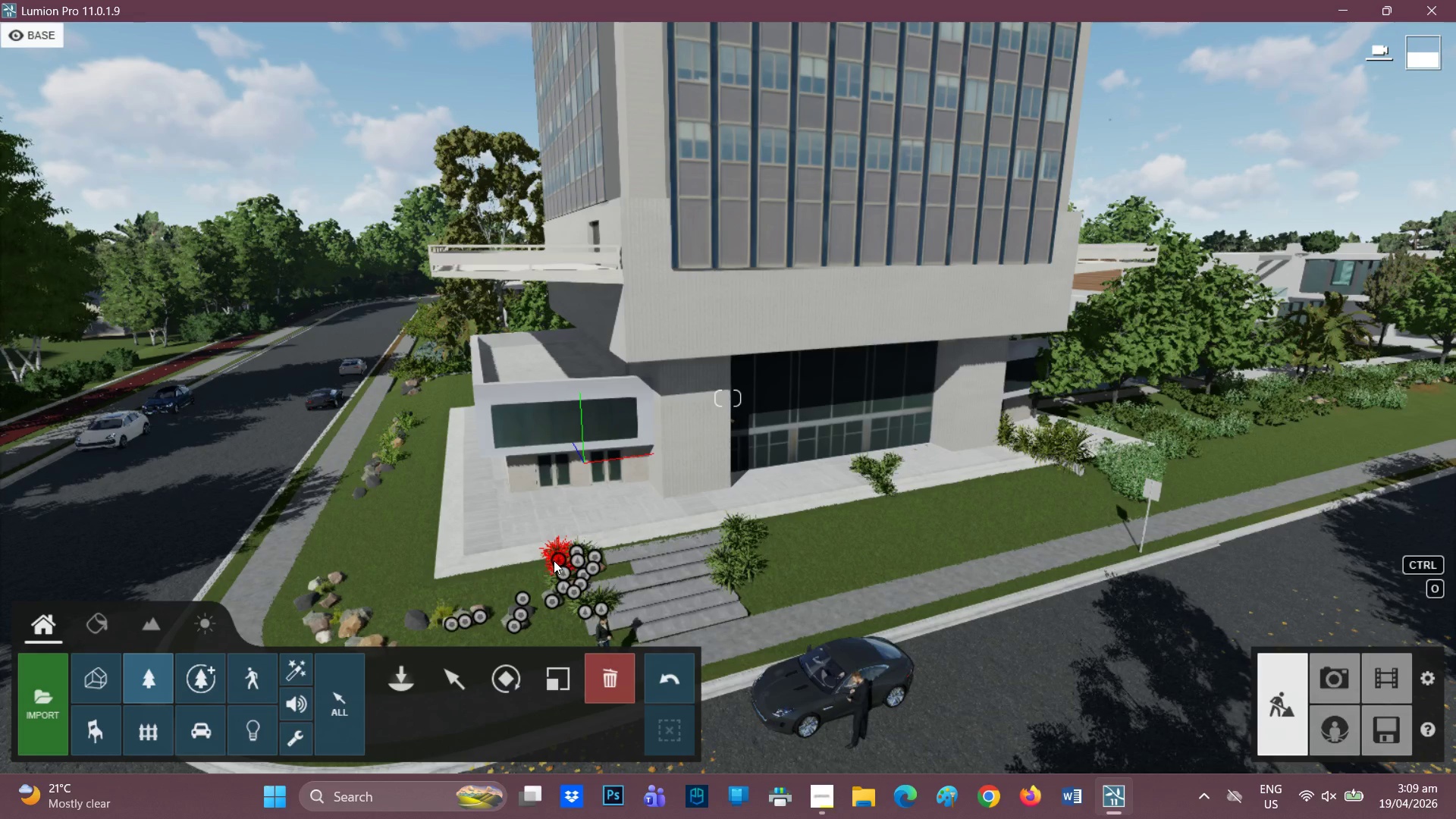 
double_click([554, 560])
 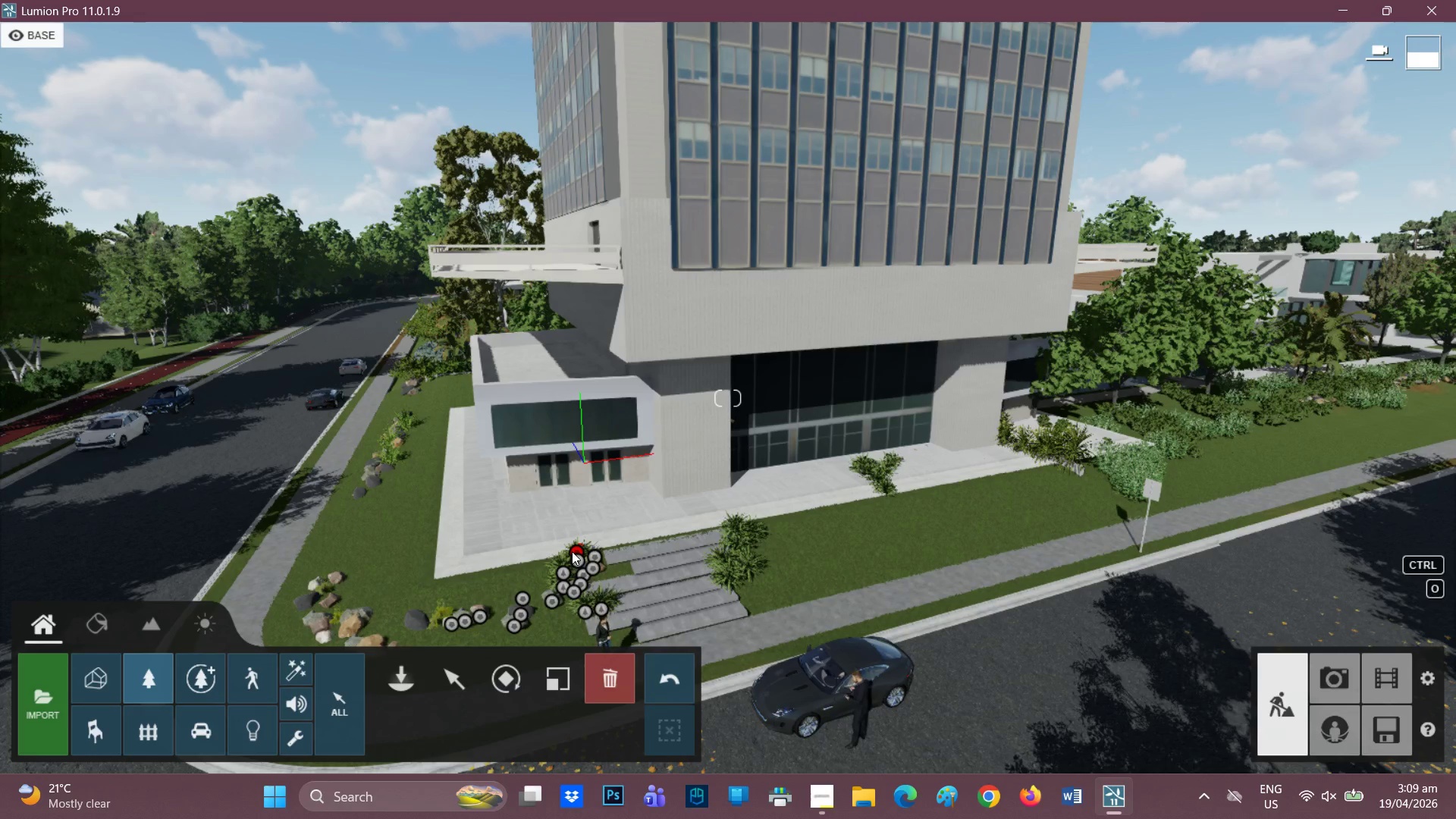 
double_click([572, 551])
 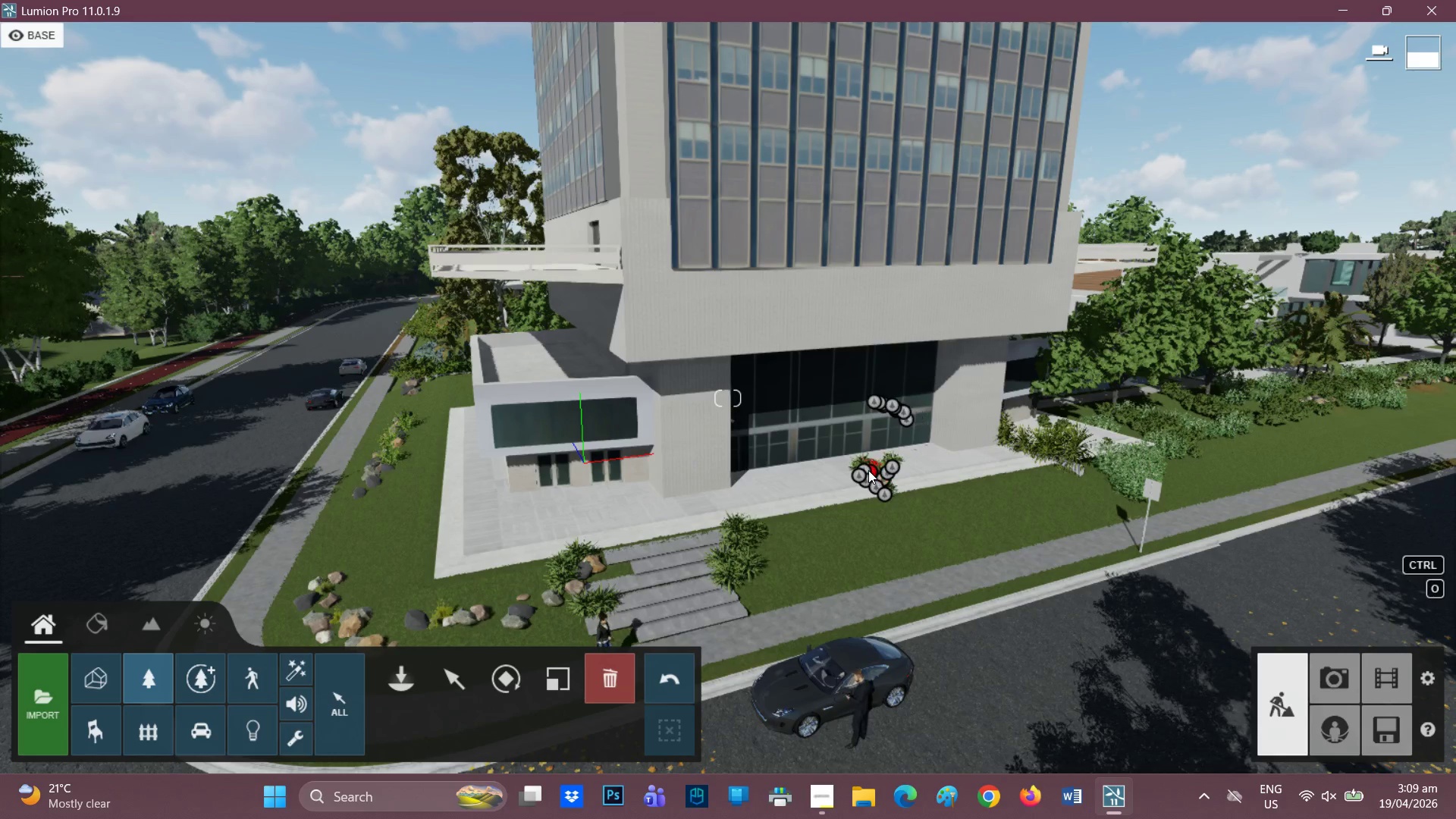 
double_click([868, 470])
 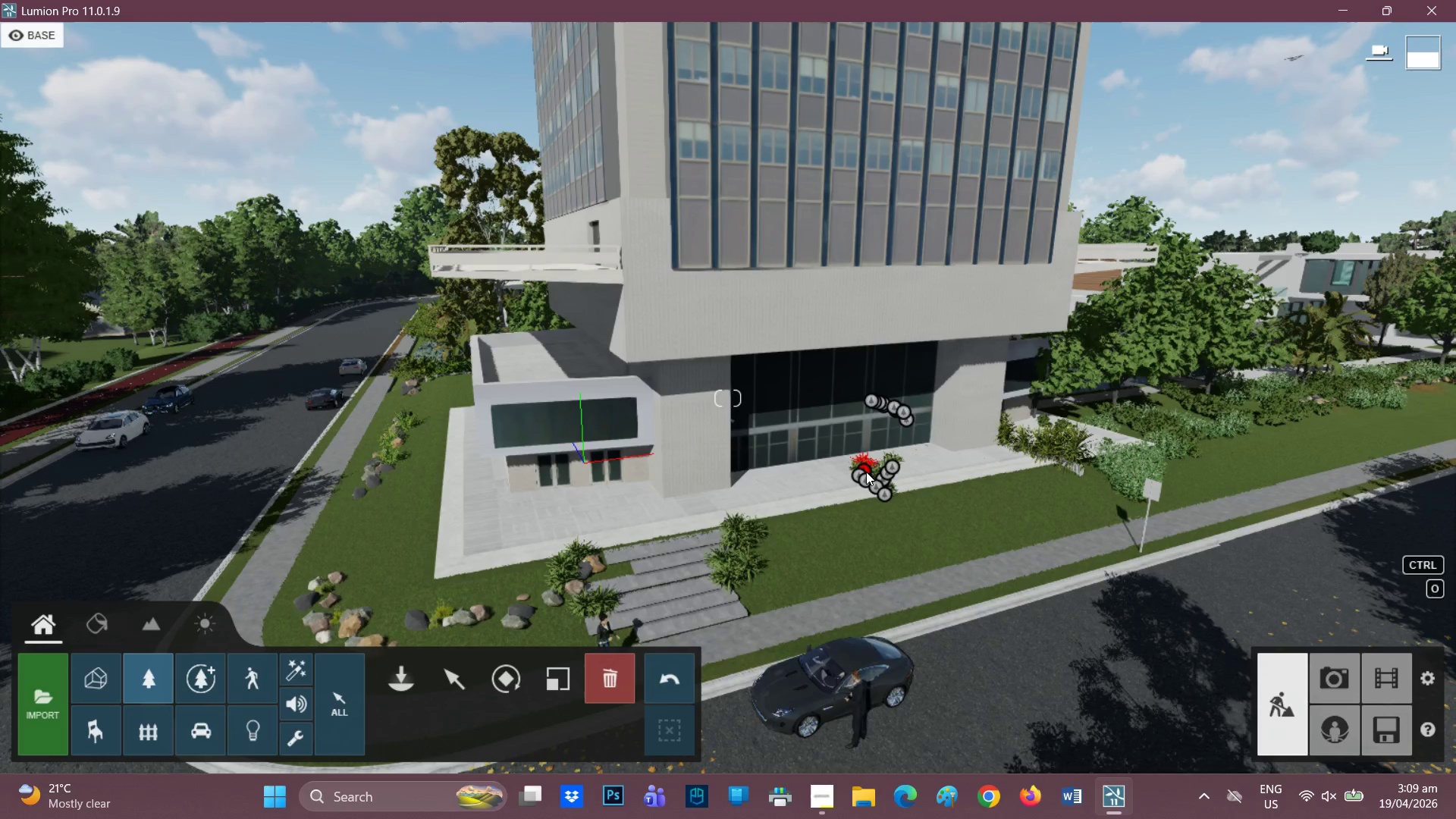 
double_click([866, 472])
 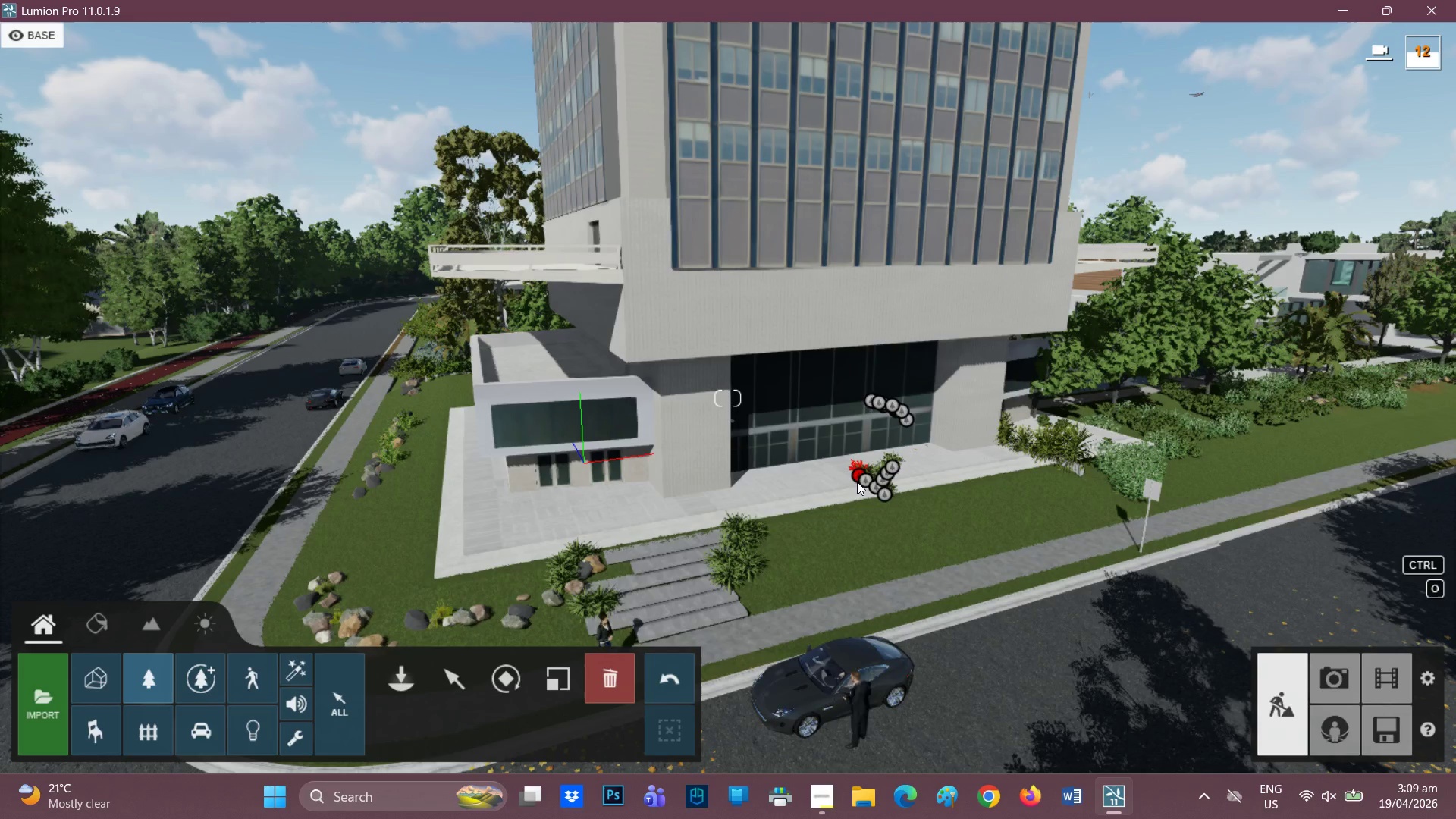 
double_click([857, 481])
 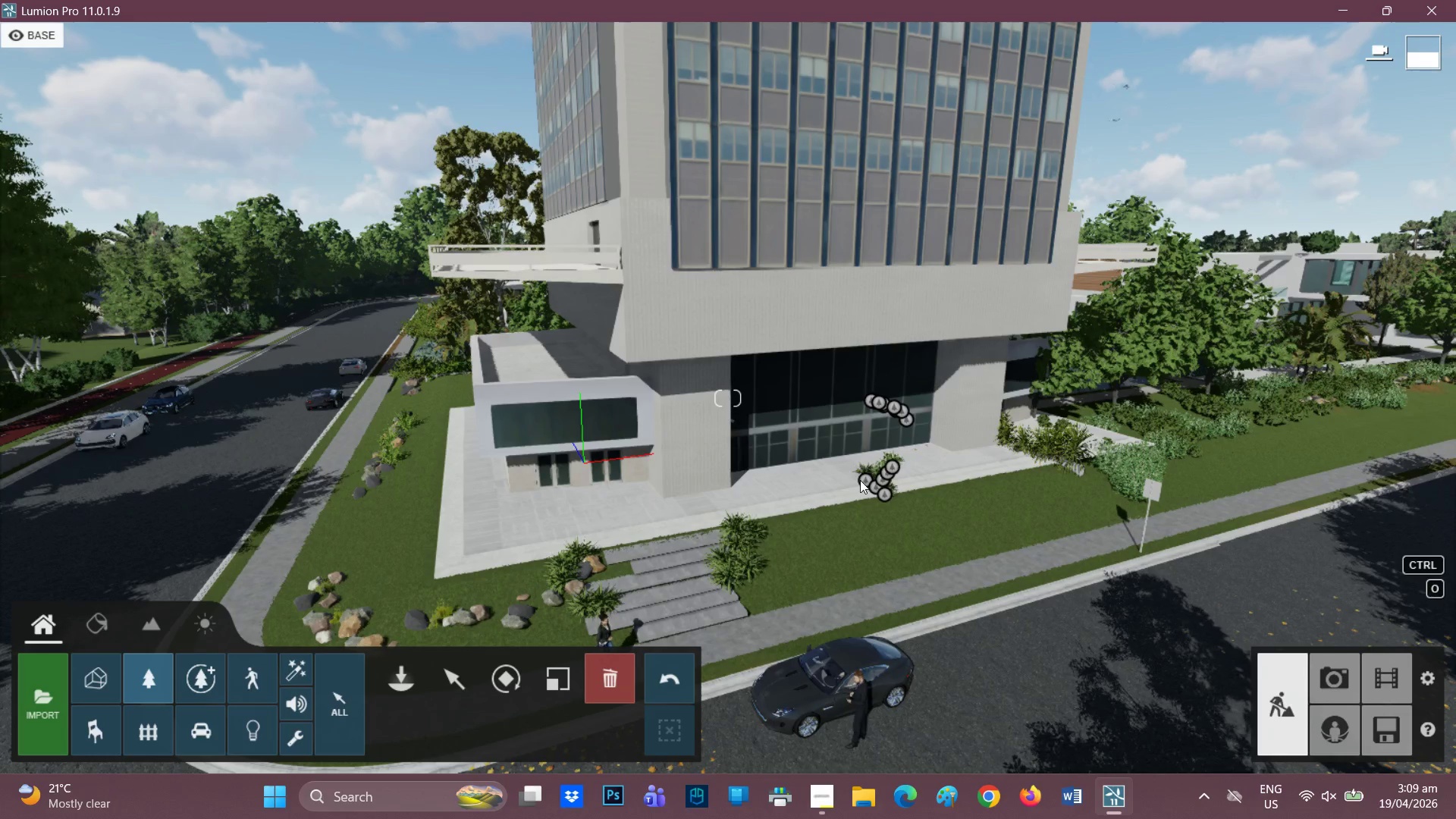 
double_click([860, 480])
 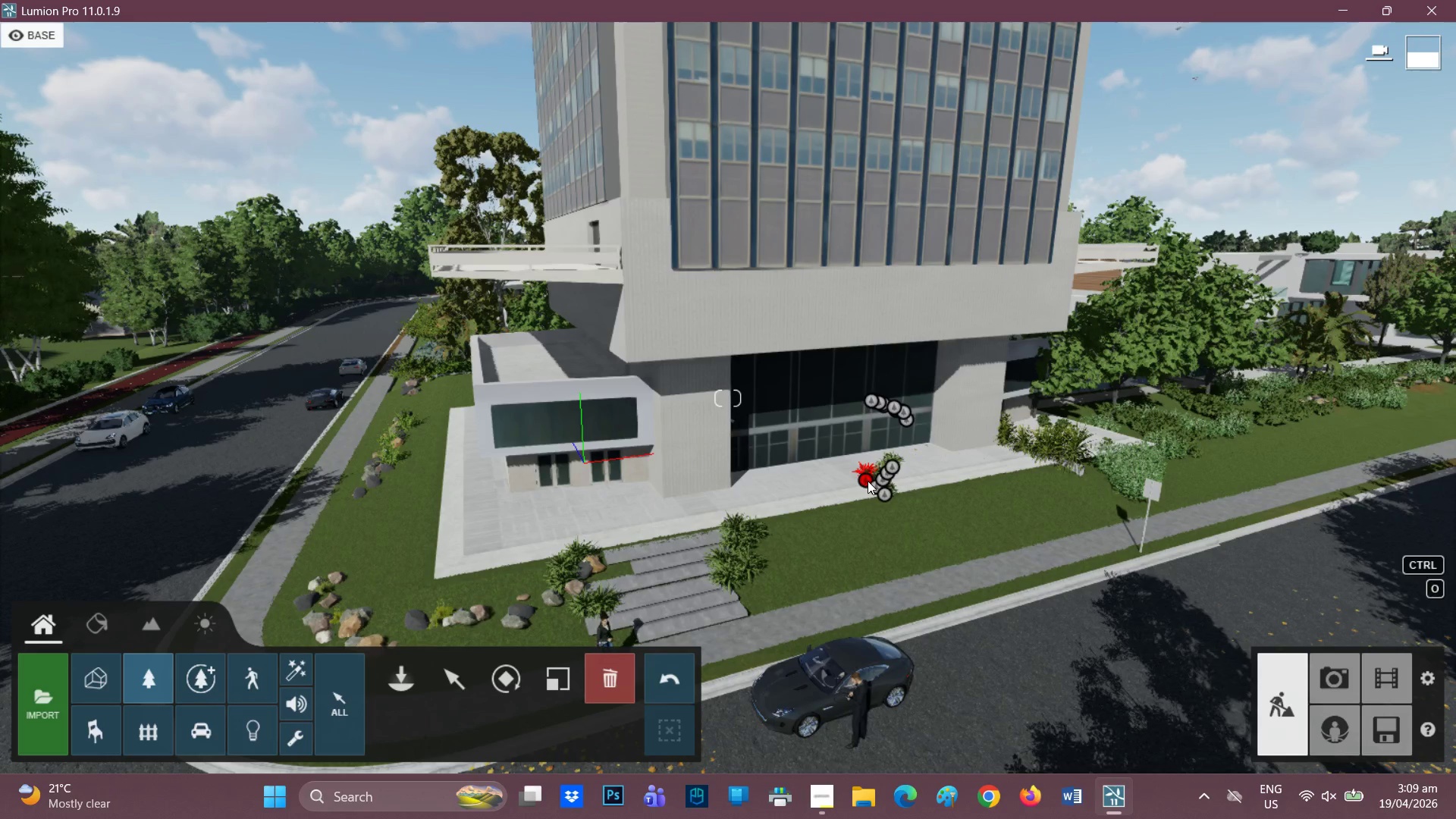 
left_click([877, 484])
 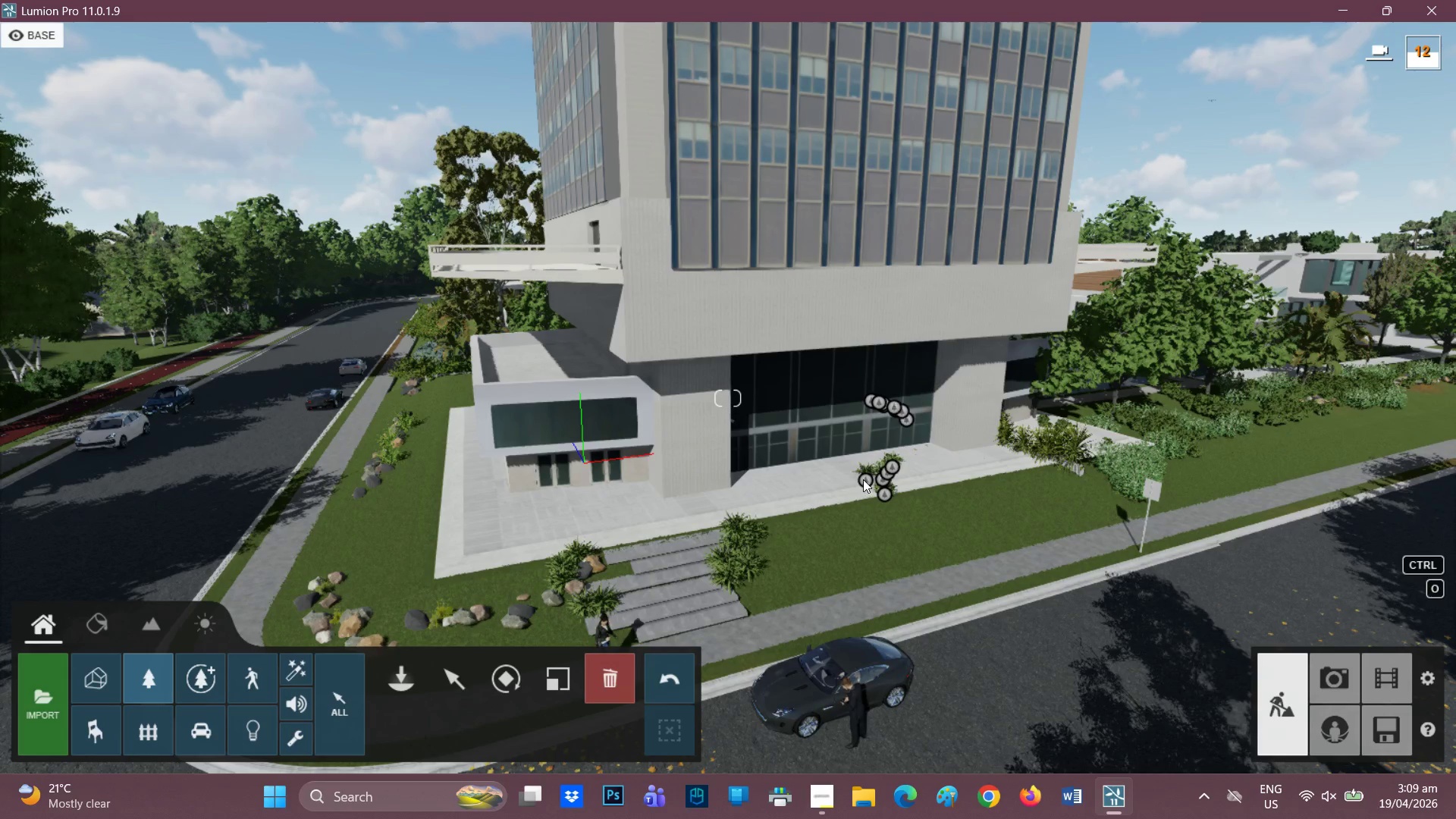 
left_click([895, 465])
 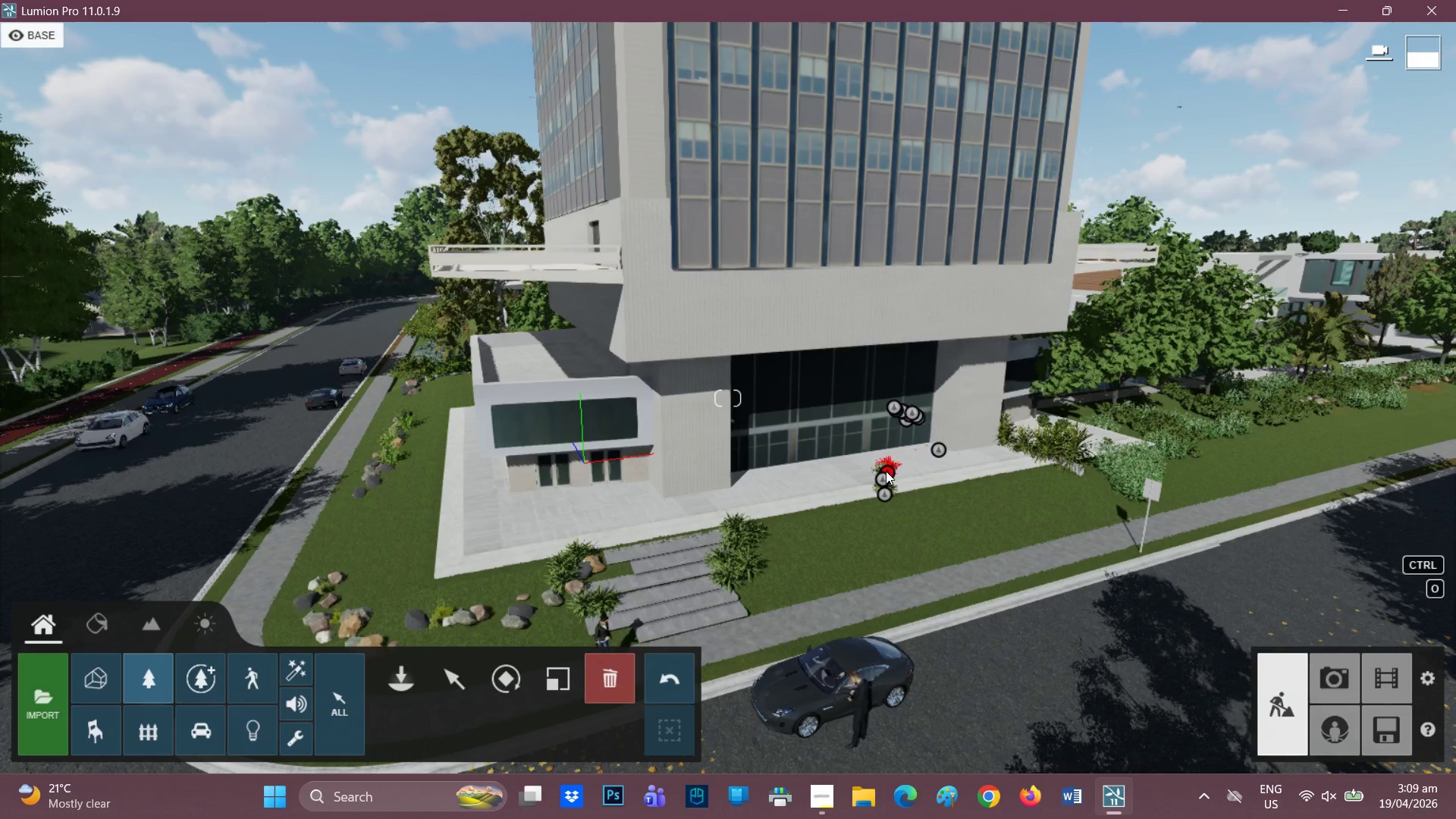 
left_click([886, 471])
 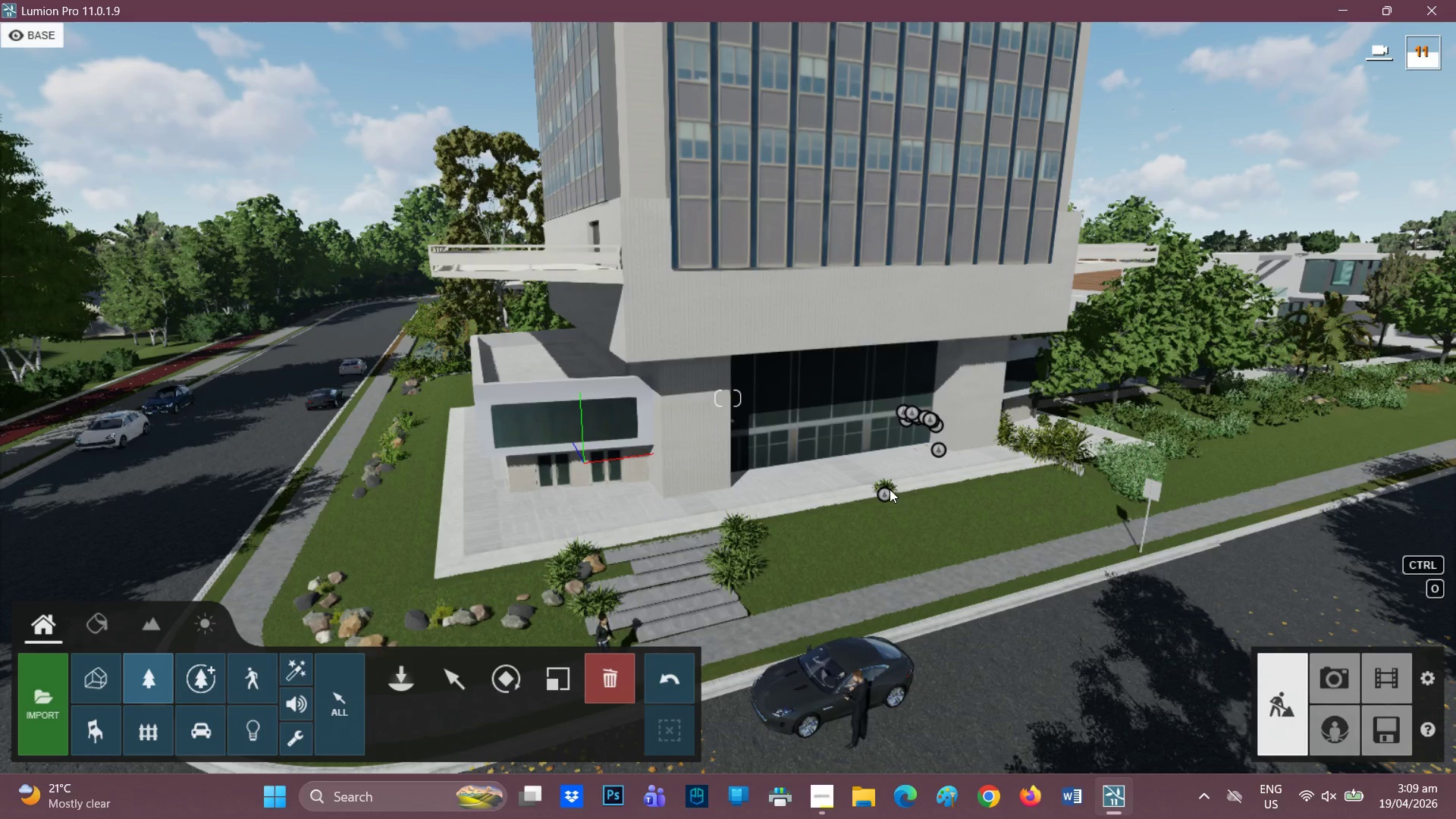 
left_click([878, 490])
 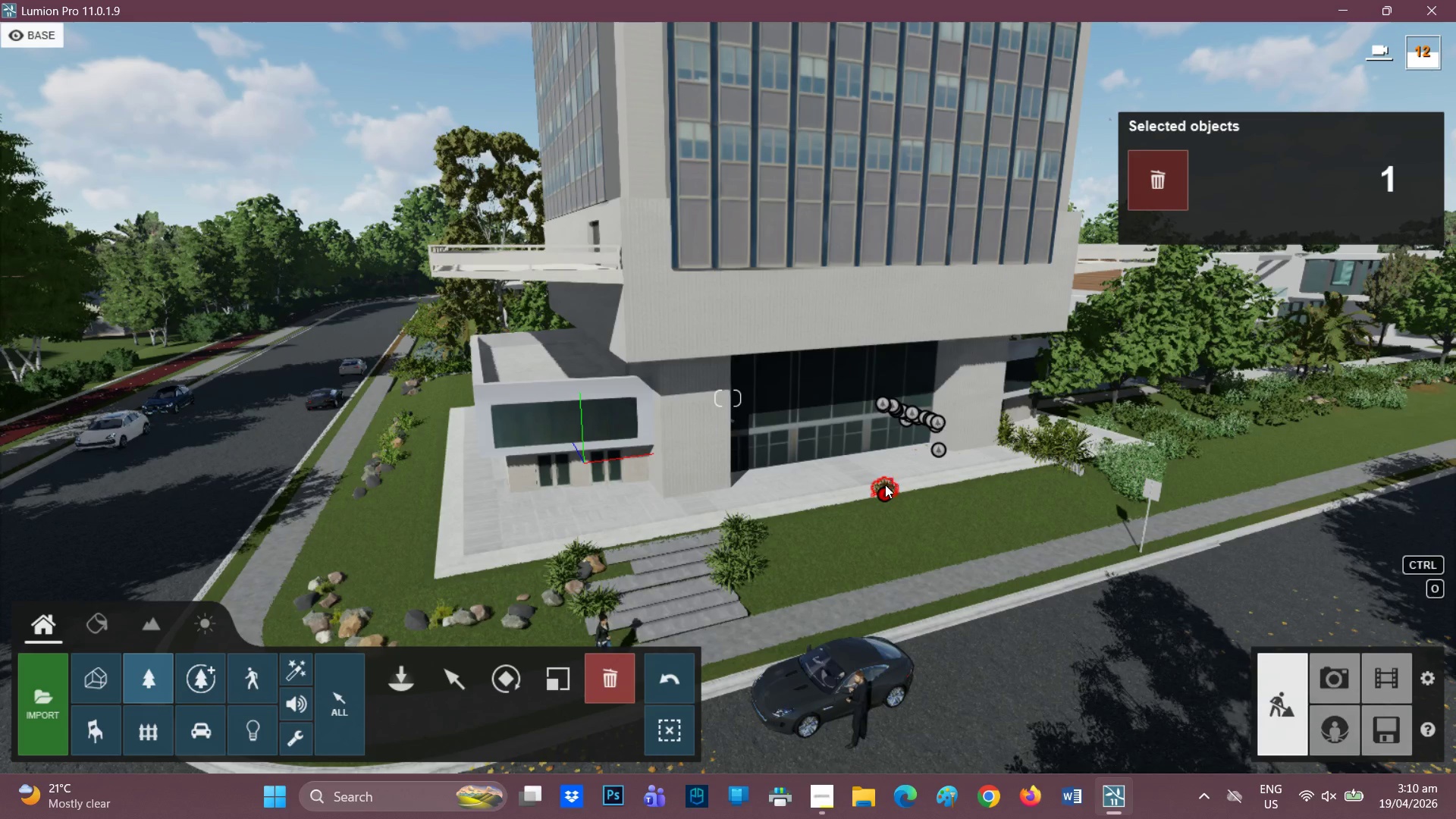 
left_click([883, 492])
 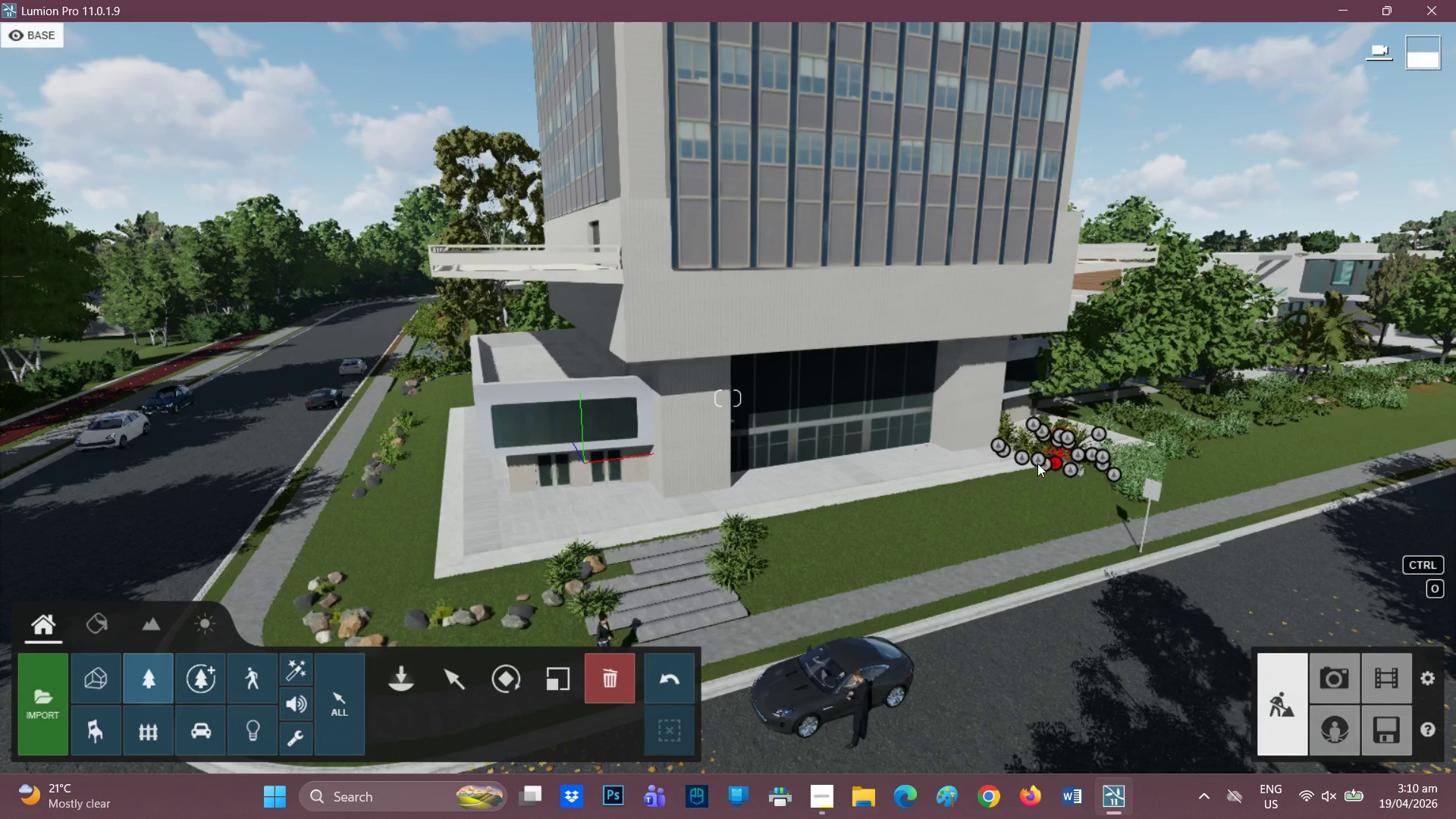 
left_click([1029, 462])
 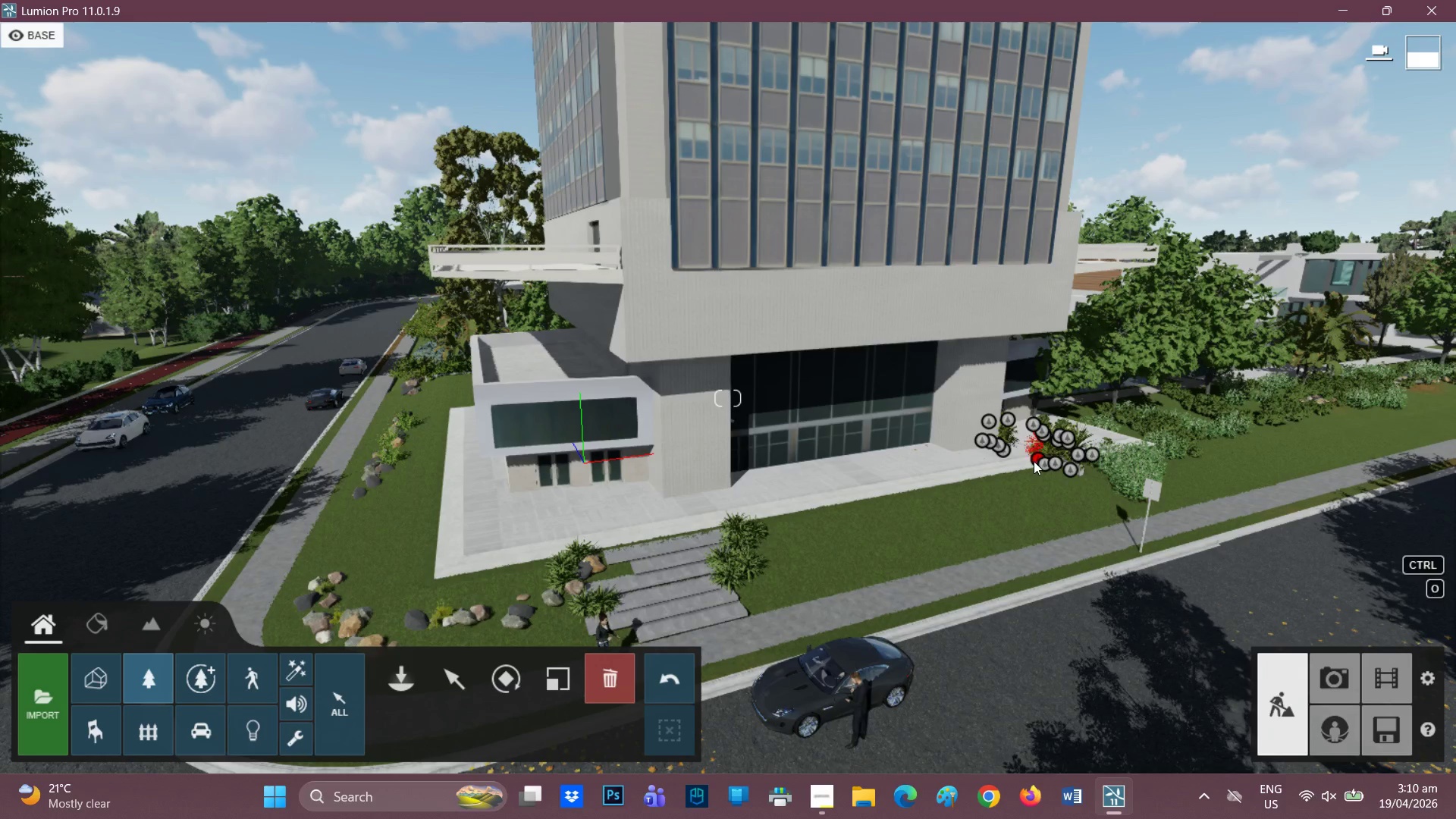 
left_click([1034, 461])
 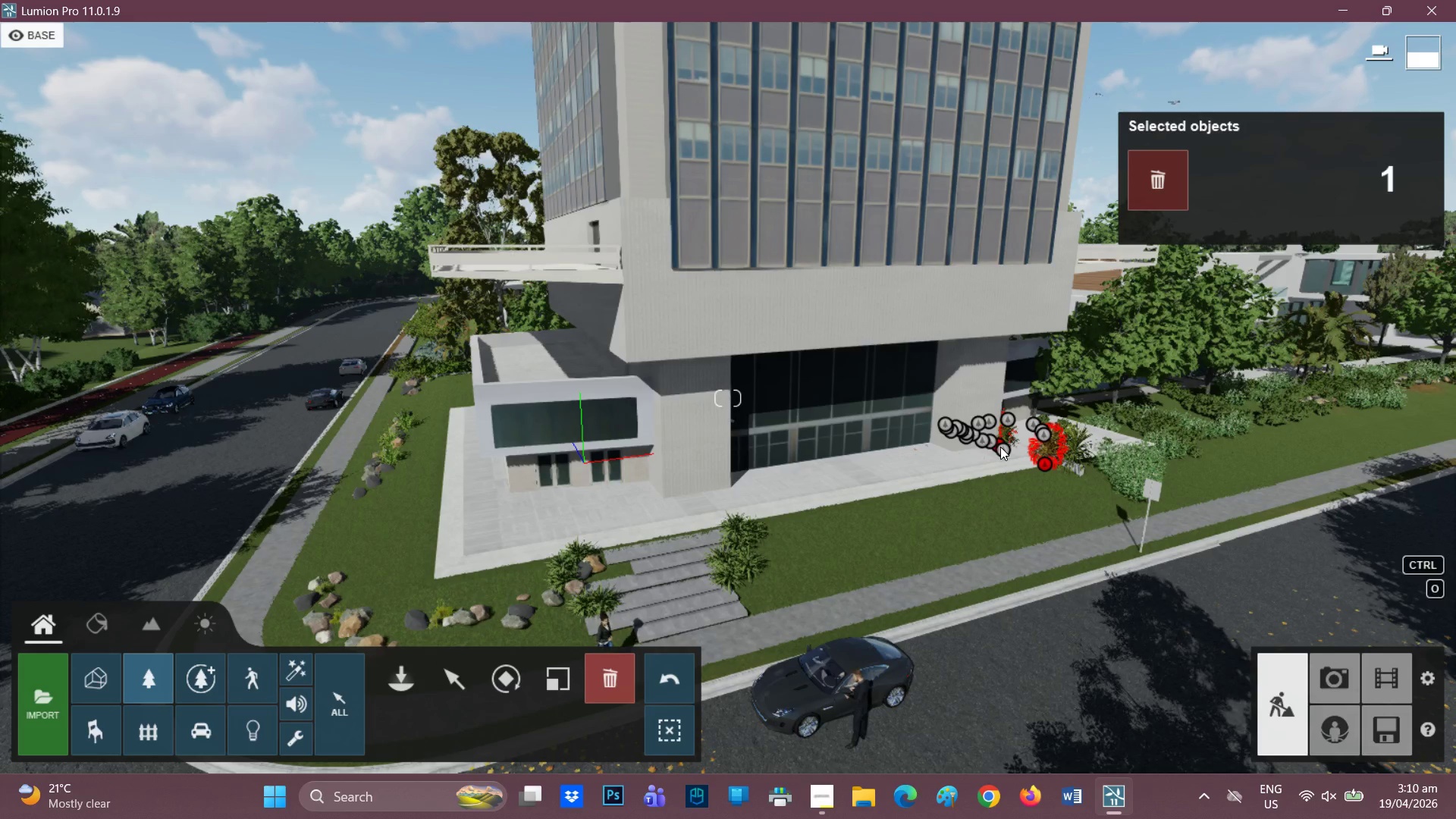 
left_click([1001, 447])
 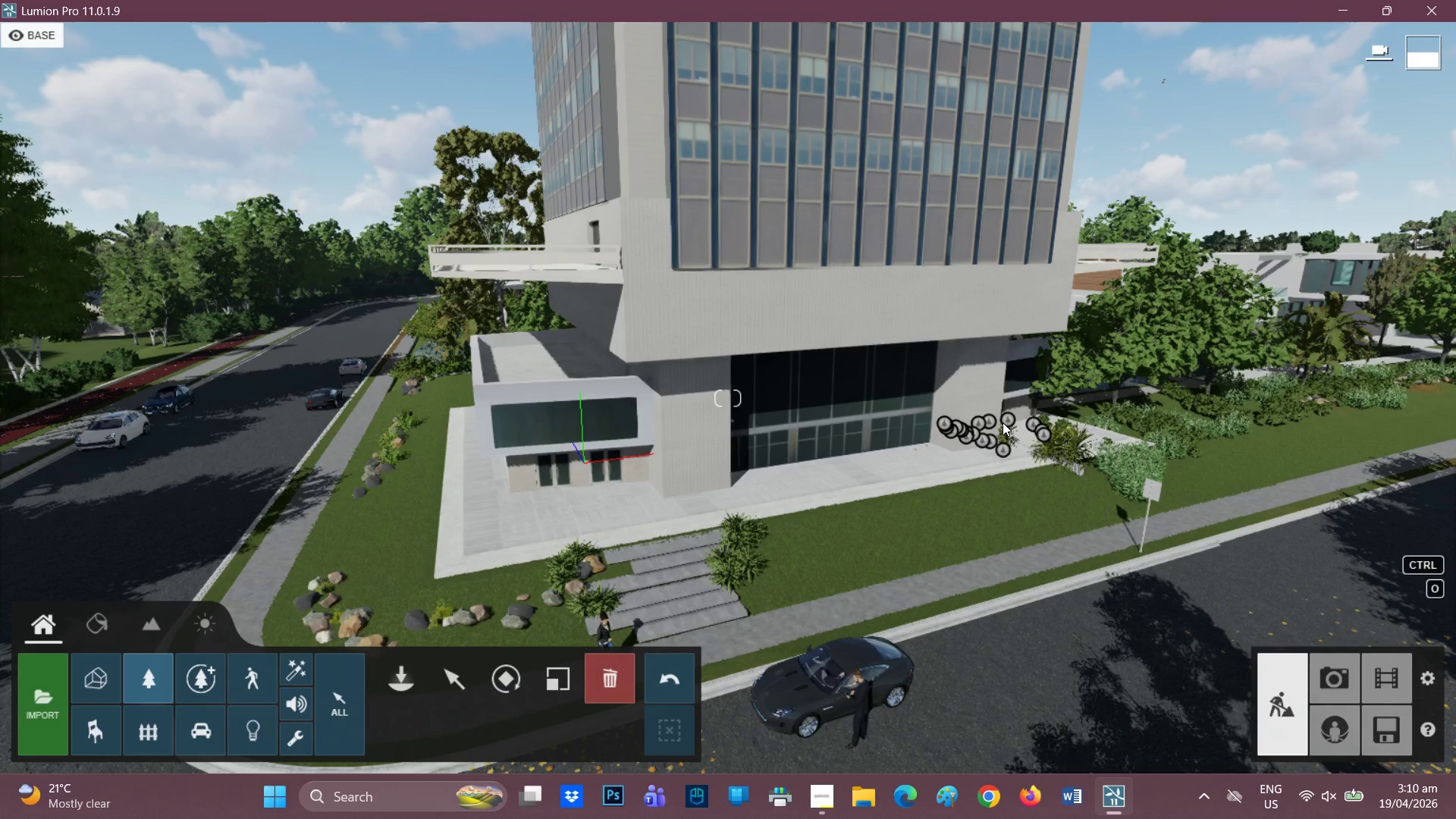 
left_click([1003, 422])
 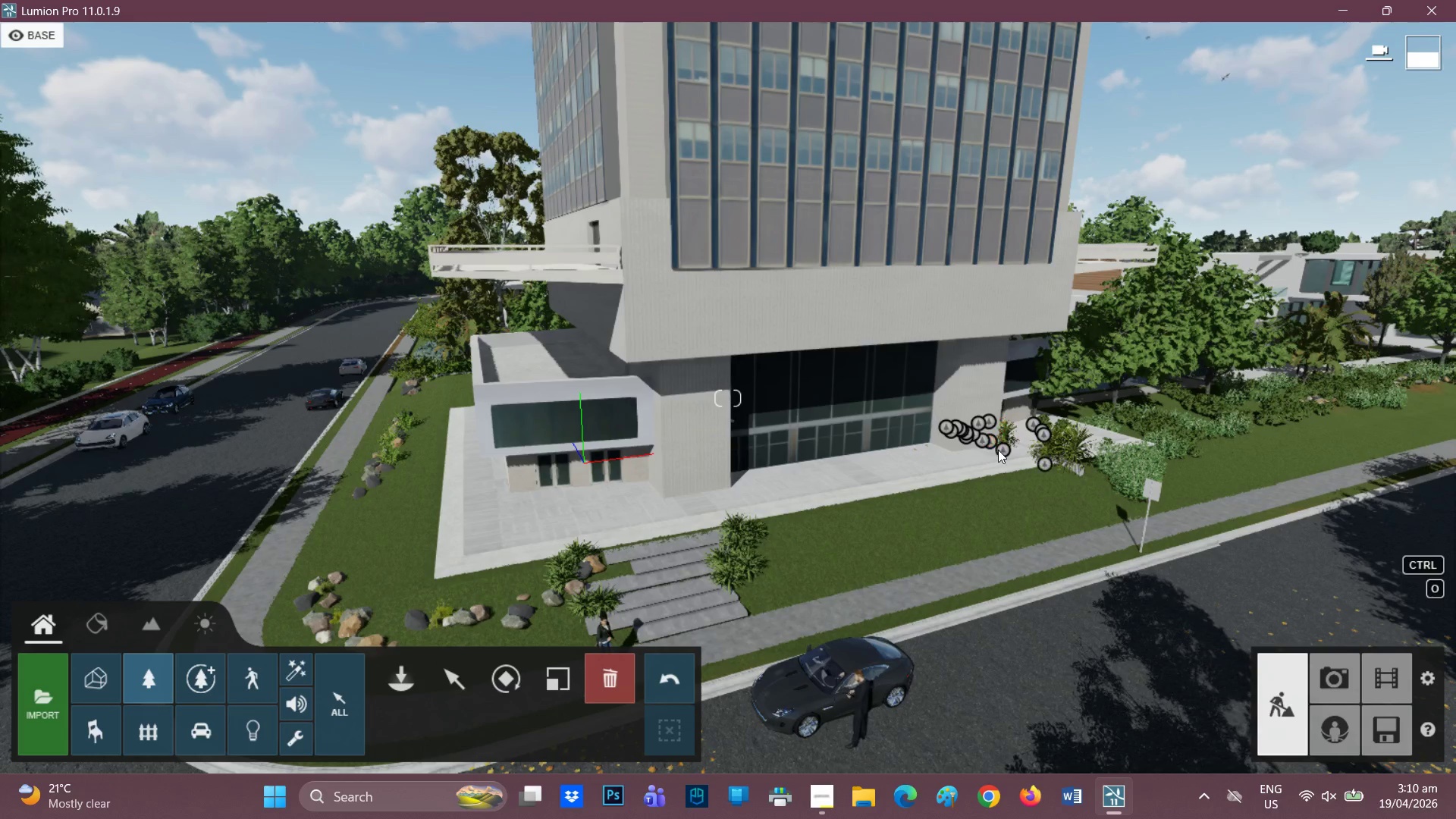 
left_click([1000, 448])
 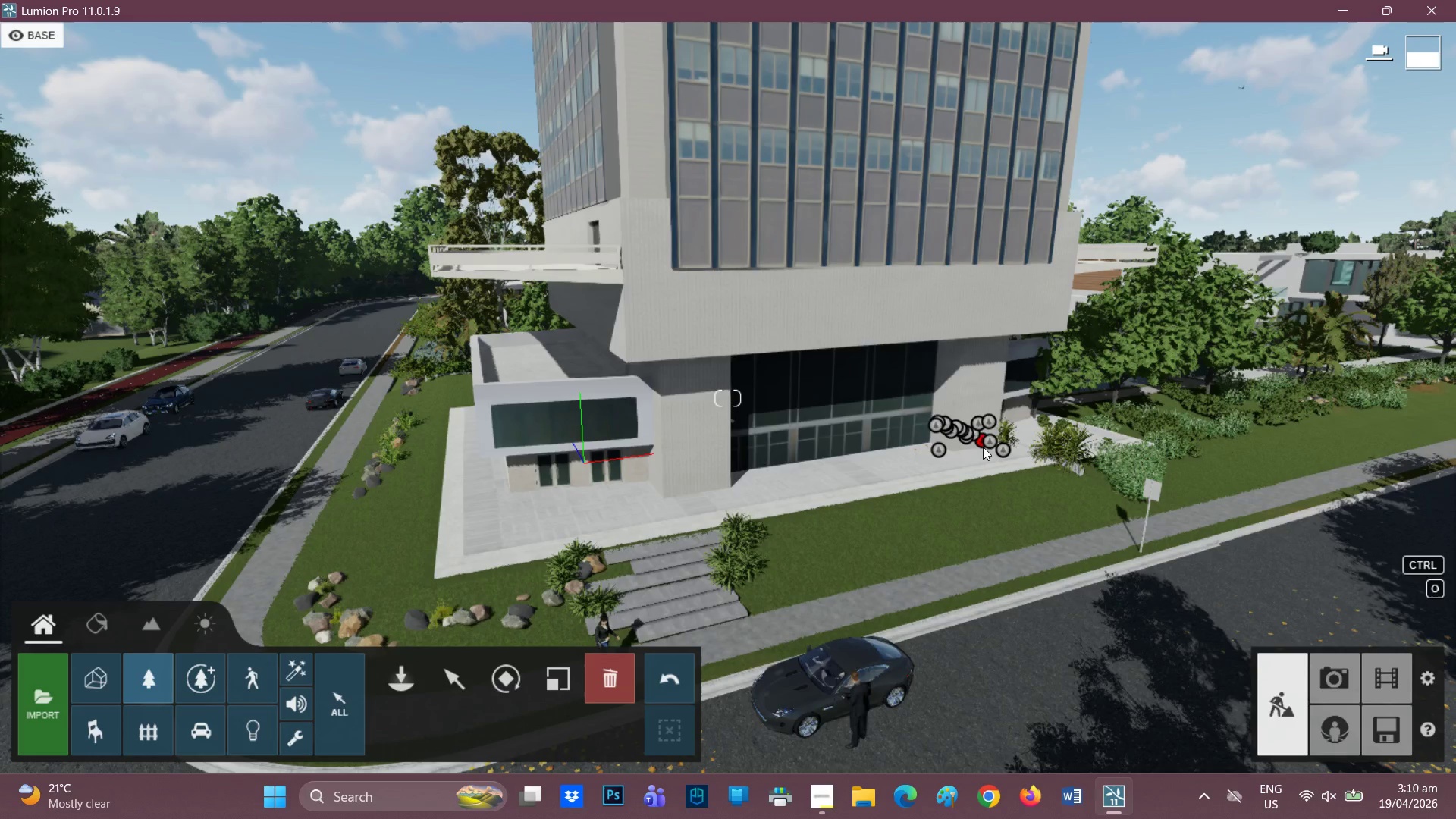 
left_click([985, 446])
 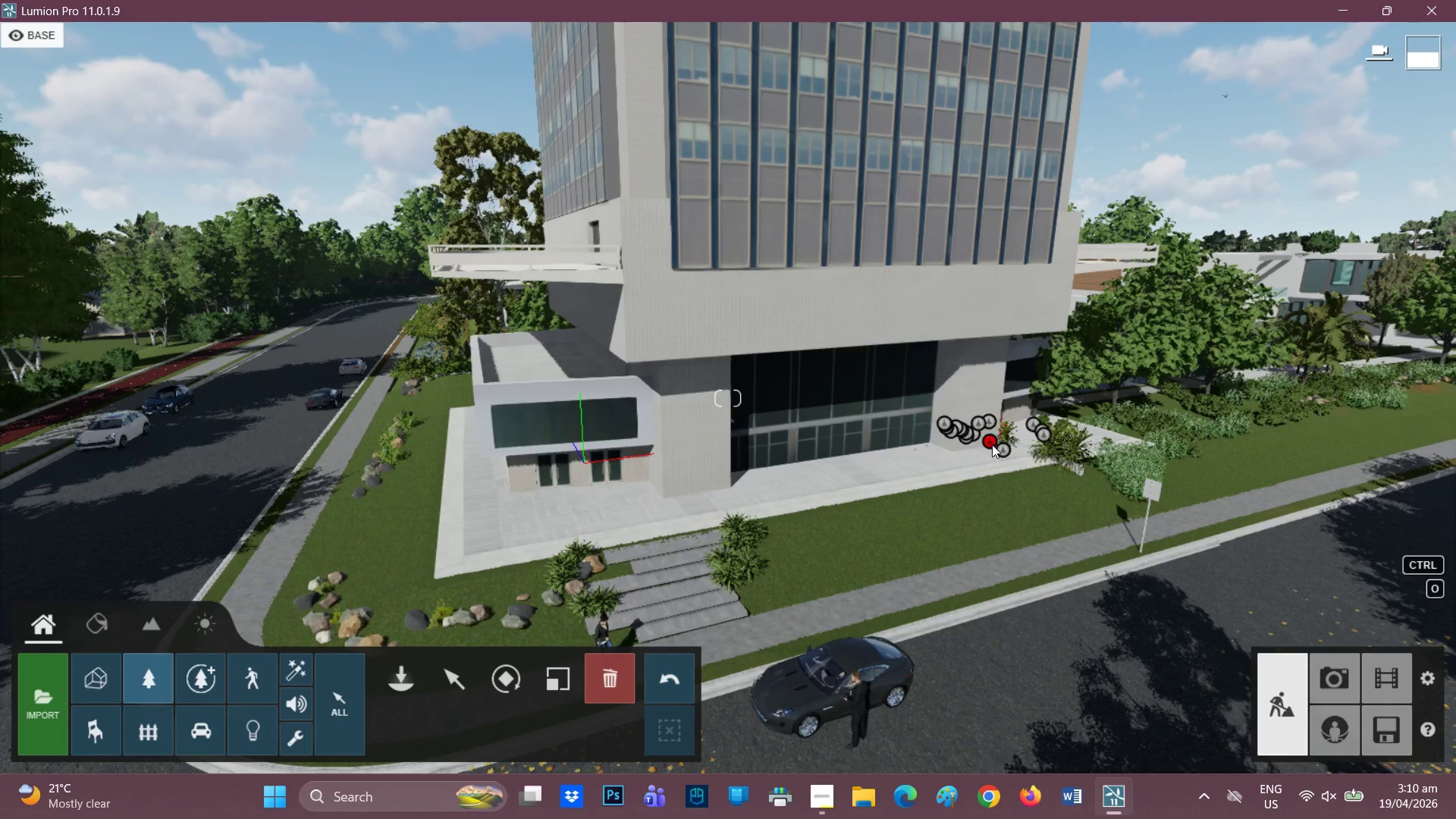 
left_click([992, 444])
 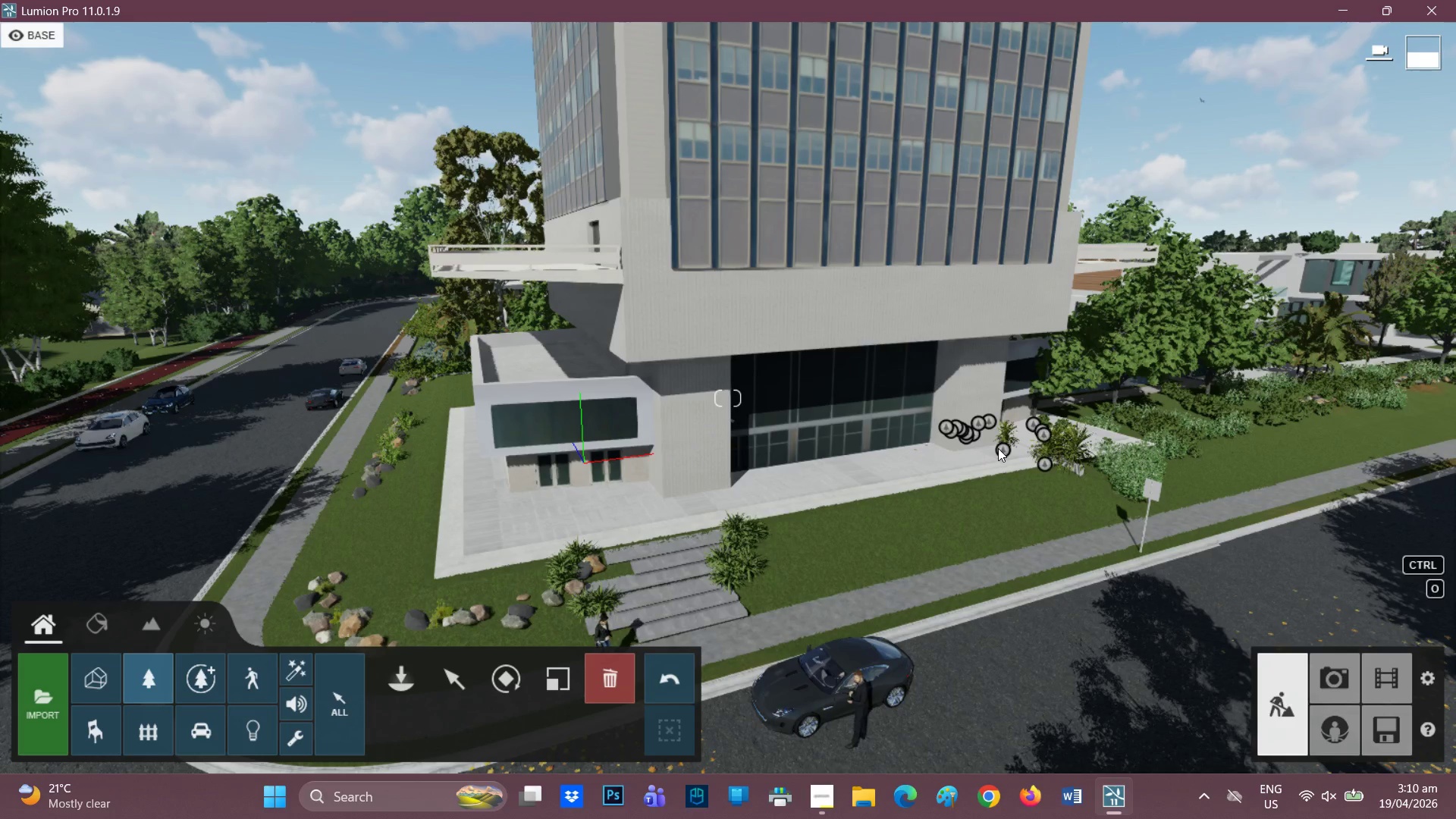 
left_click([998, 449])
 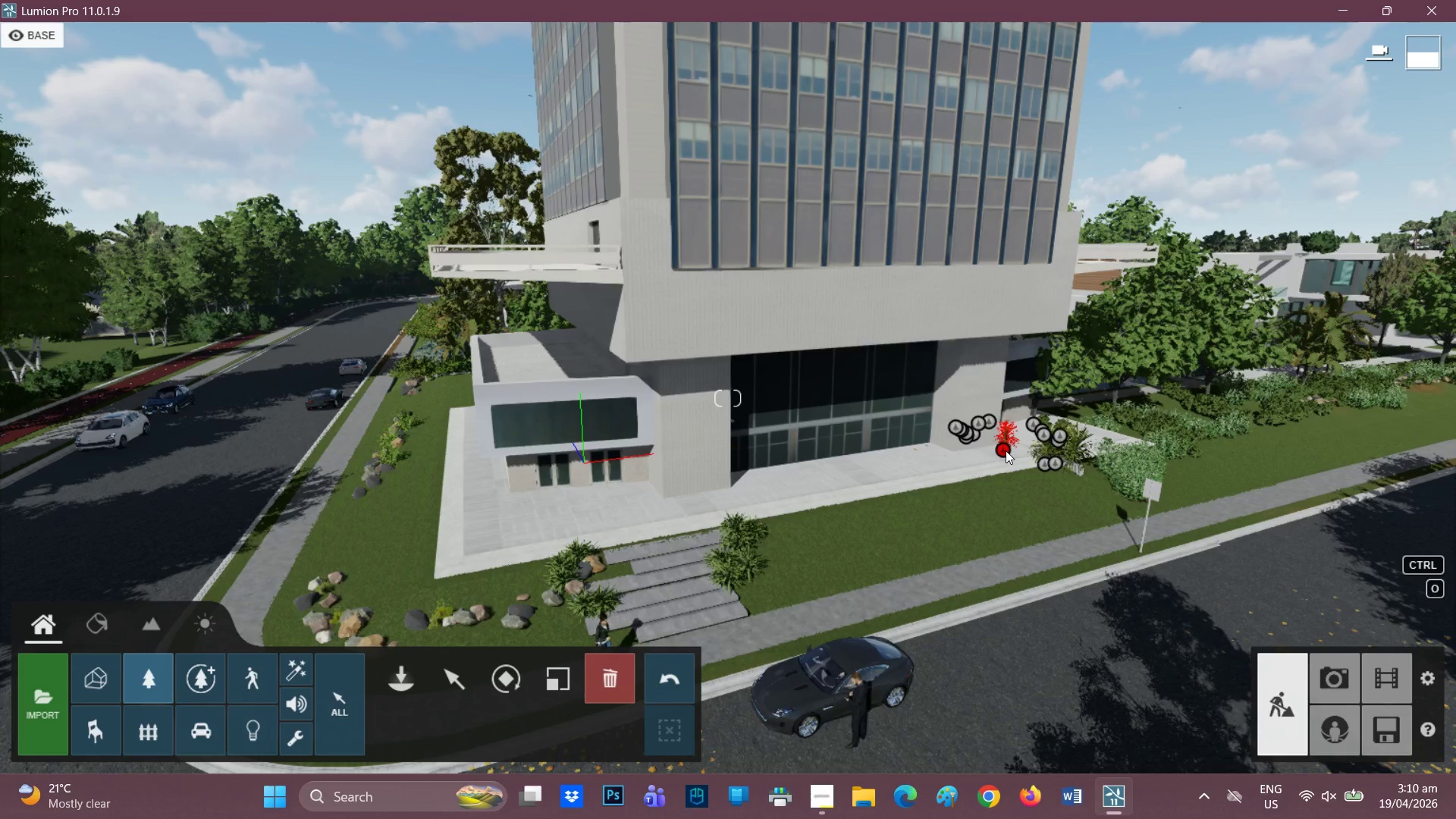 
left_click([1006, 450])
 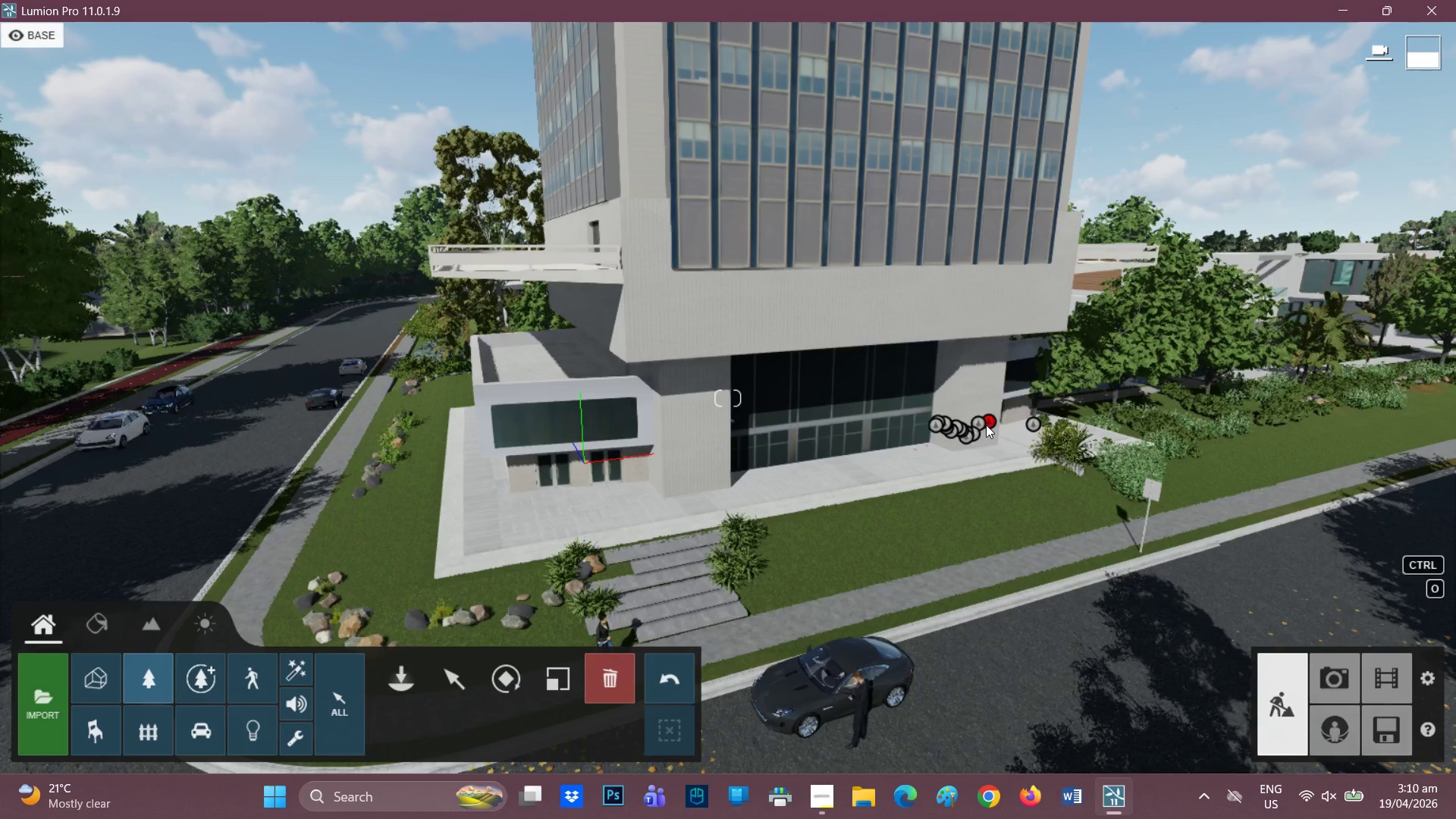 
left_click([989, 419])
 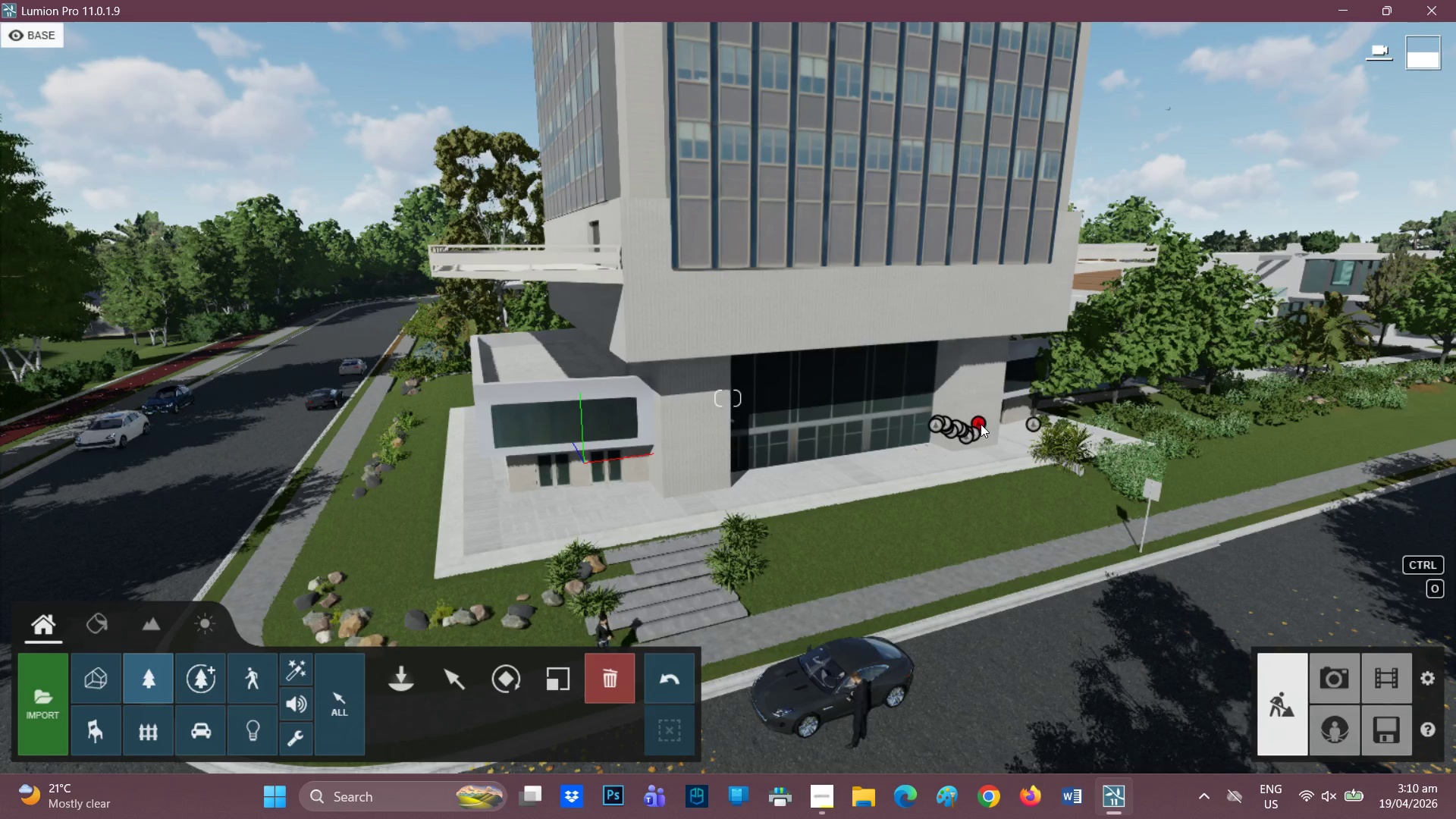 
left_click([981, 424])
 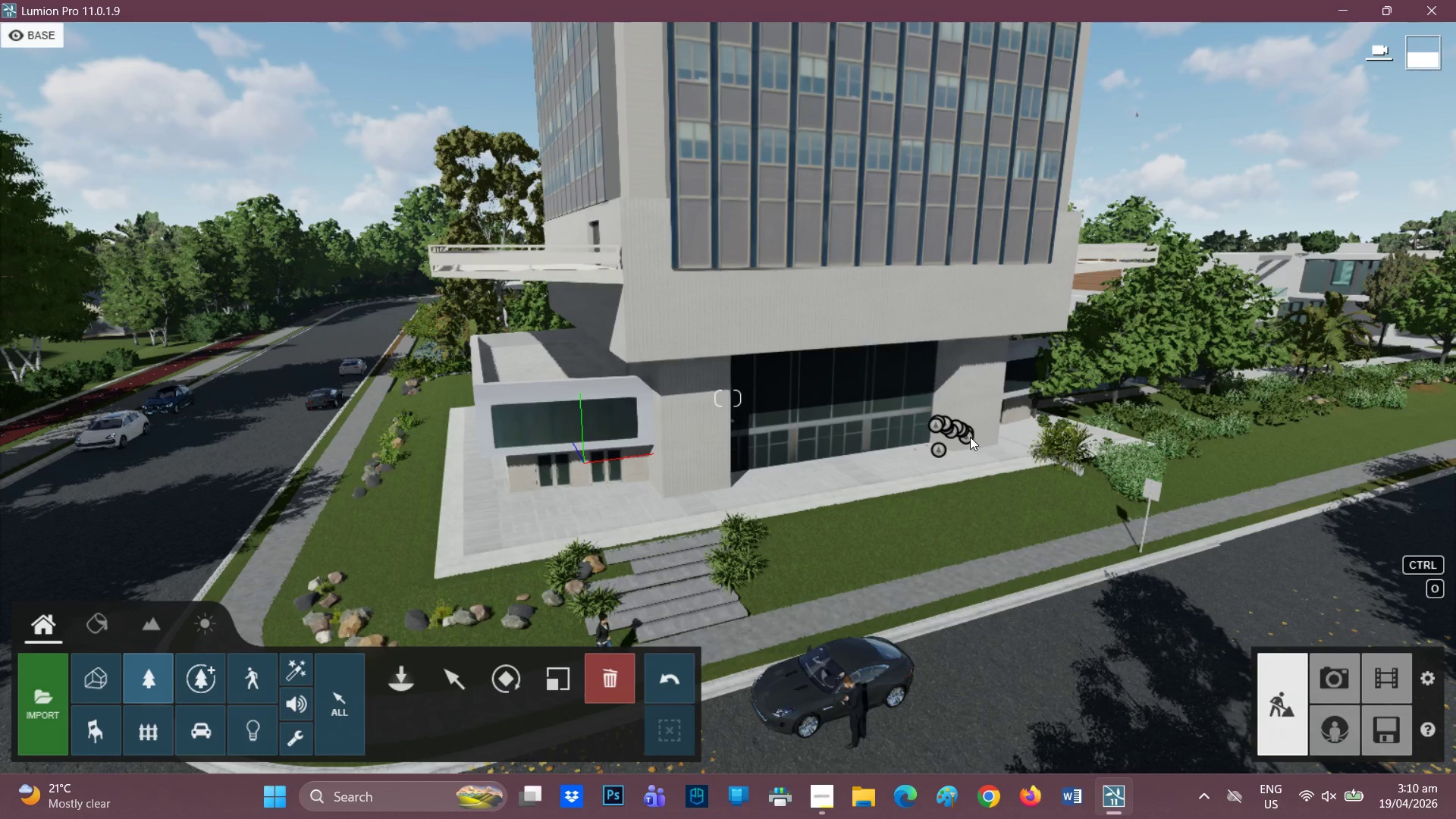 
triple_click([969, 437])
 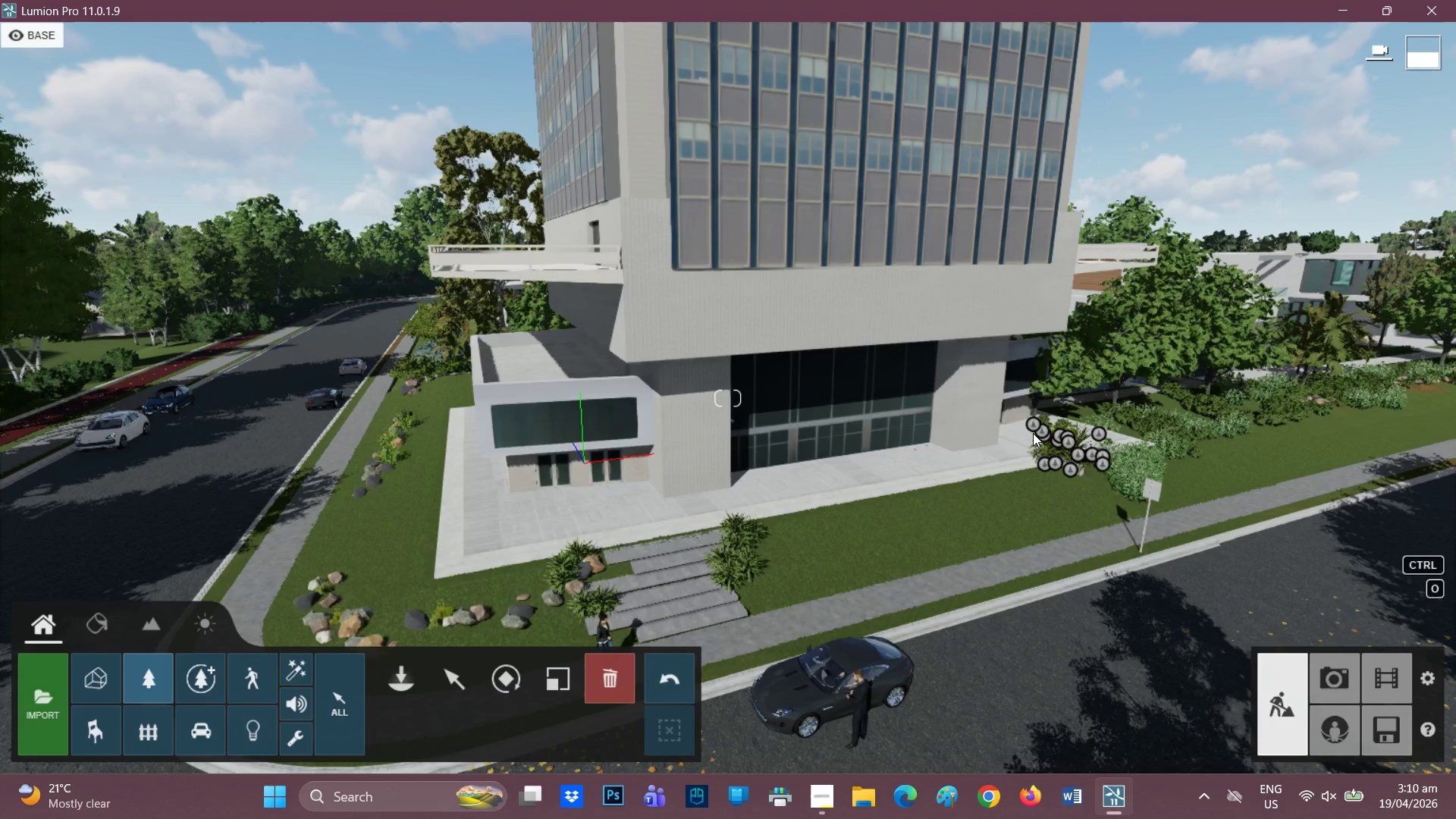 
left_click([1032, 428])
 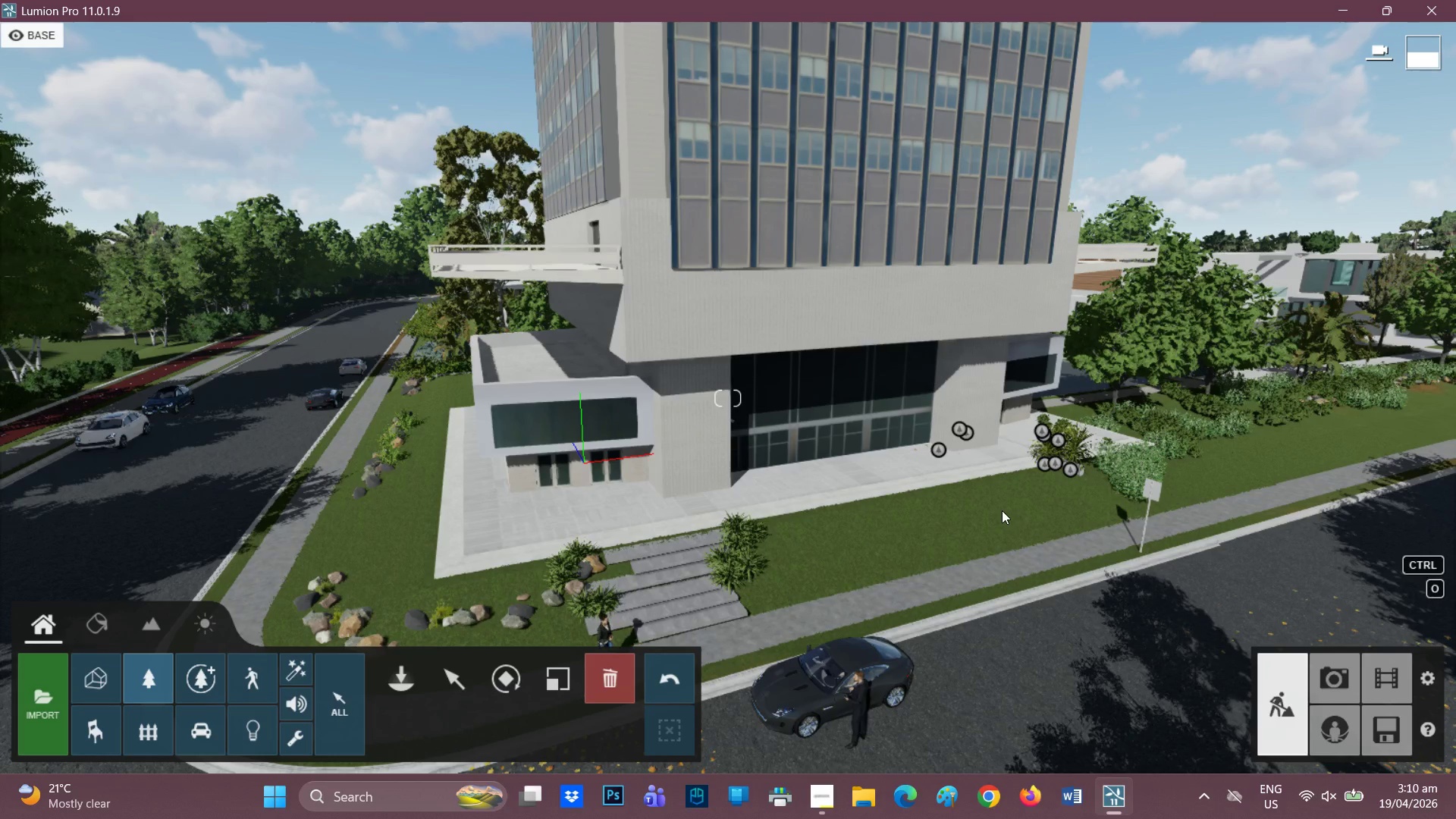 
key(Control+Z)
 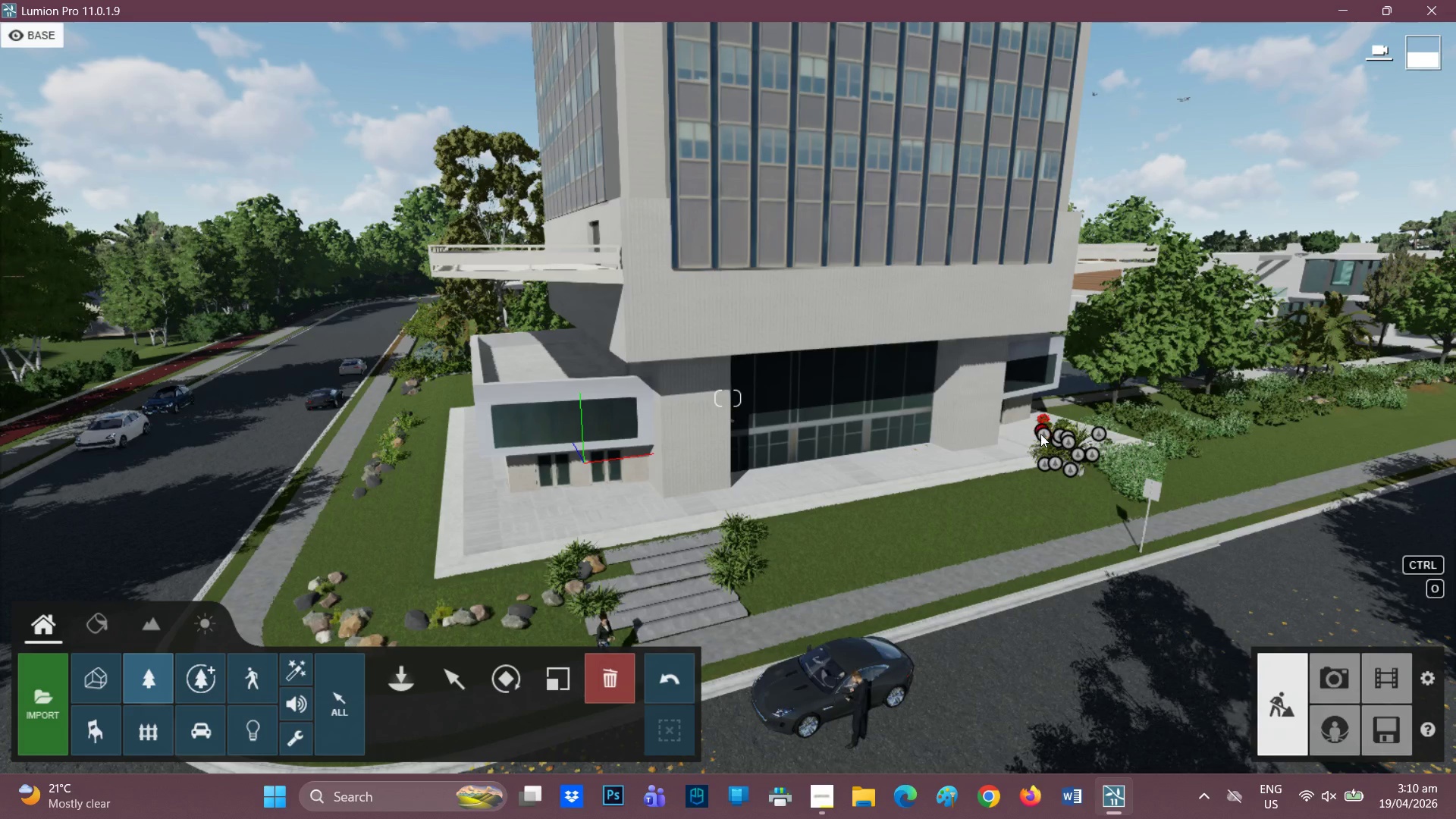 
left_click([1040, 429])
 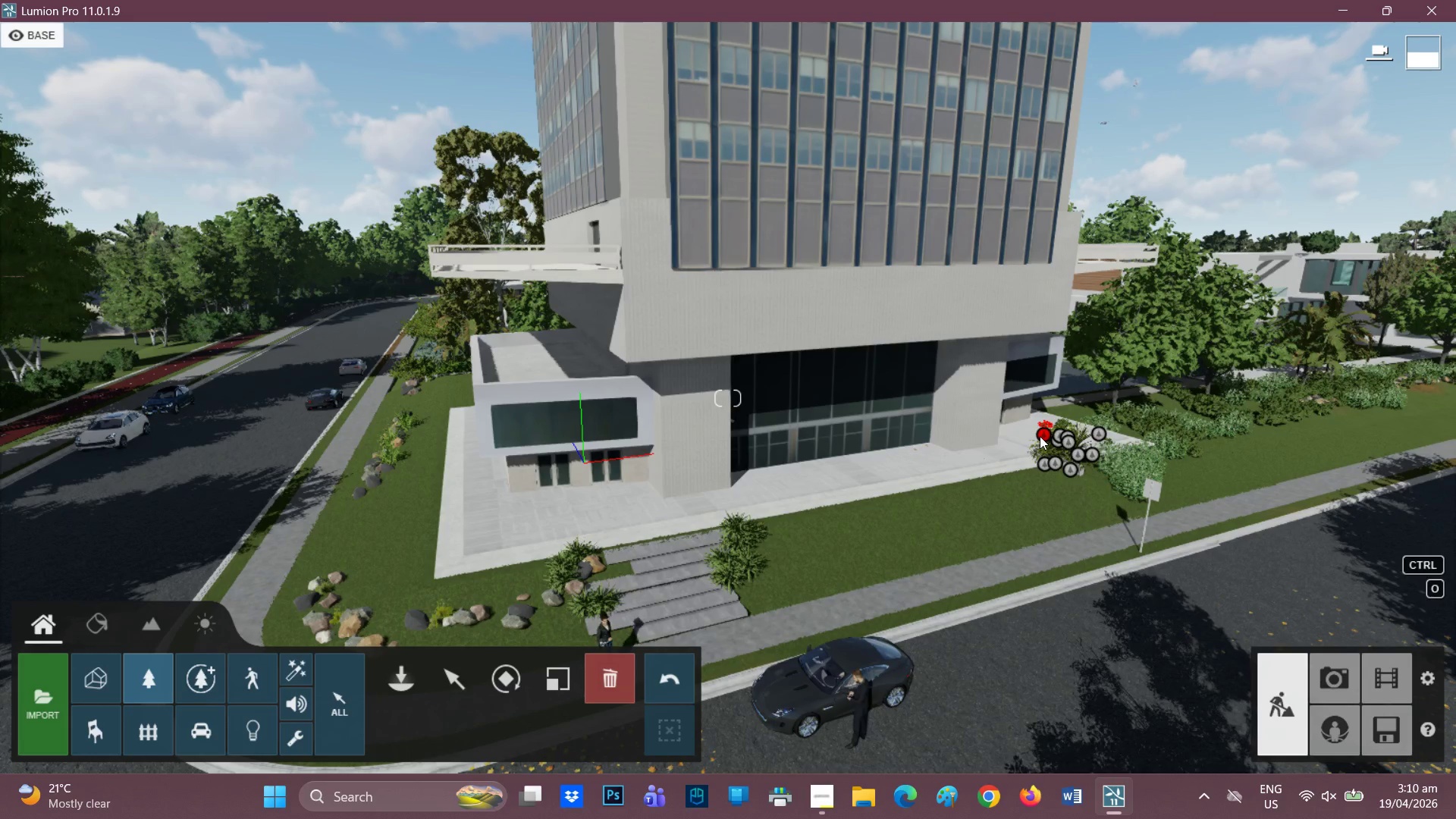 
left_click([1040, 436])
 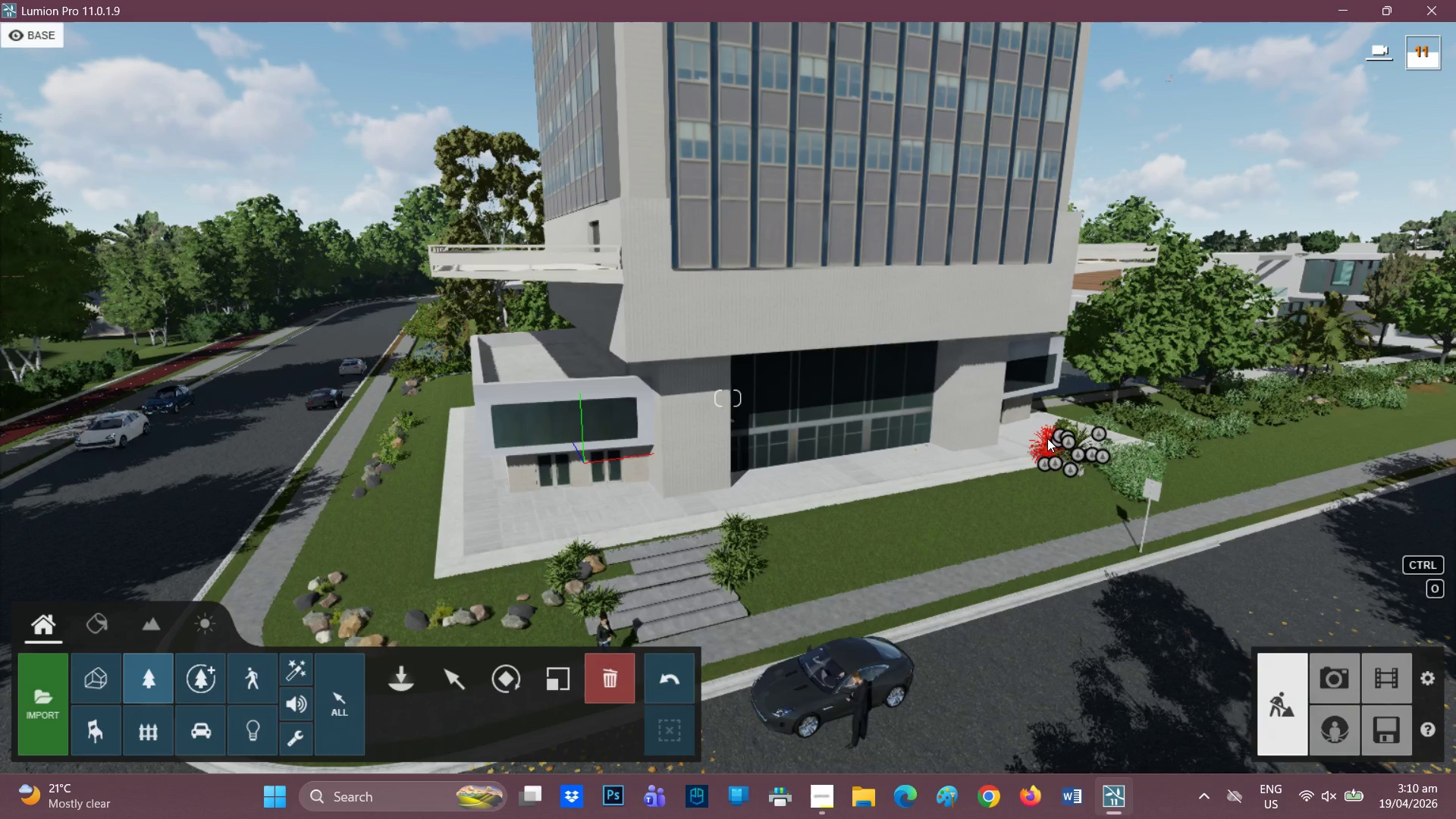 
left_click([1047, 438])
 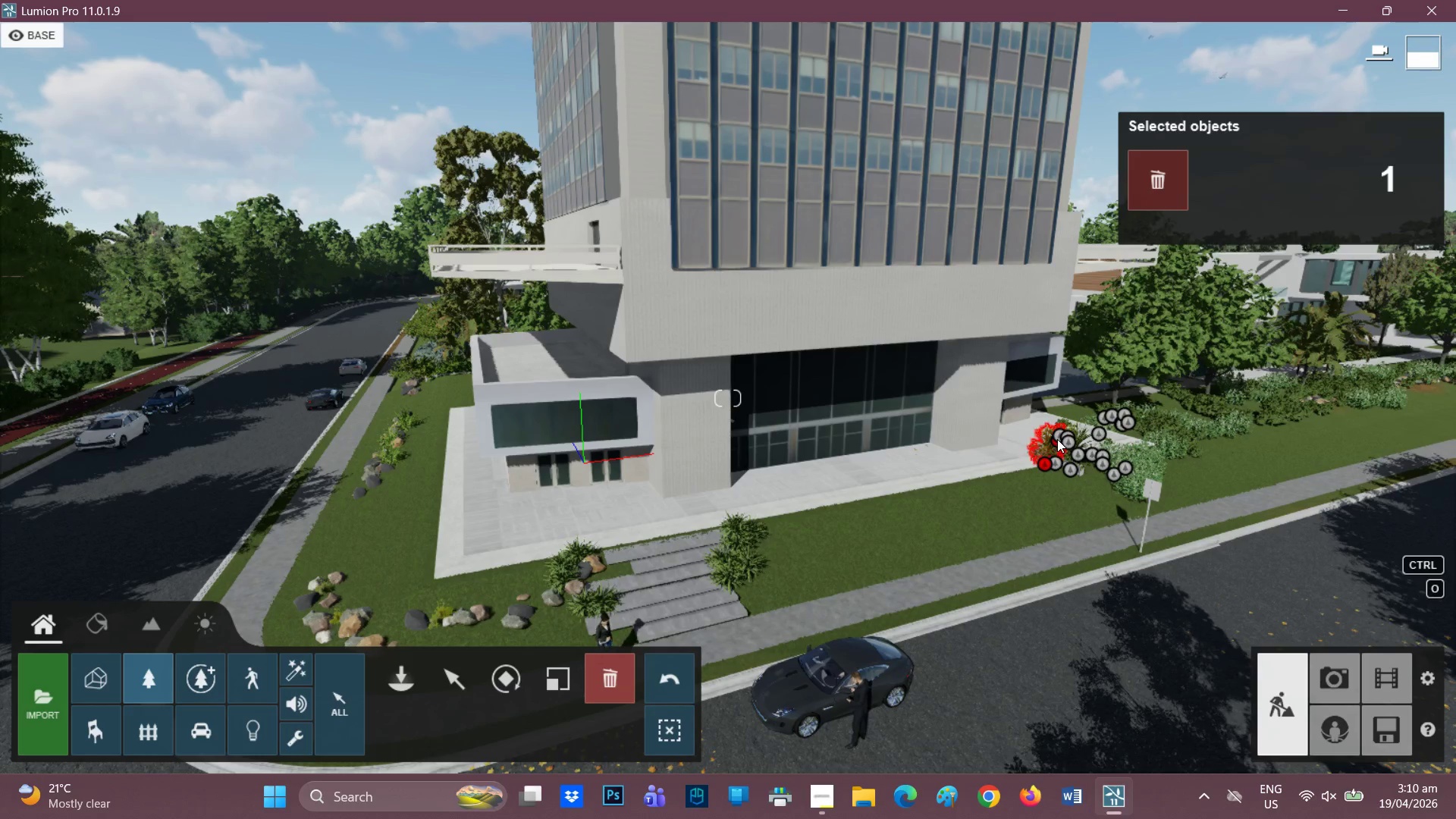 
left_click([1057, 438])
 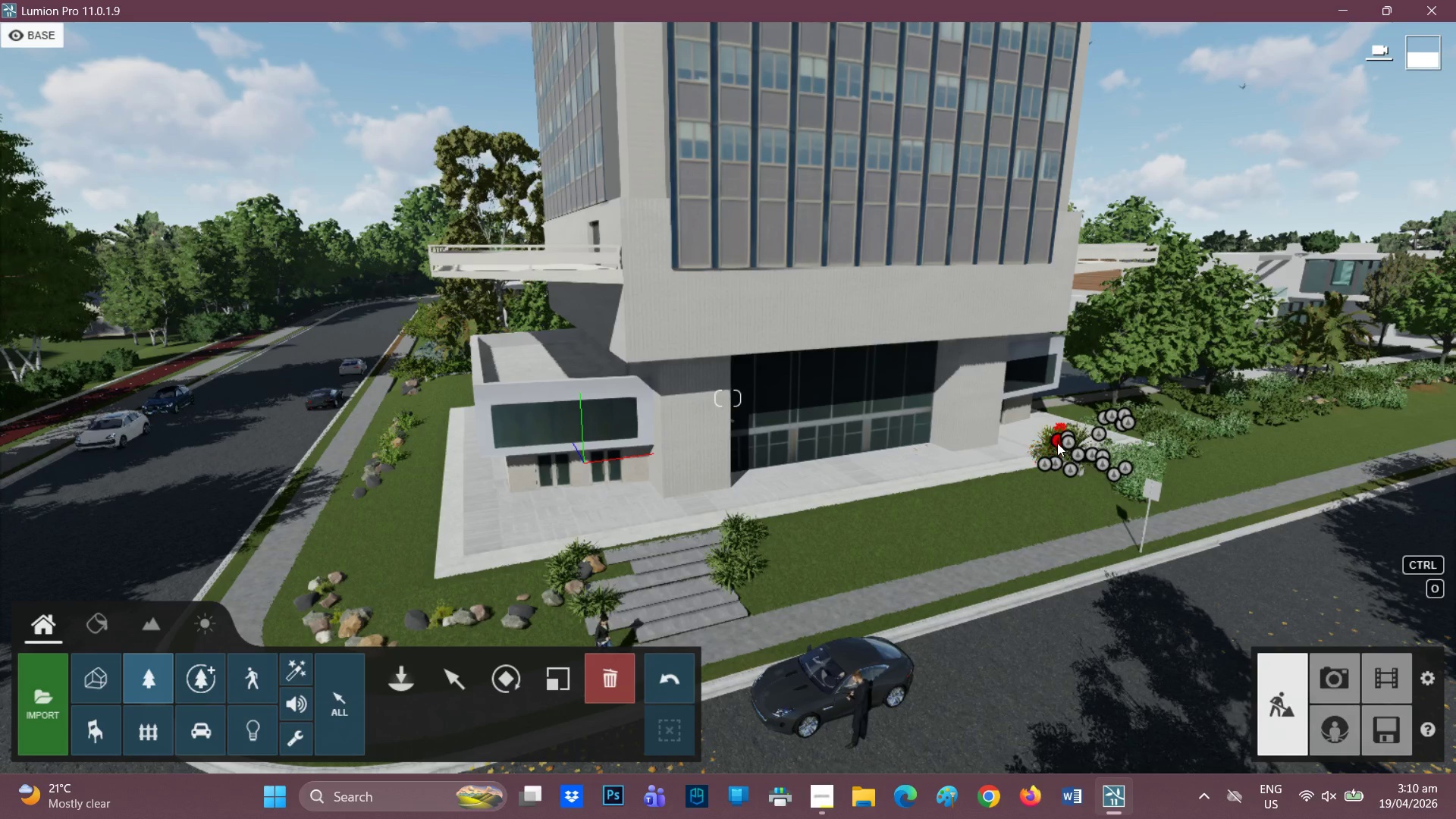 
left_click([1057, 443])
 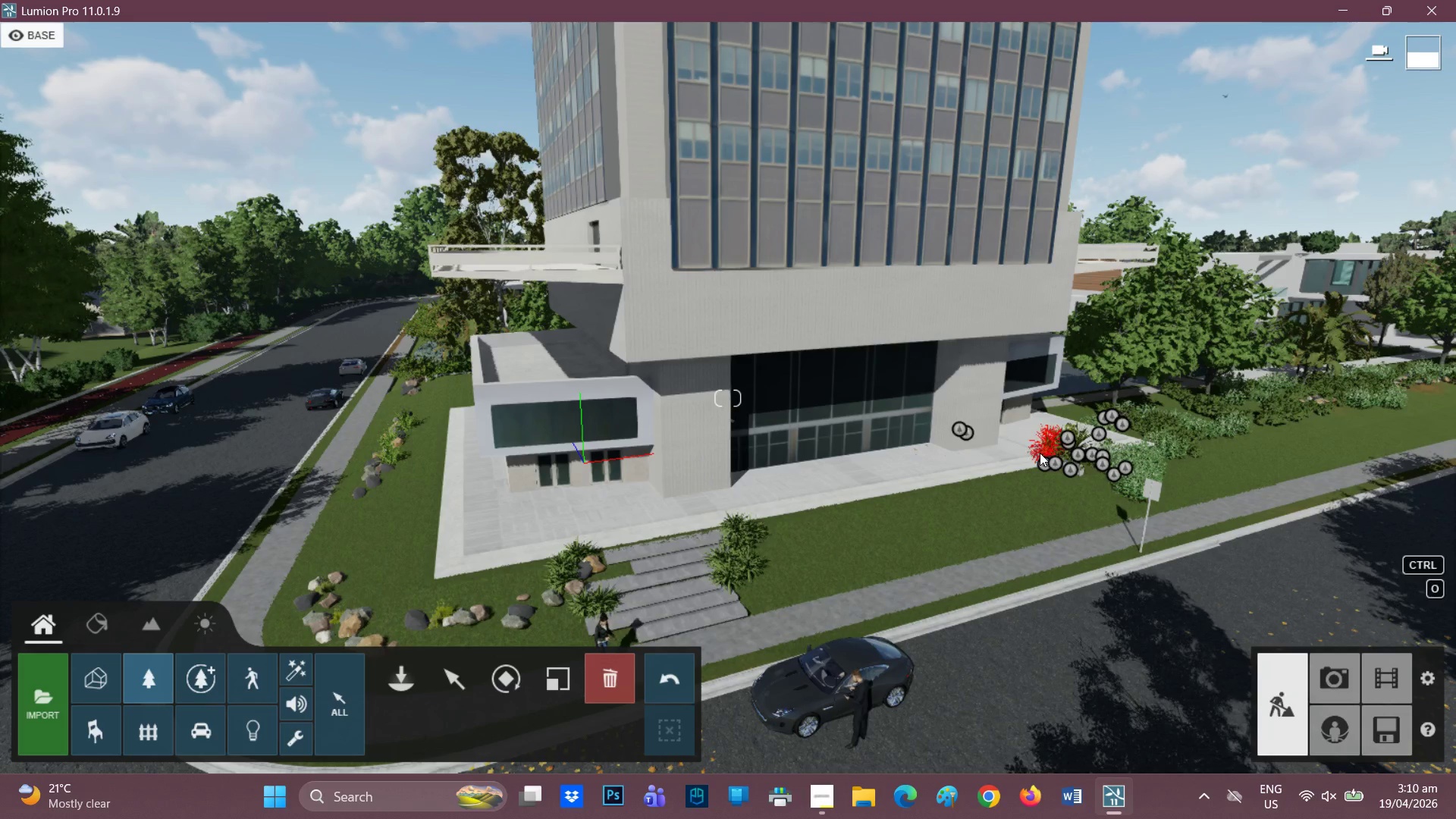 
left_click([1040, 453])
 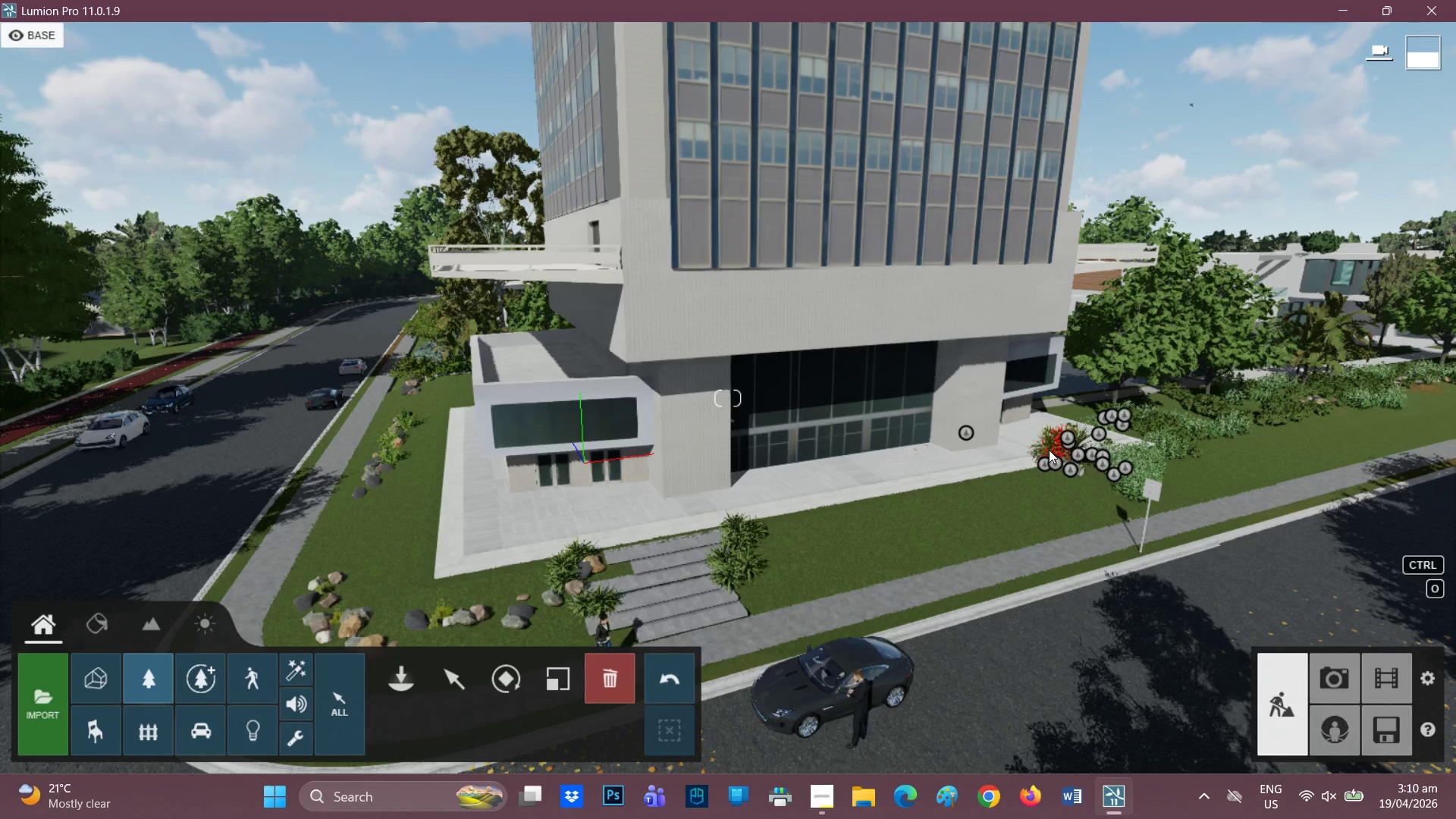 
left_click([1049, 449])
 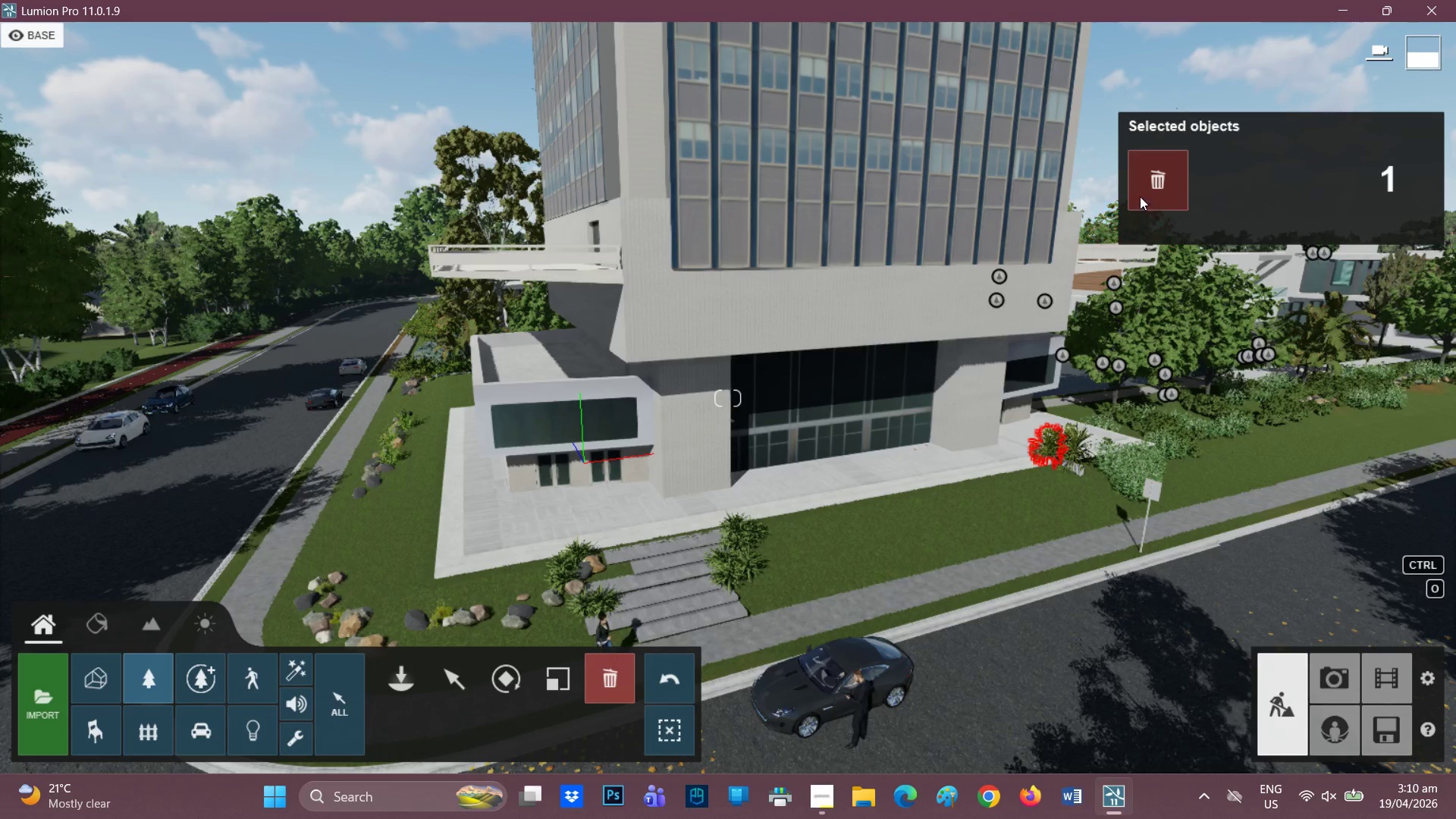 
left_click([1146, 187])
 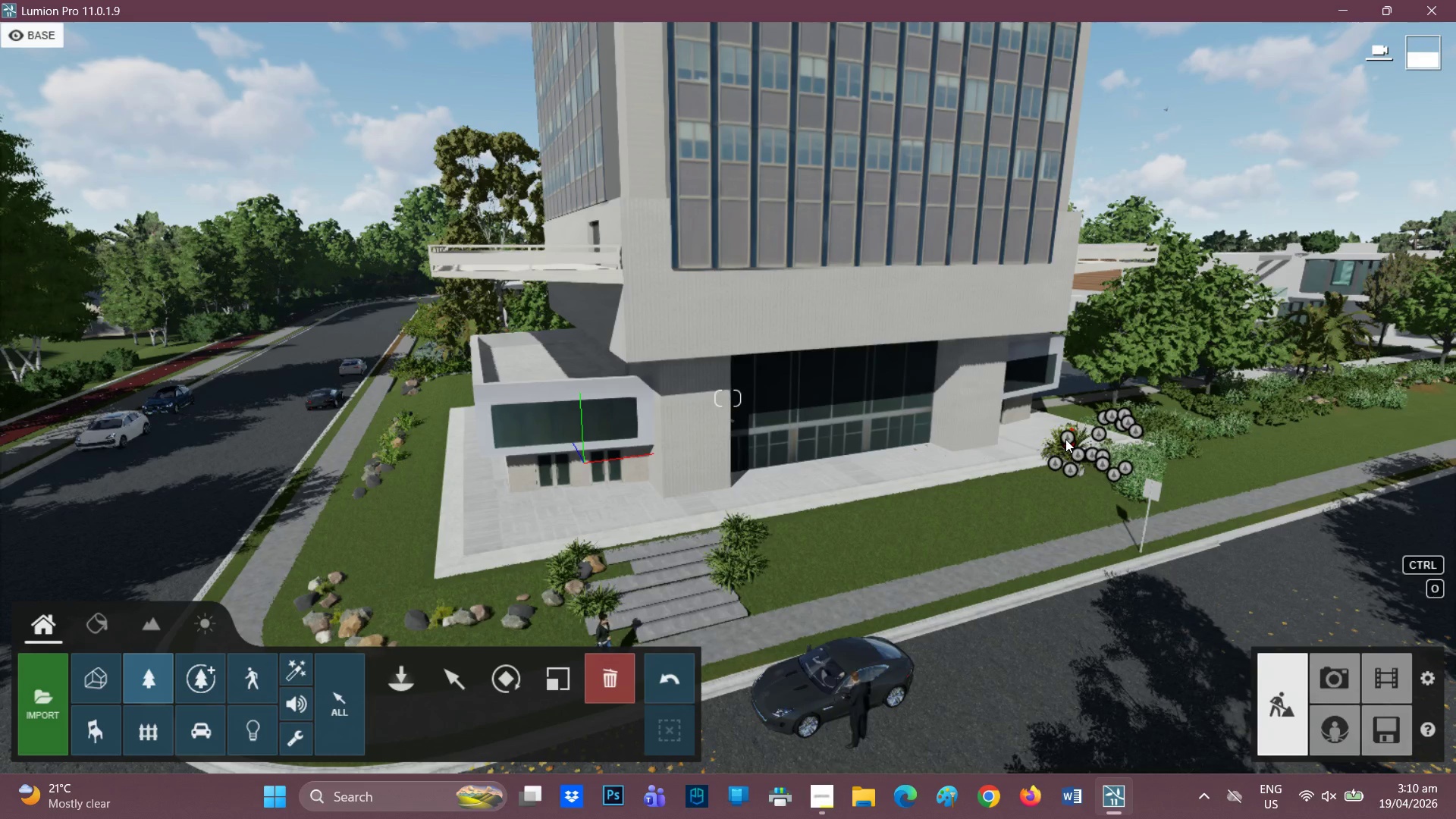 
left_click([1065, 438])
 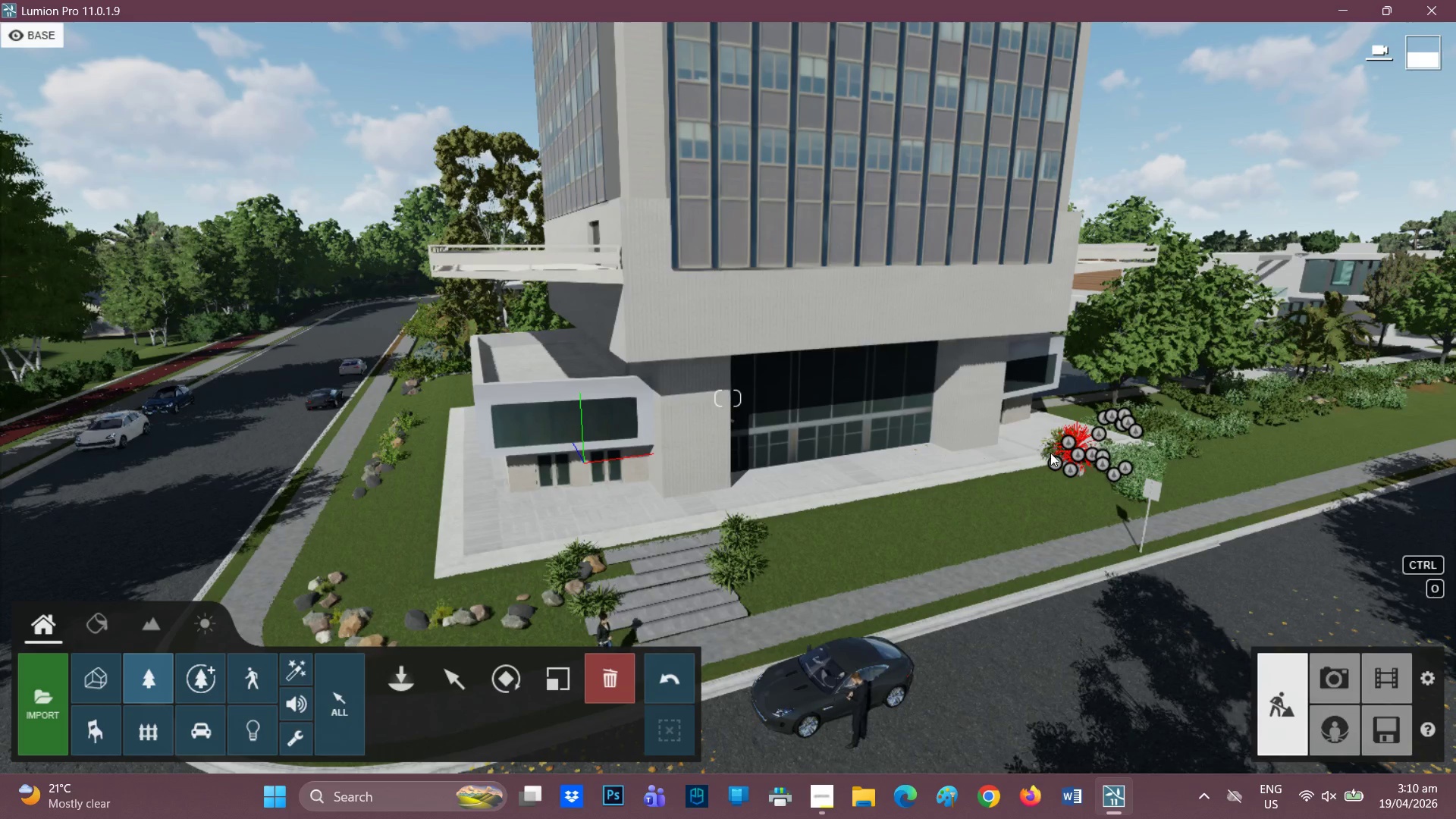 
left_click([1050, 463])
 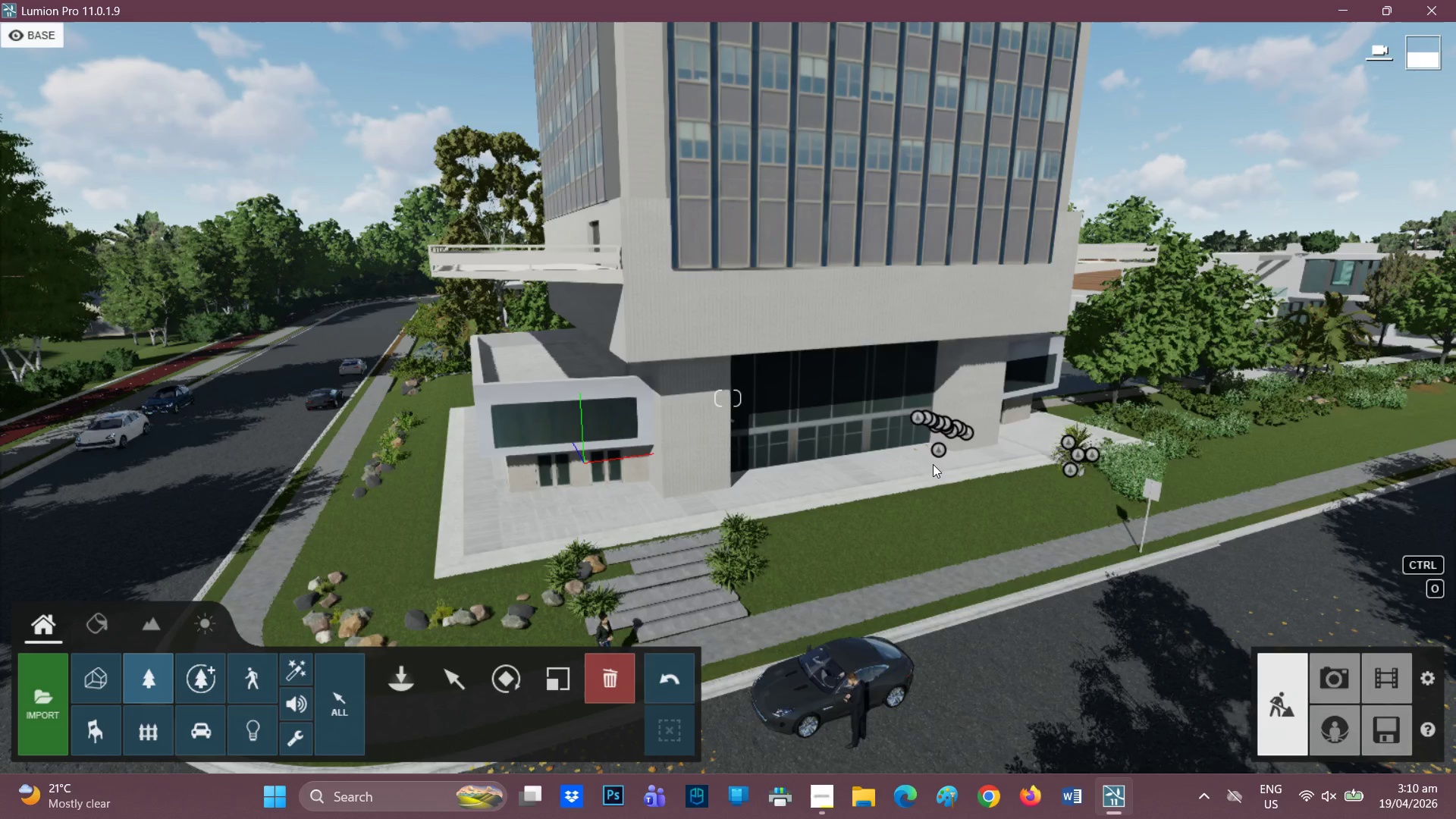 
scroll: coordinate [925, 465], scroll_direction: down, amount: 1.0
 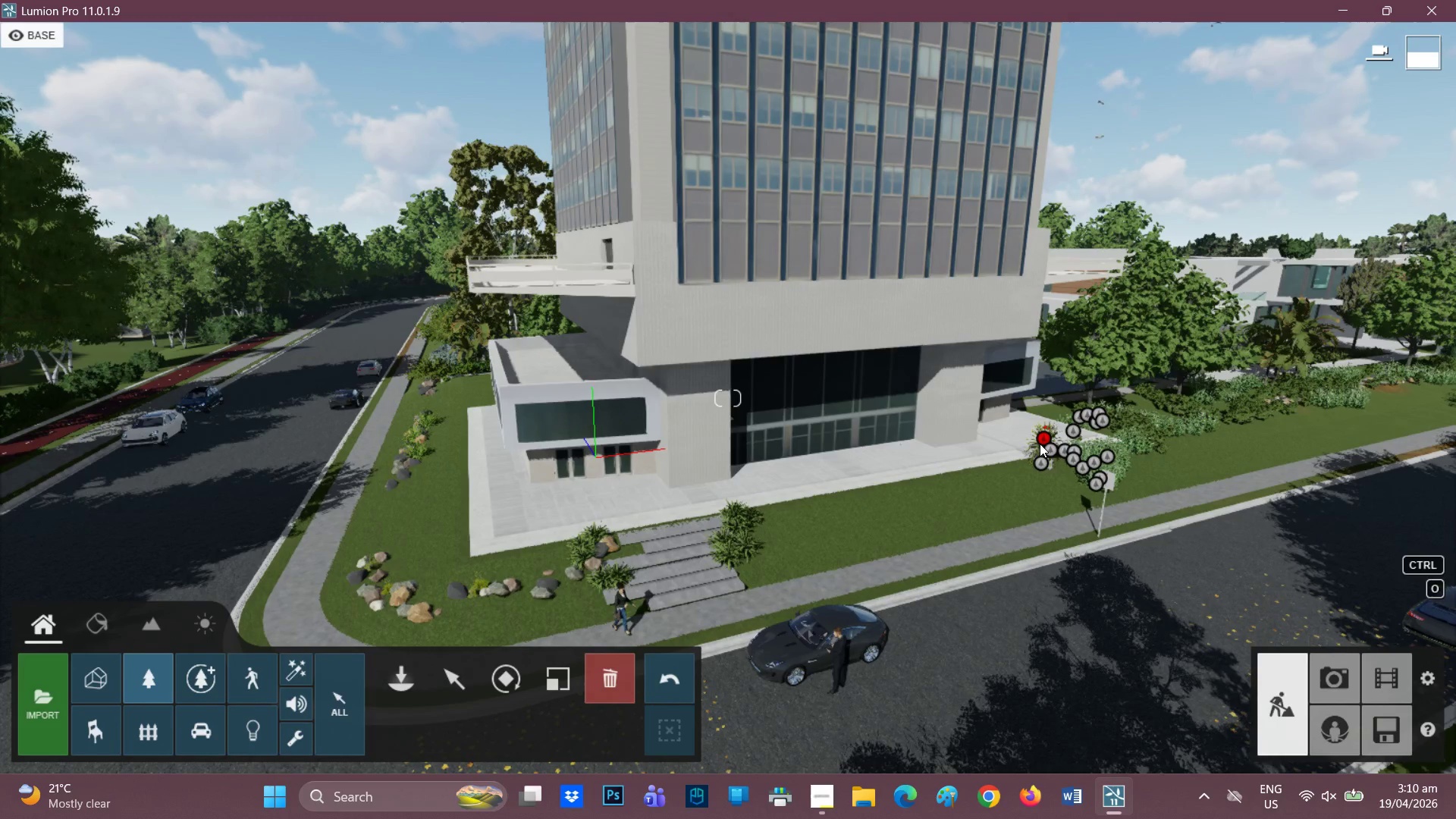 
left_click([1040, 438])
 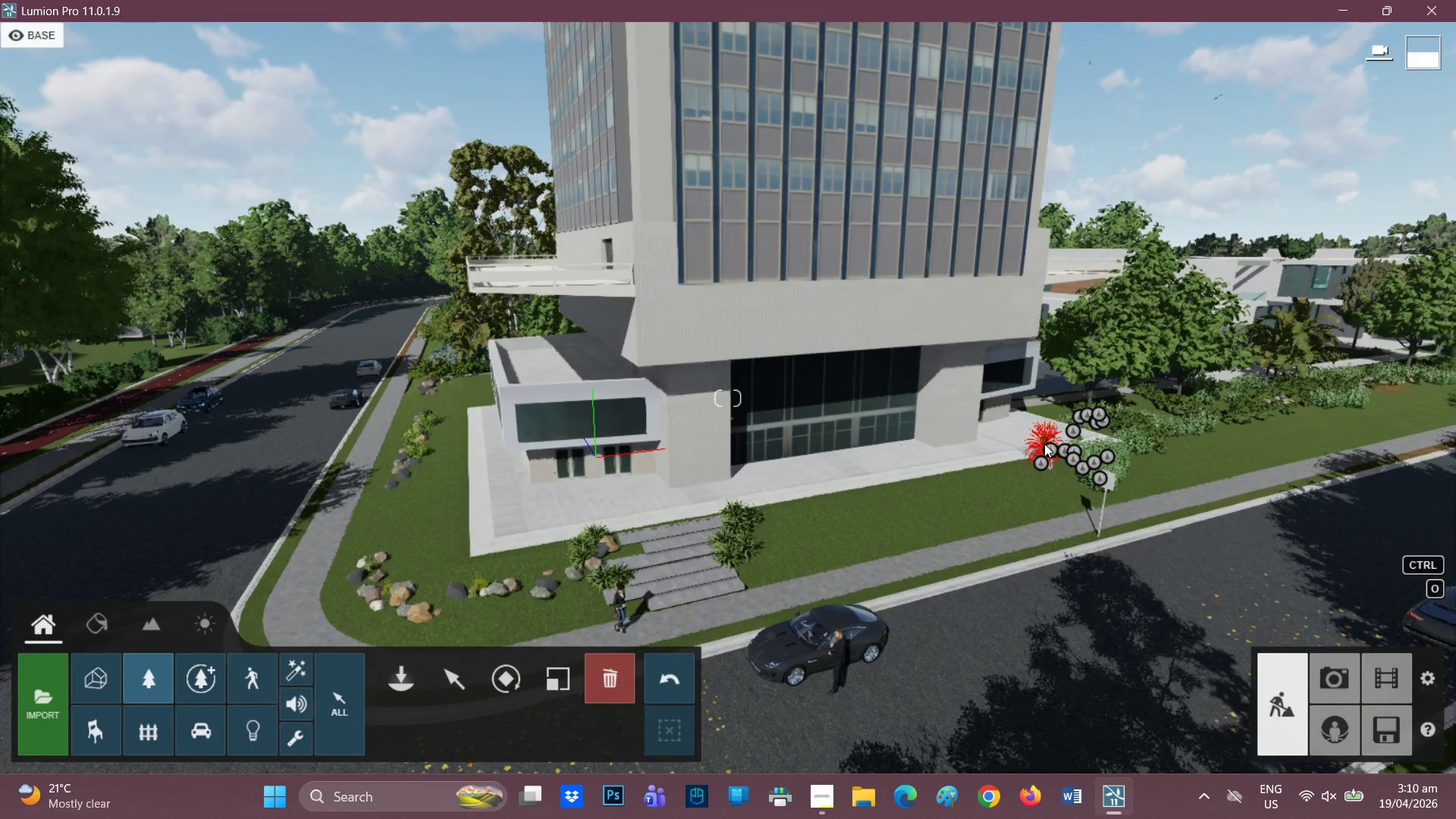 
left_click([1044, 445])
 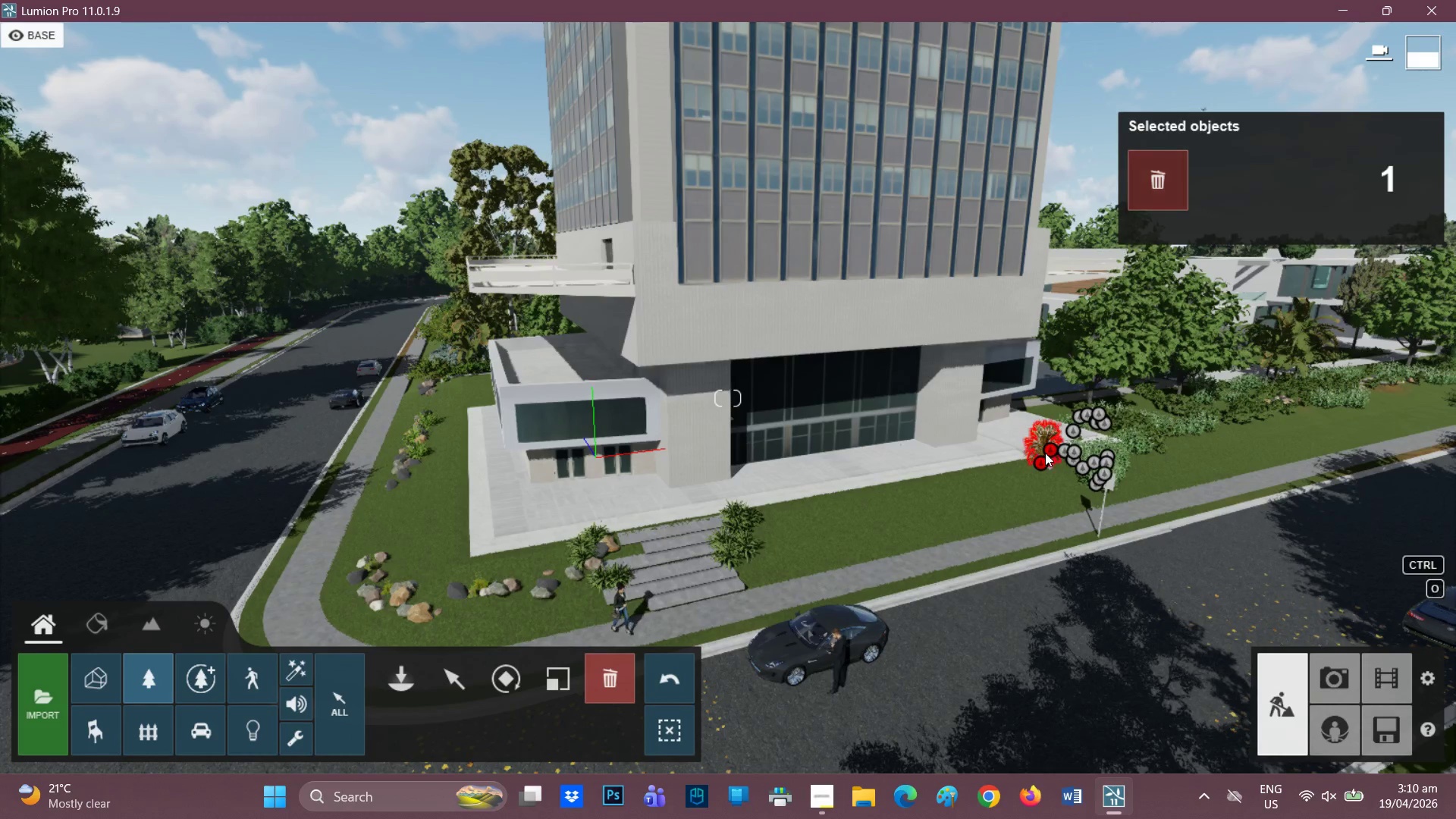 
left_click([1045, 453])
 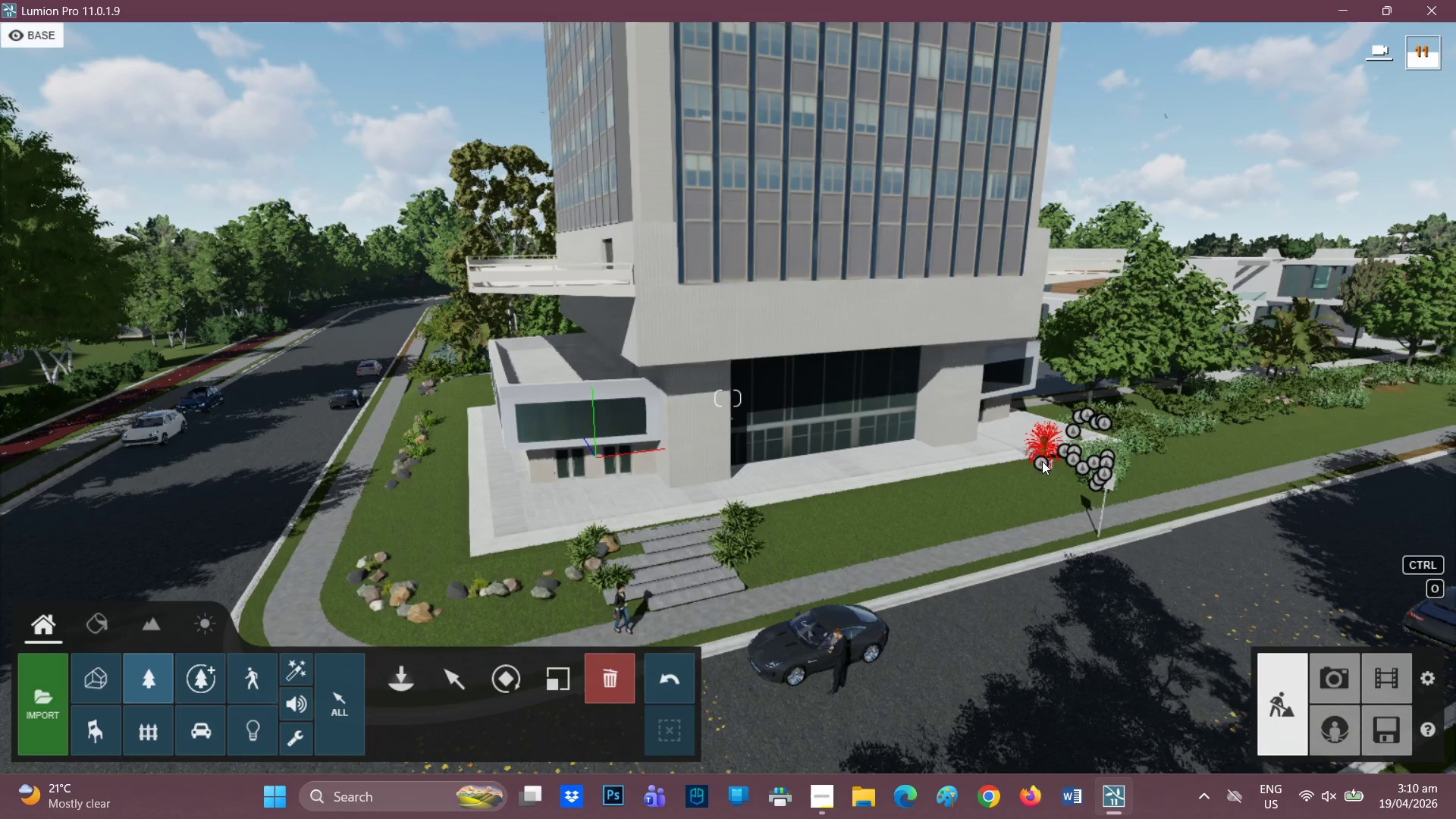 
left_click([1040, 463])
 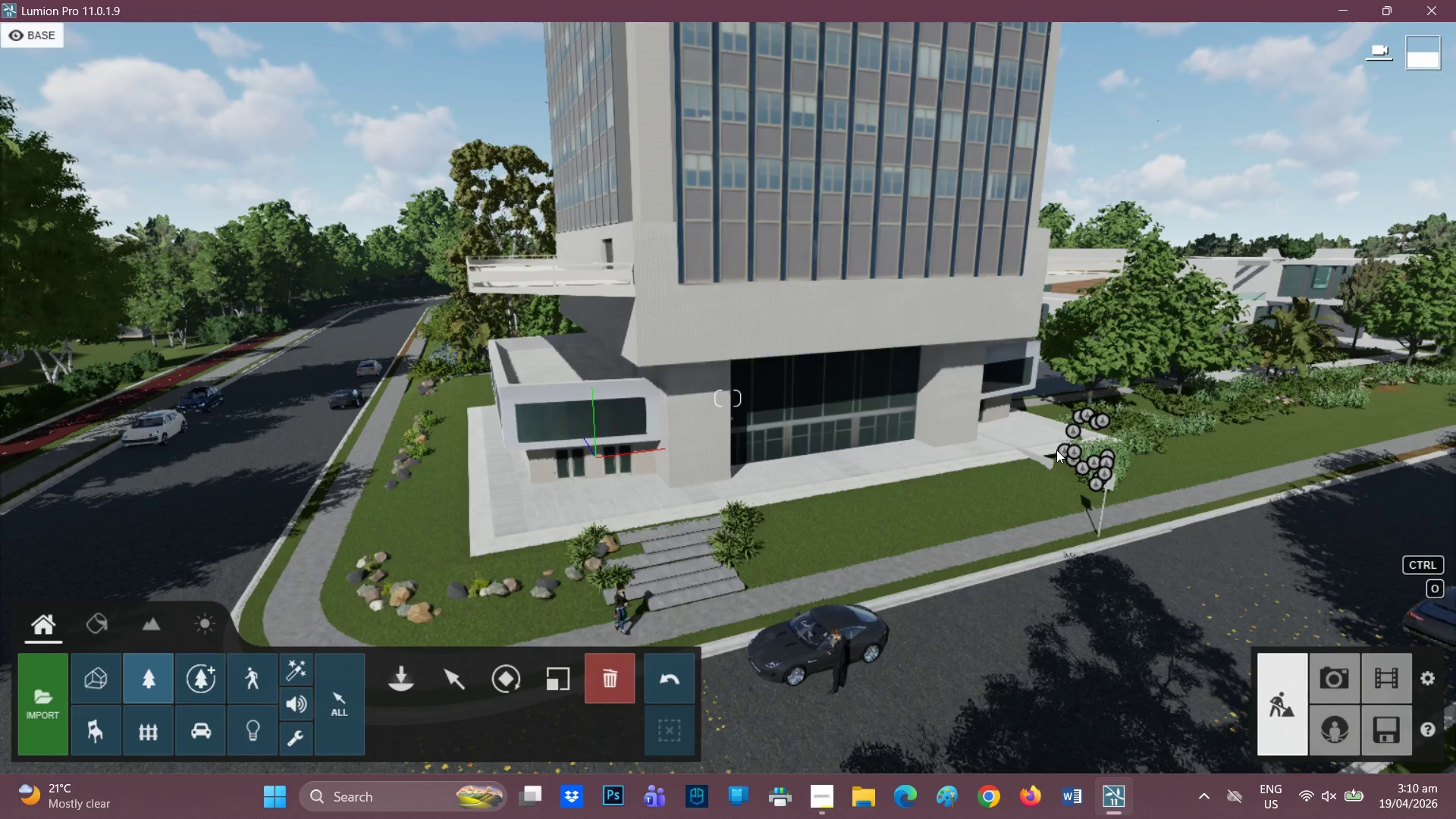 
scroll: coordinate [1056, 446], scroll_direction: down, amount: 1.0
 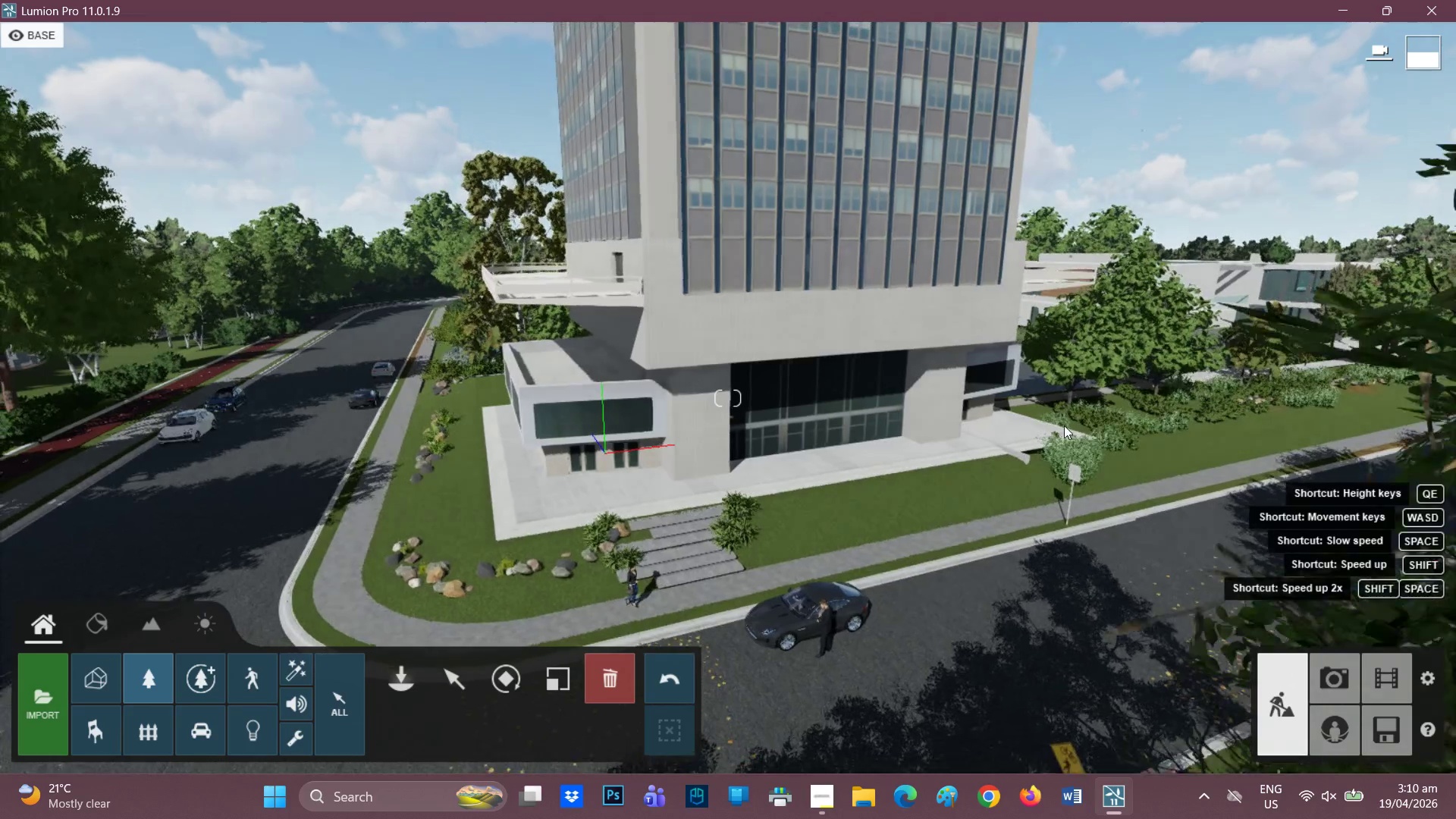 
scroll: coordinate [1064, 438], scroll_direction: up, amount: 2.0
 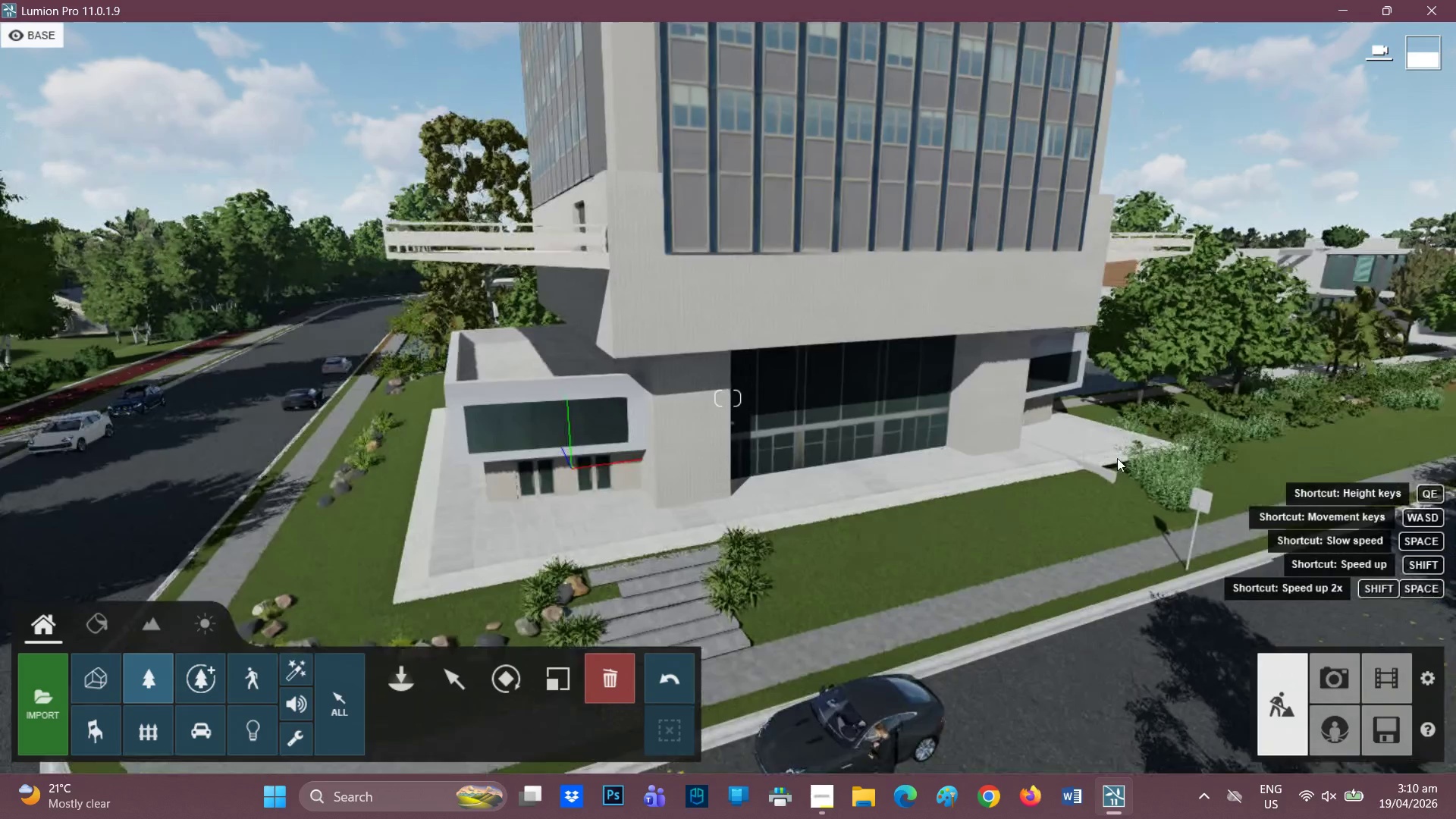 
mouse_move([1143, 447])
 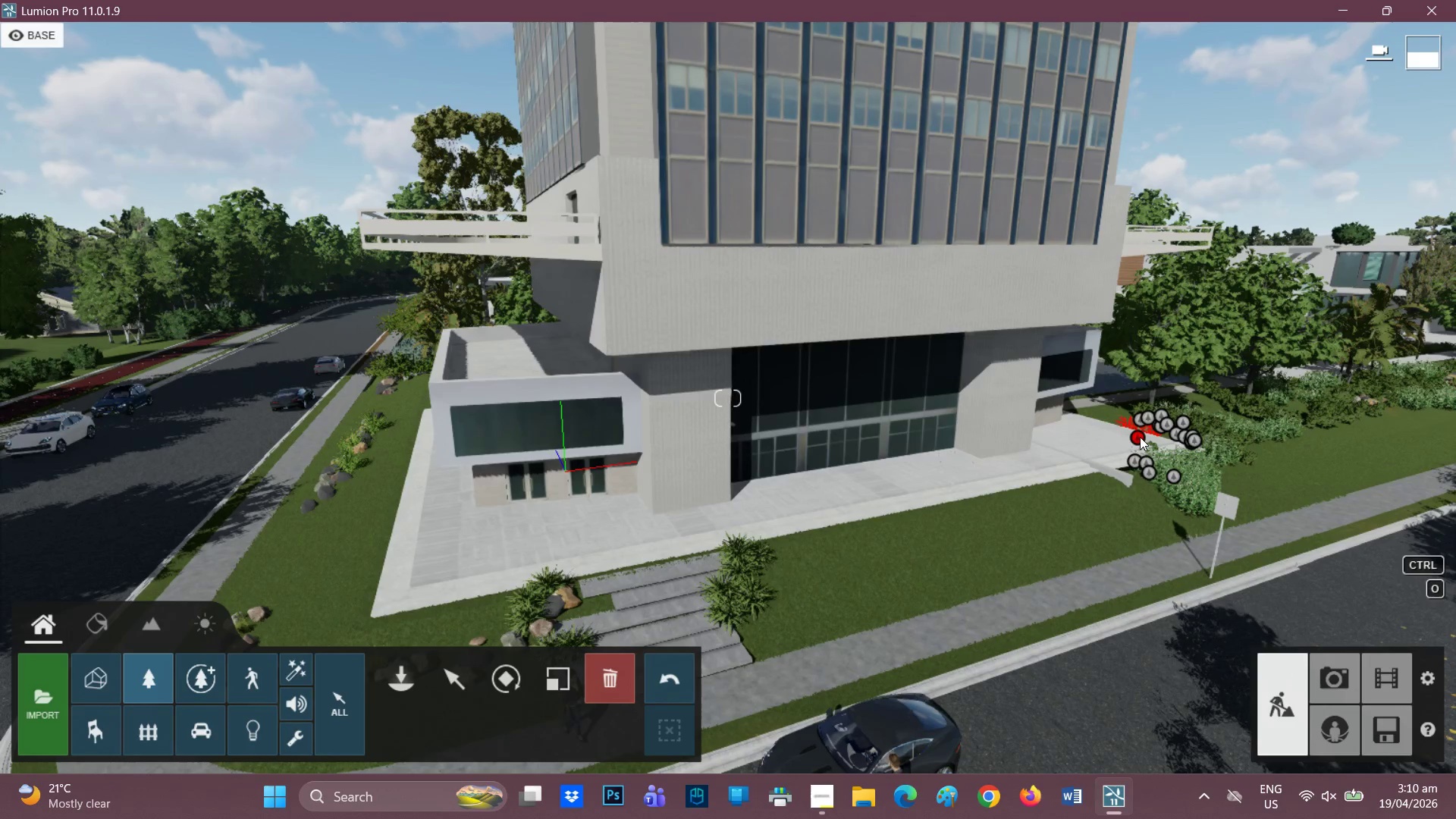 
left_click([1140, 437])
 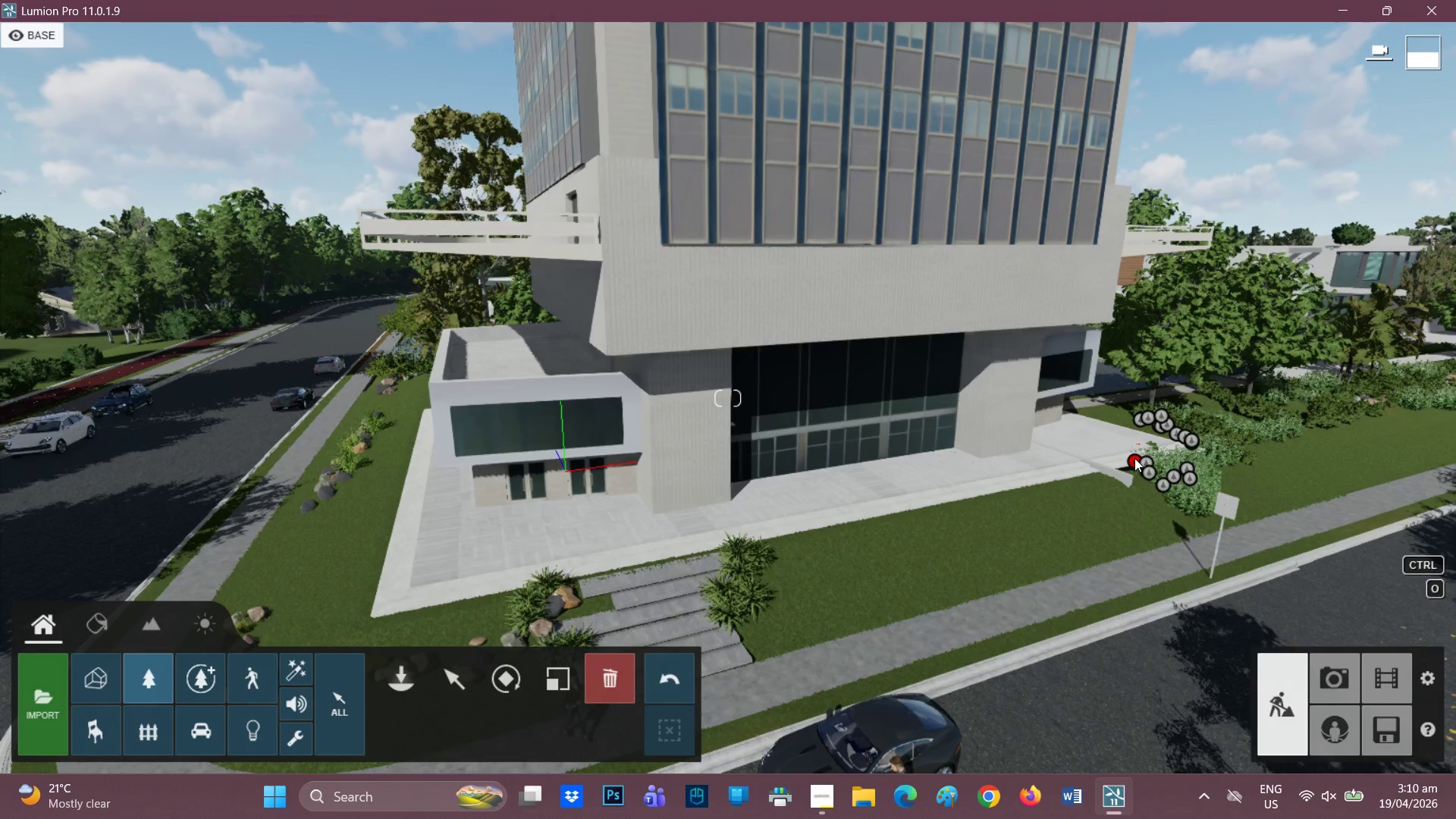 
left_click([1134, 458])
 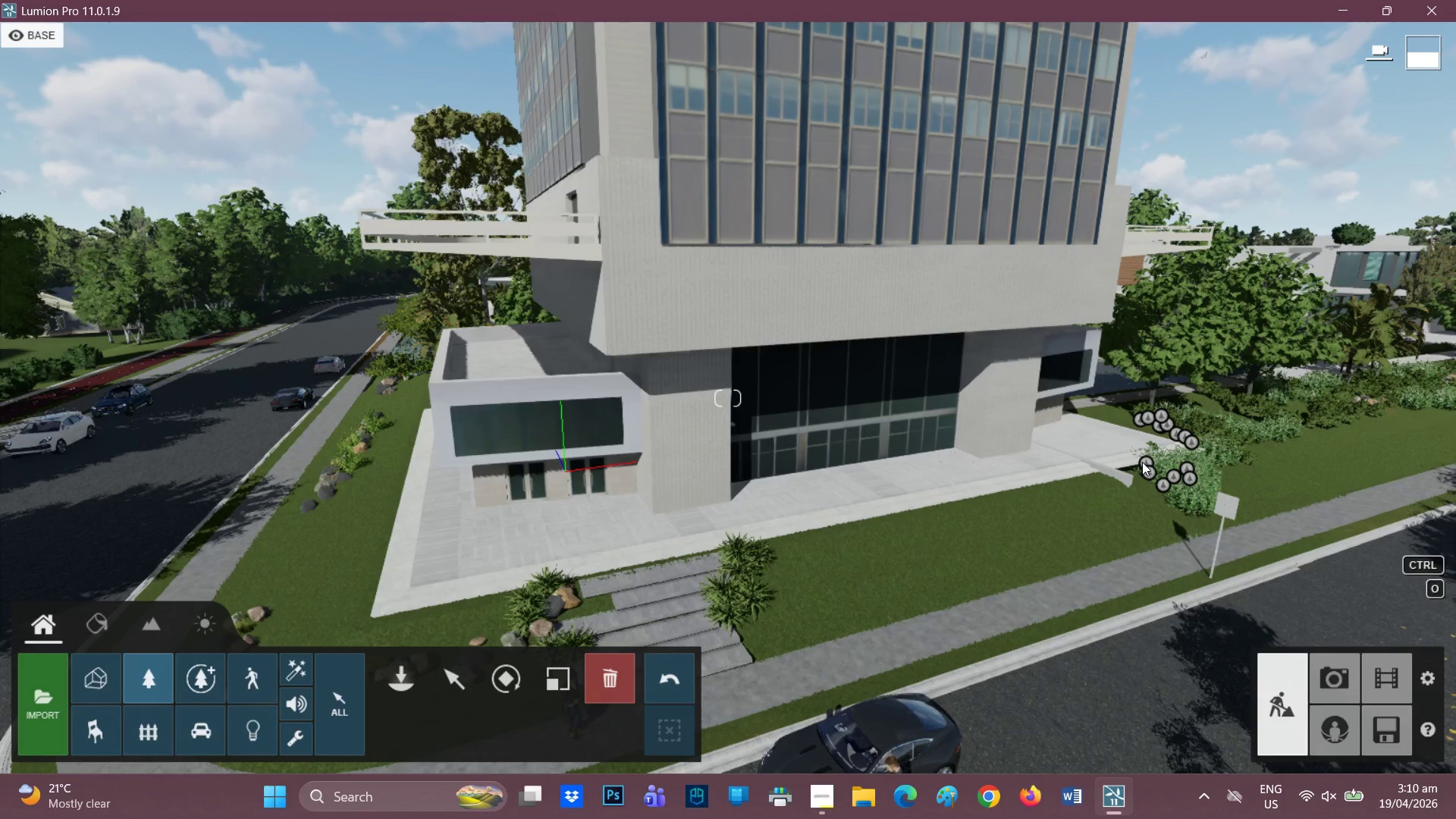 
left_click([1147, 458])
 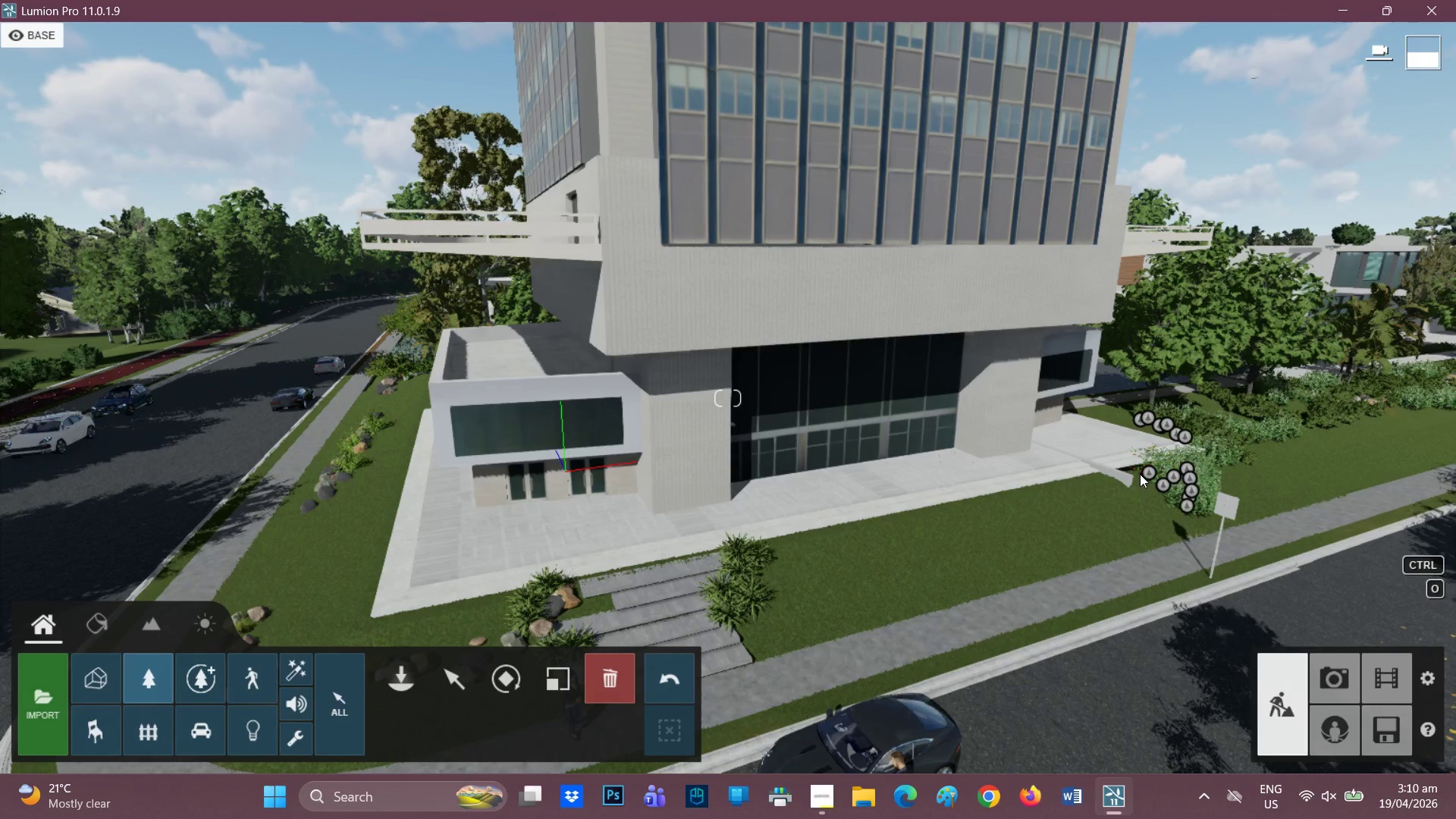 
left_click([1145, 470])
 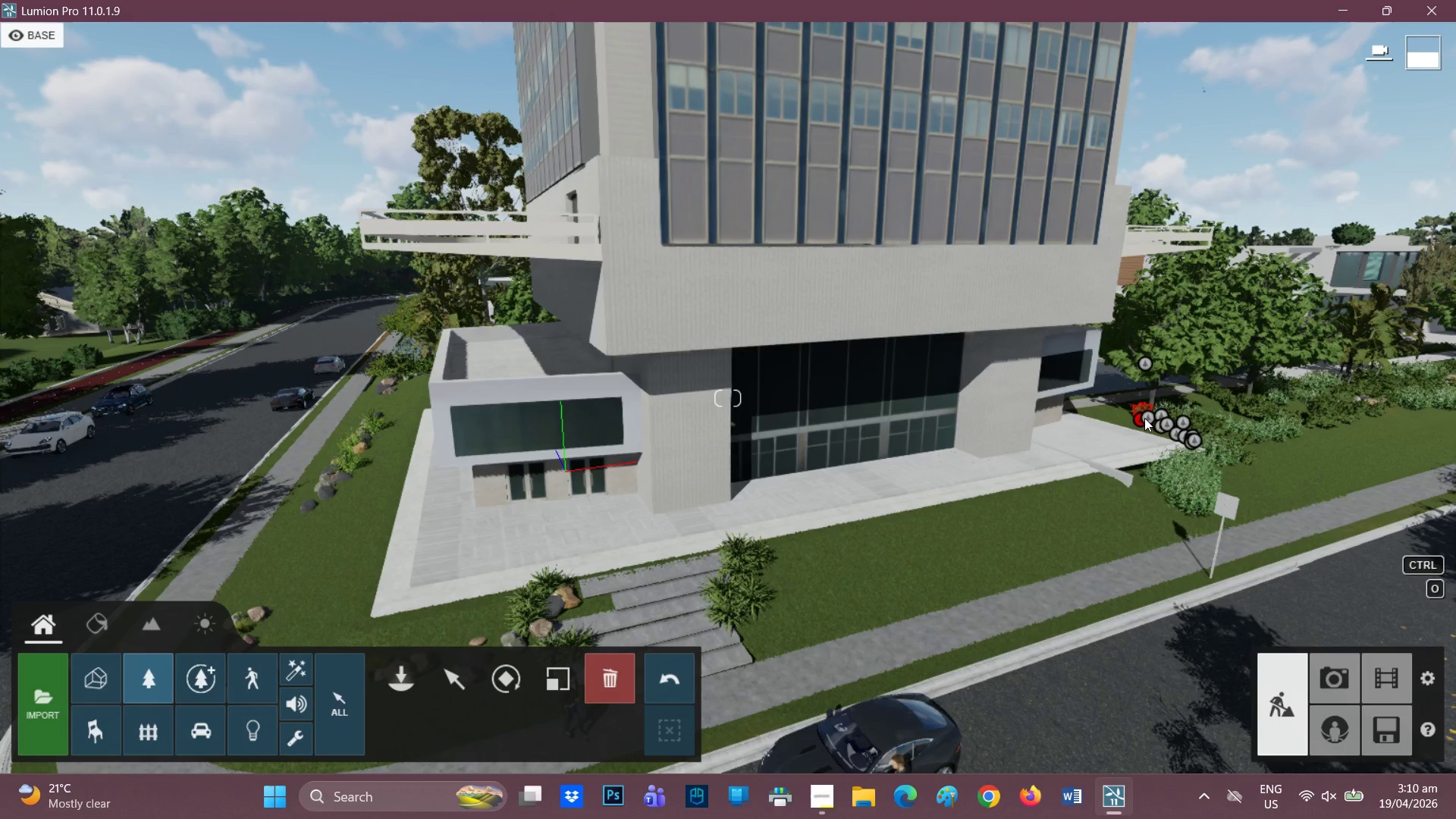 
left_click([1144, 418])
 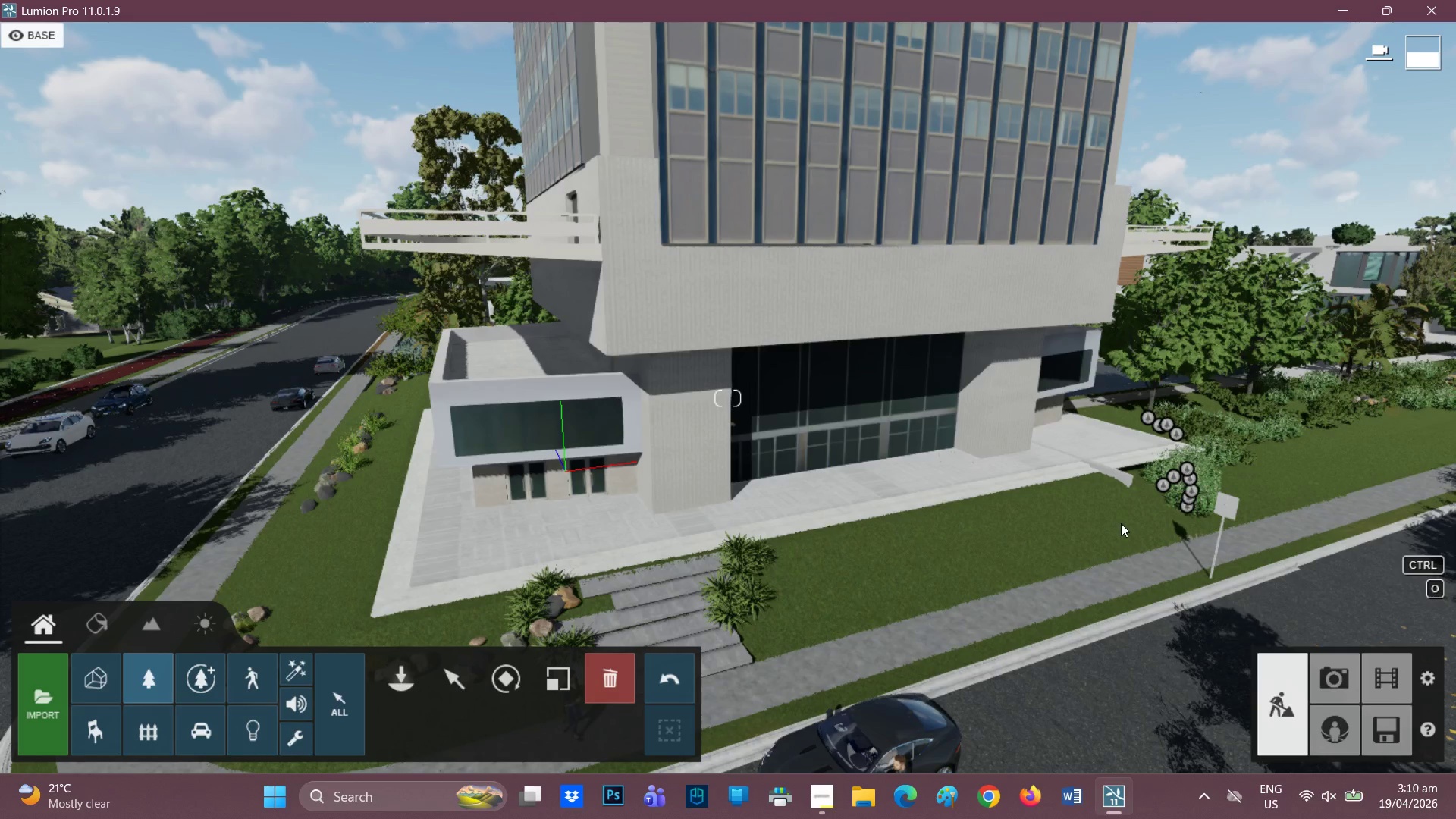 
scroll: coordinate [1092, 522], scroll_direction: up, amount: 1.0
 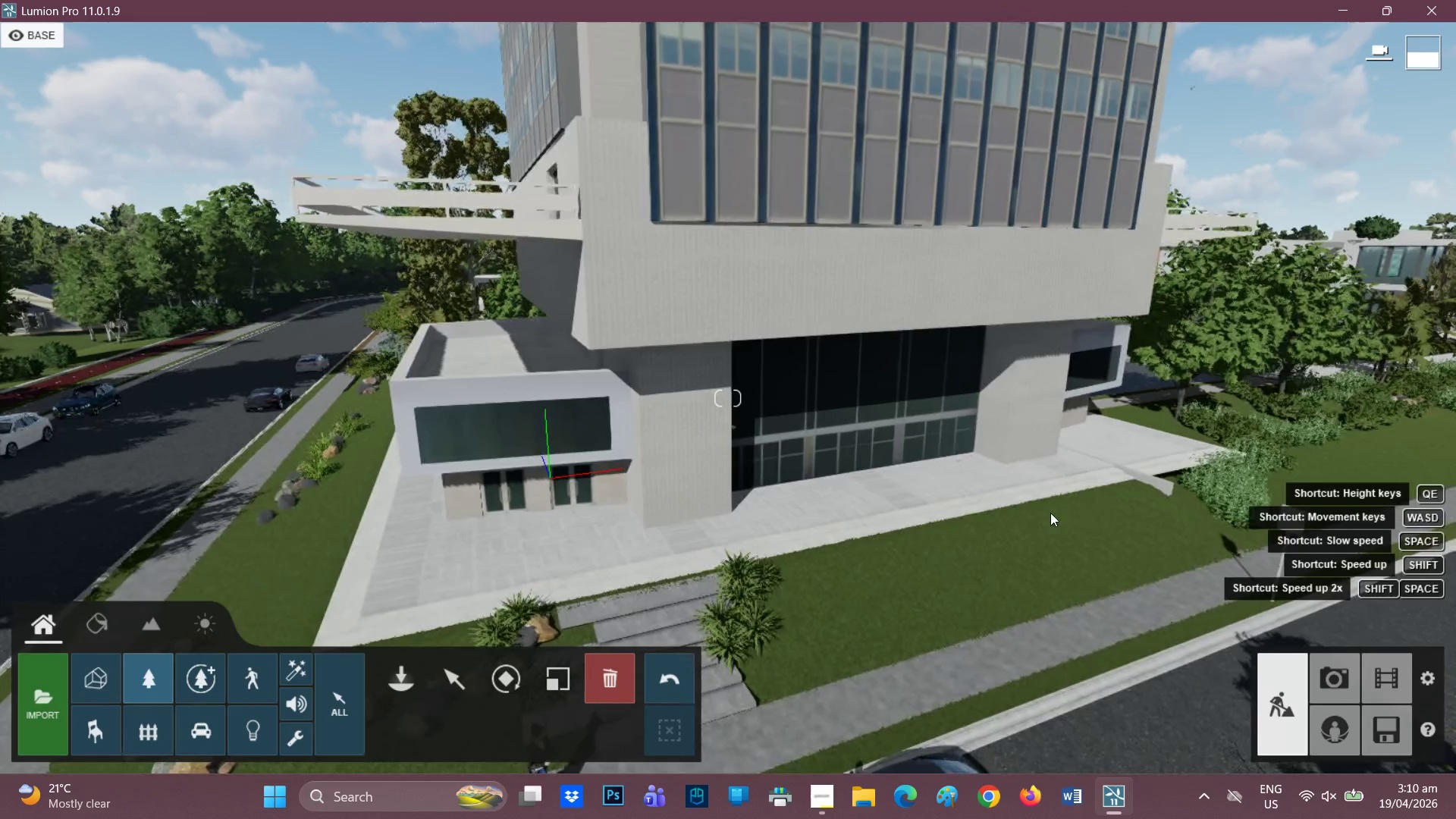 
key(E)
 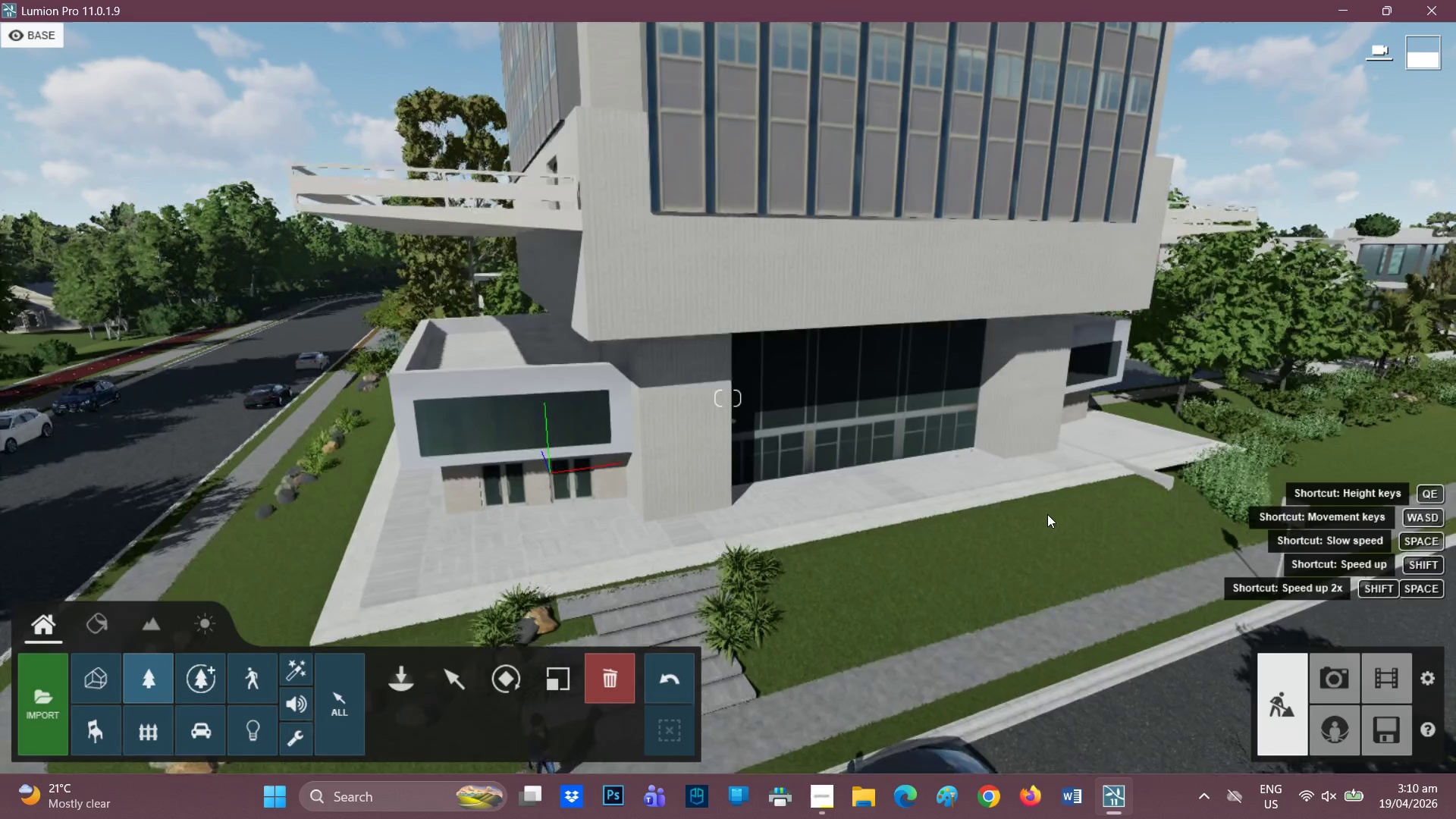 
hold_key(key=E, duration=0.72)
 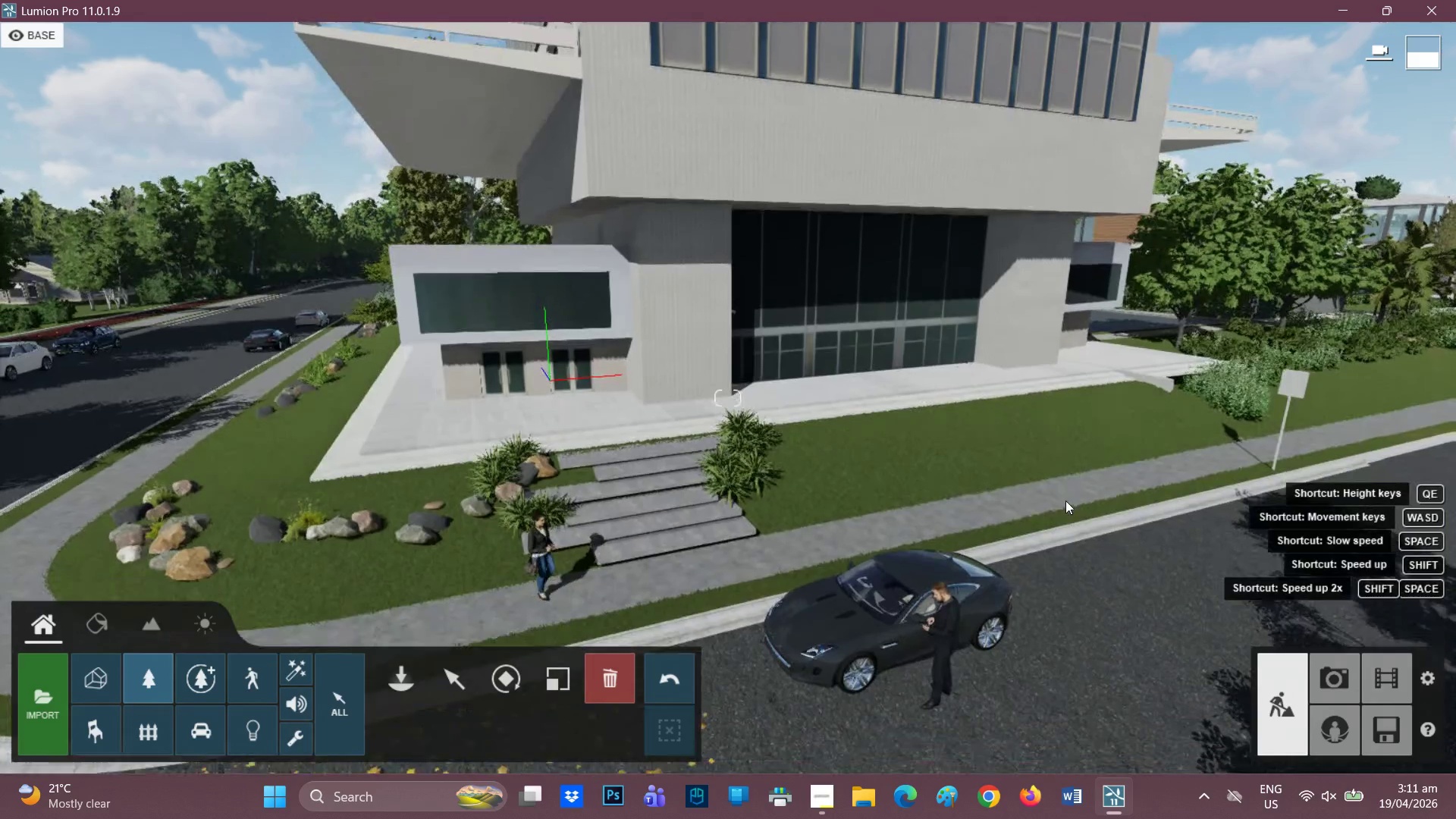 
hold_key(key=E, duration=0.56)
 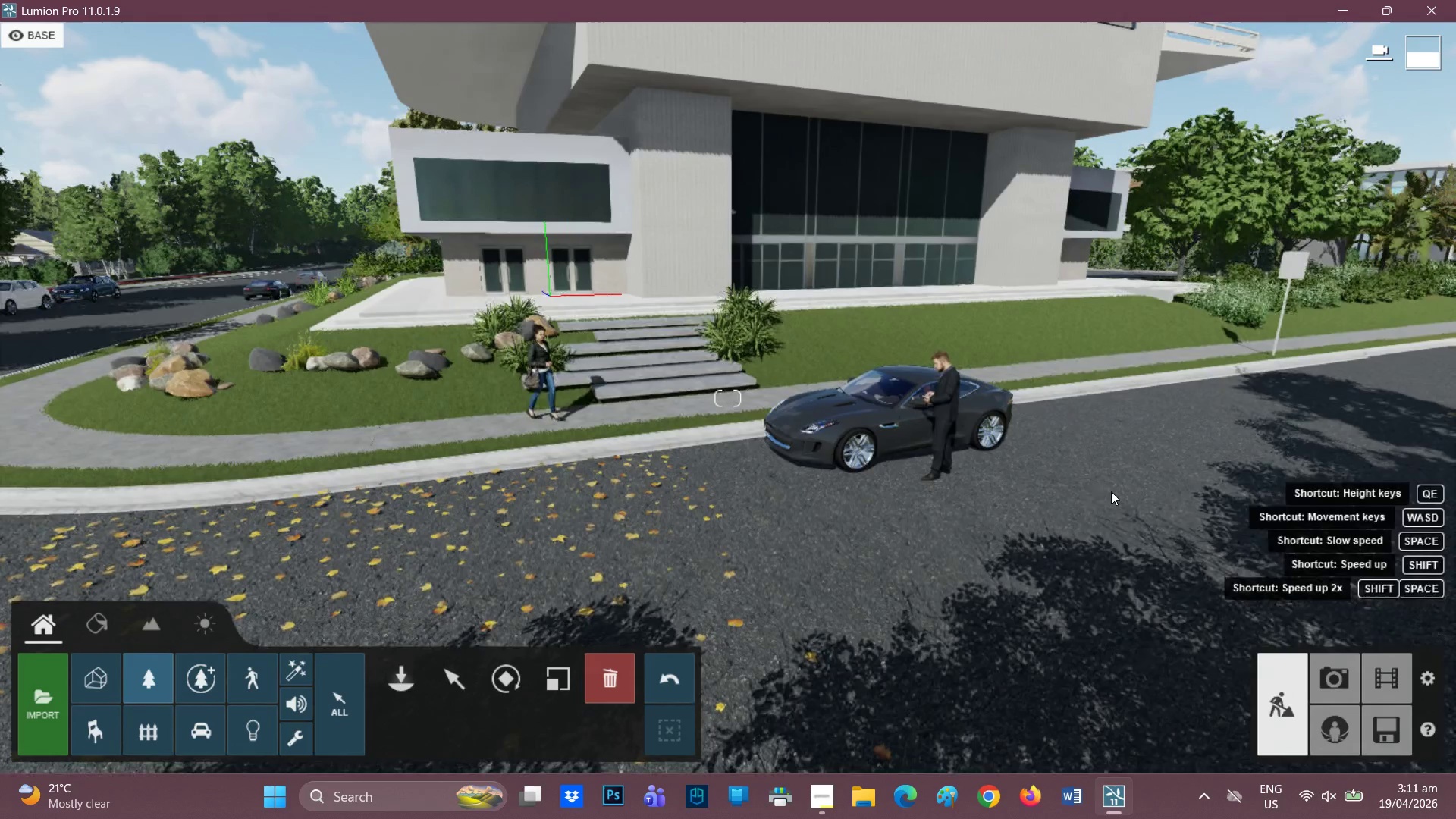 
scroll: coordinate [1111, 491], scroll_direction: down, amount: 1.0
 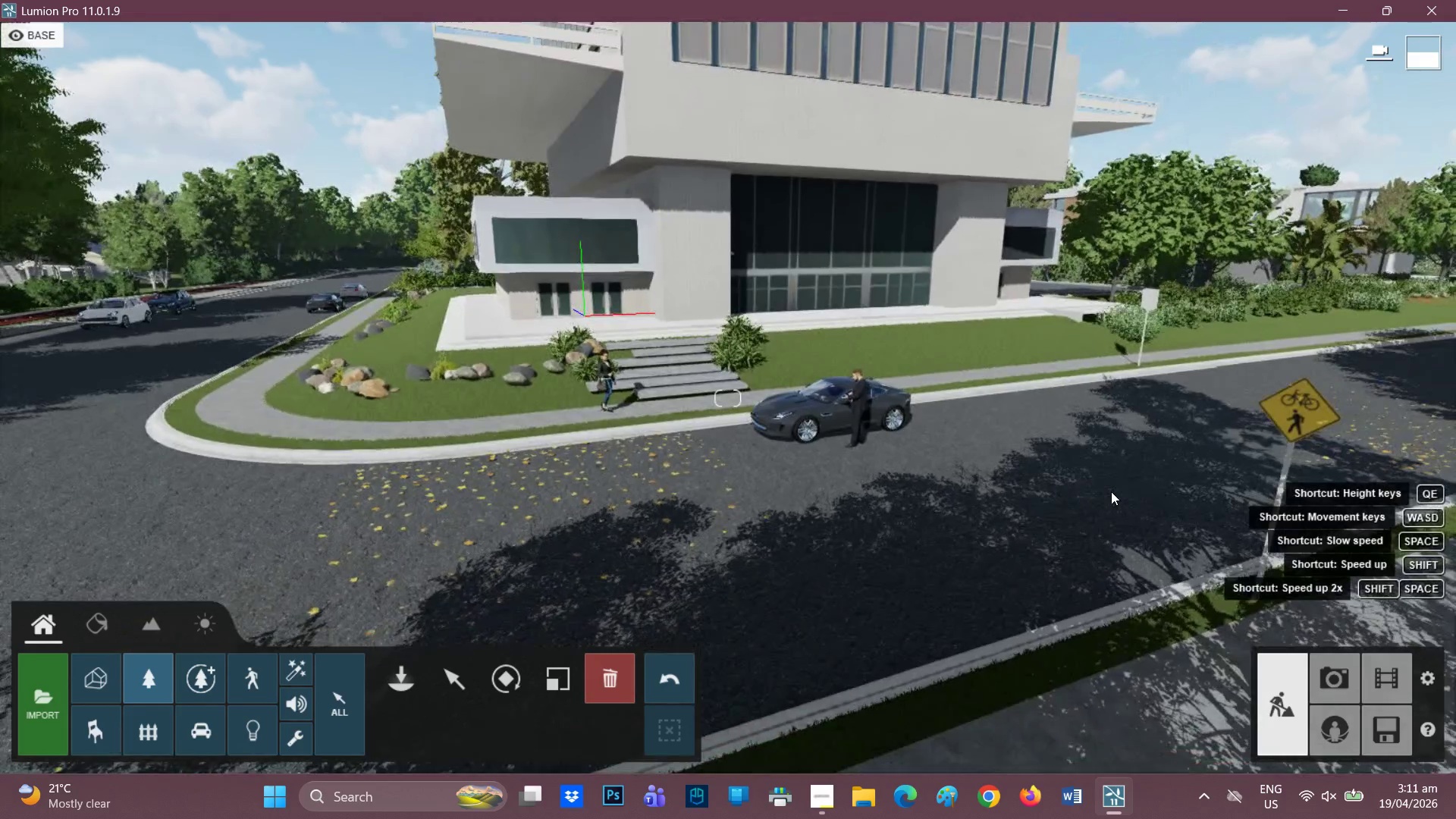 
hold_key(key=D, duration=1.52)
 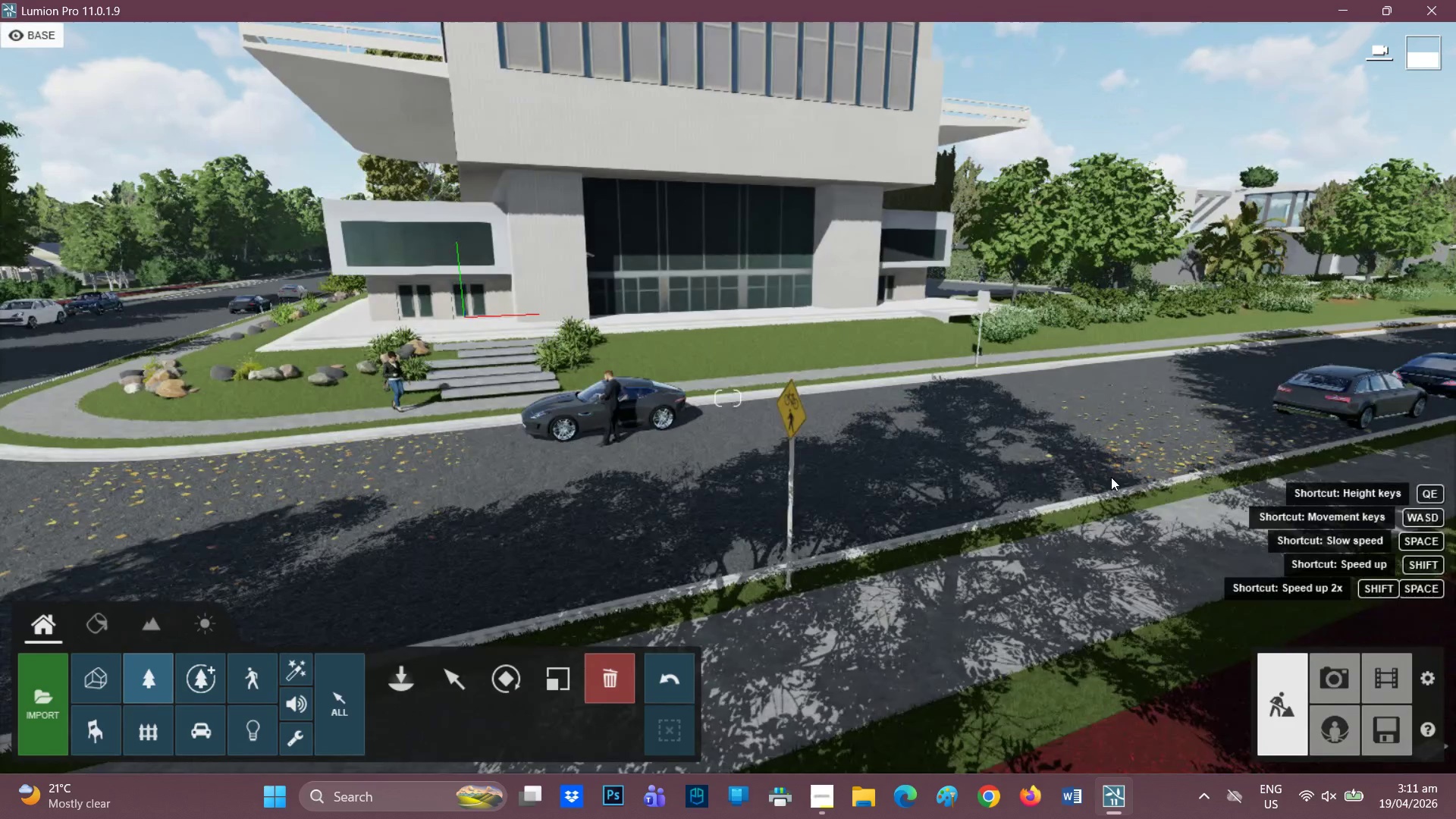 
type(dddddd)
 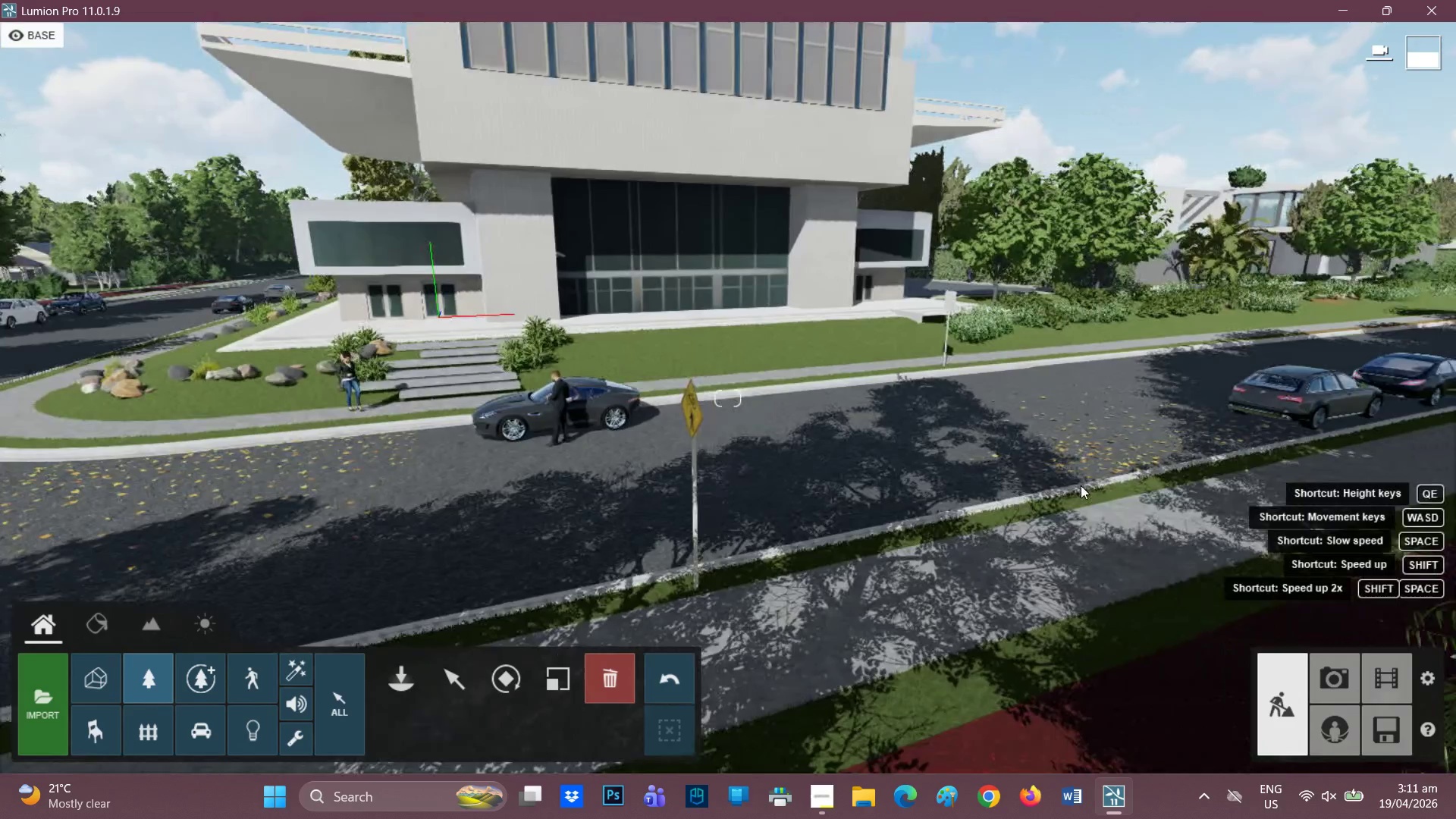 
type(dd)
 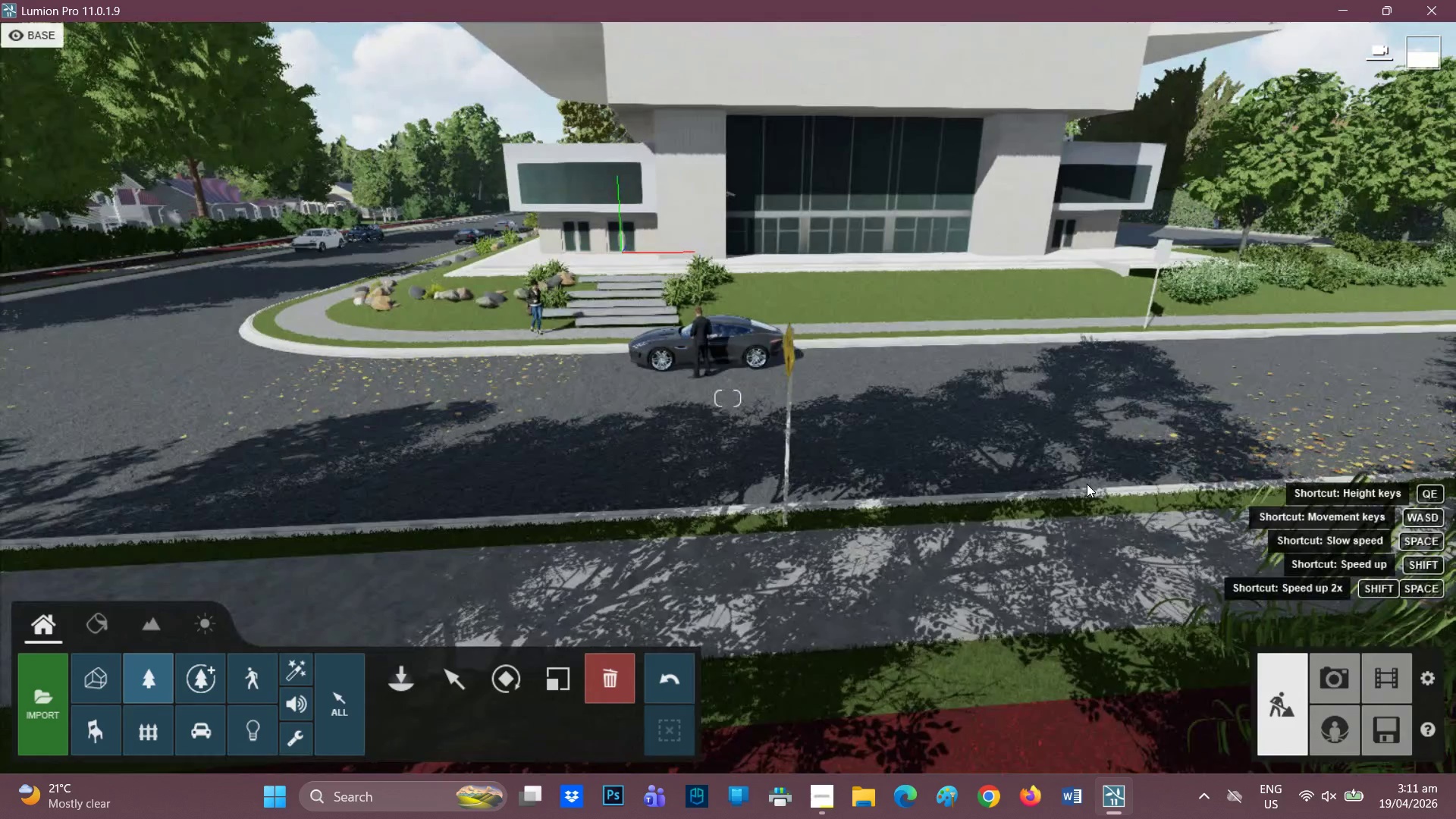 
hold_key(key=D, duration=1.31)
 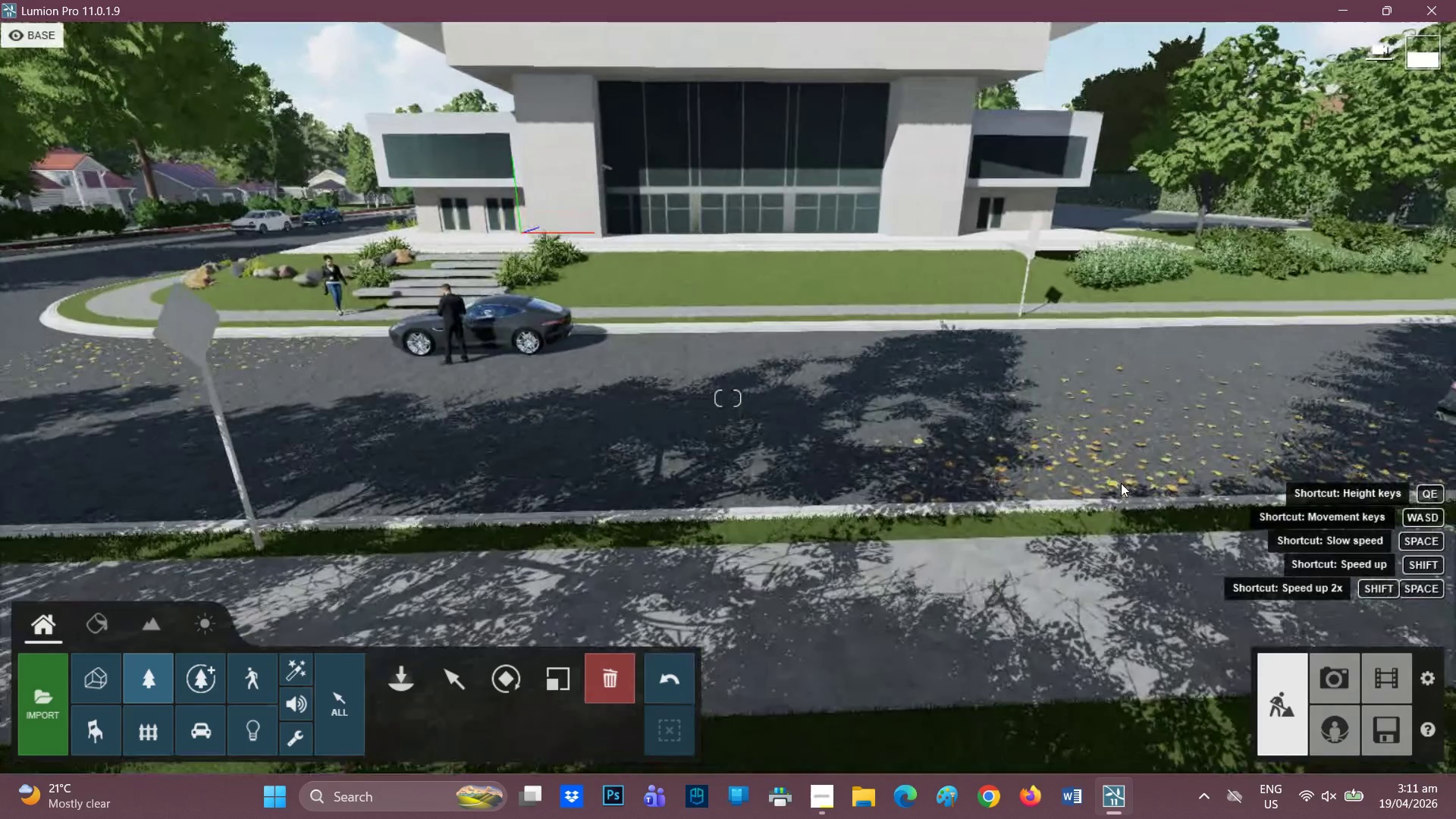 
scroll: coordinate [1121, 483], scroll_direction: none, amount: 0.0